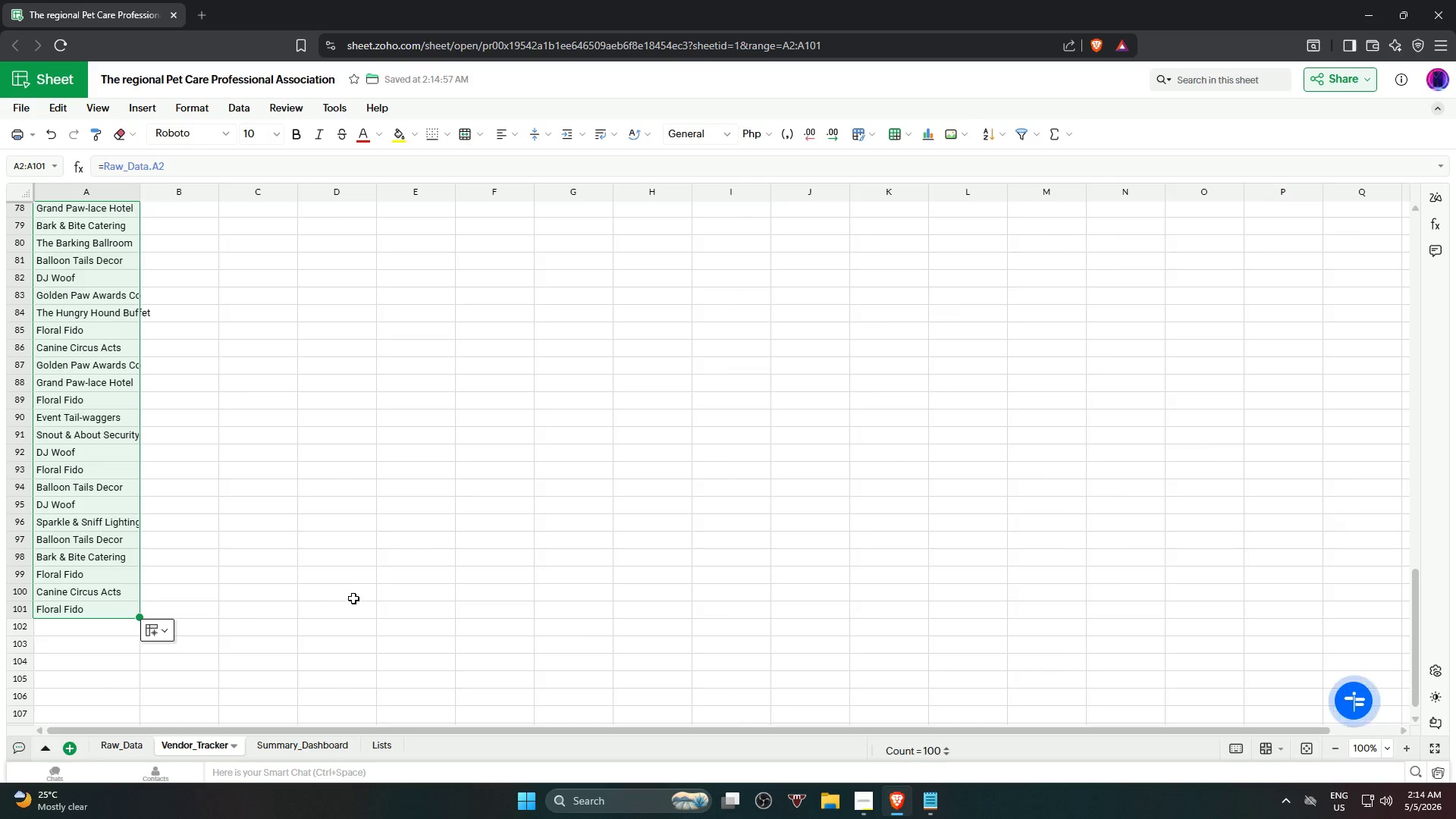 
left_click([363, 635])
 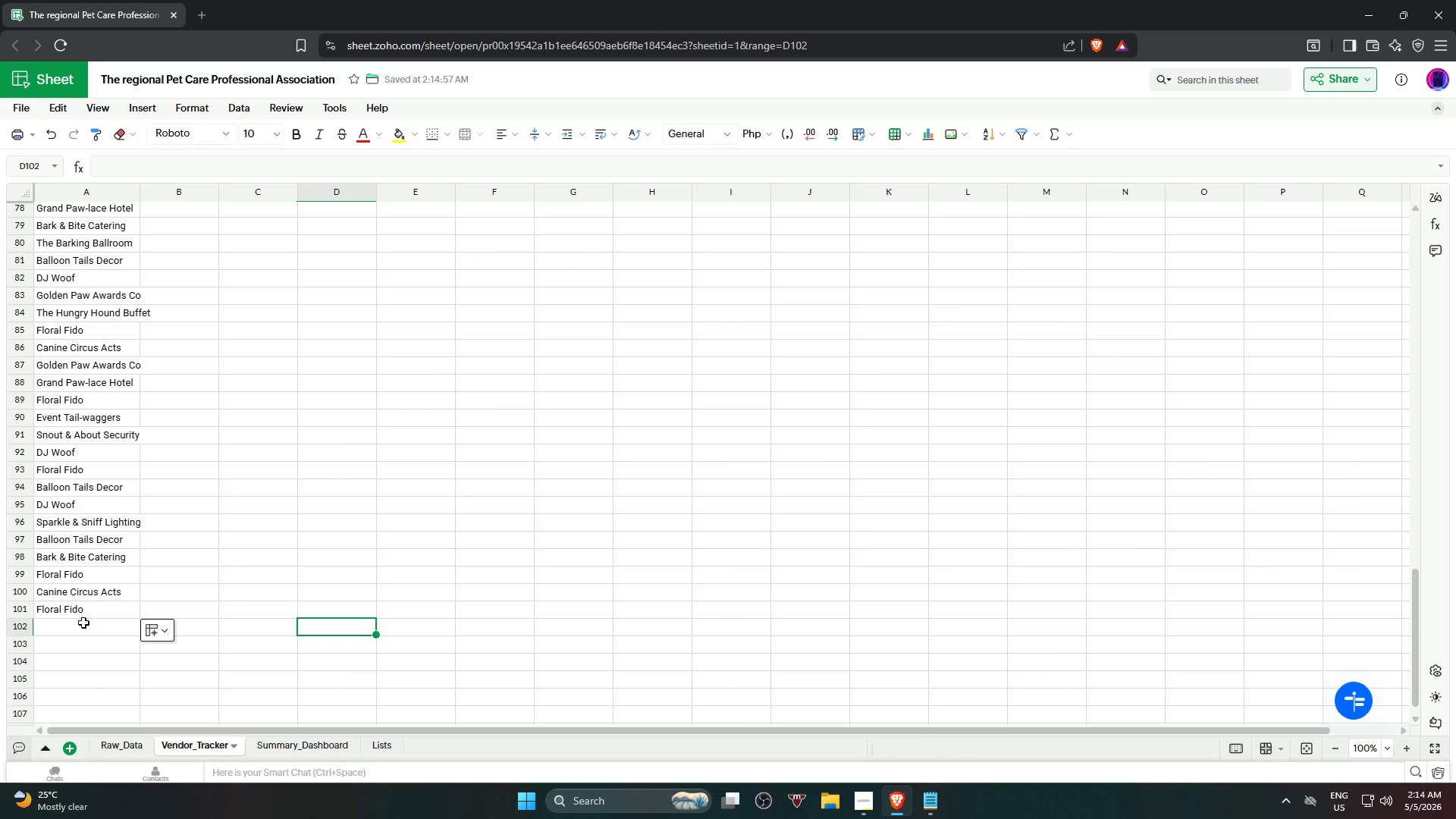 
left_click([72, 613])
 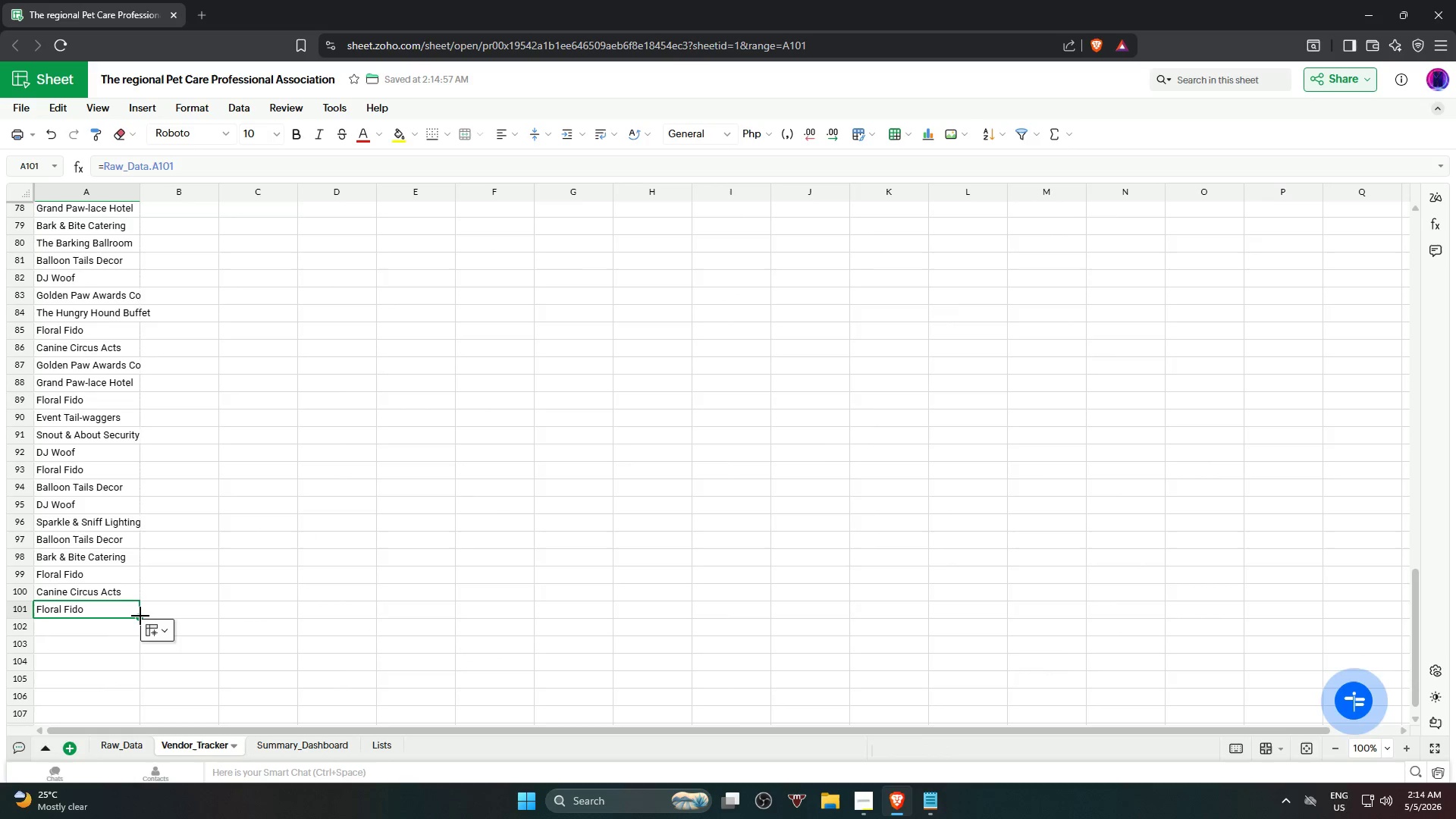 
left_click_drag(start_coordinate=[140, 615], to_coordinate=[143, 632])
 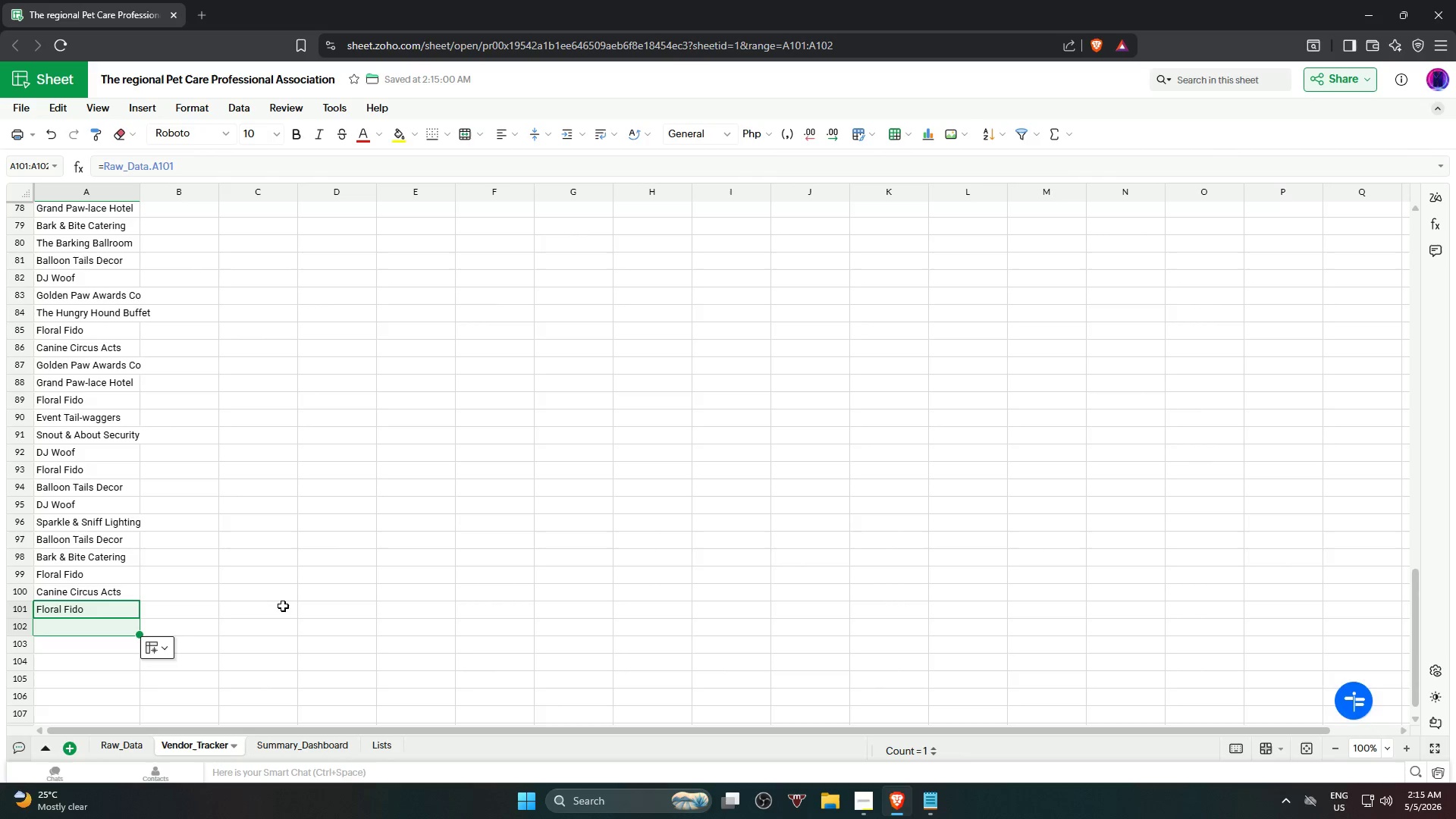 
key(Control+Z)
 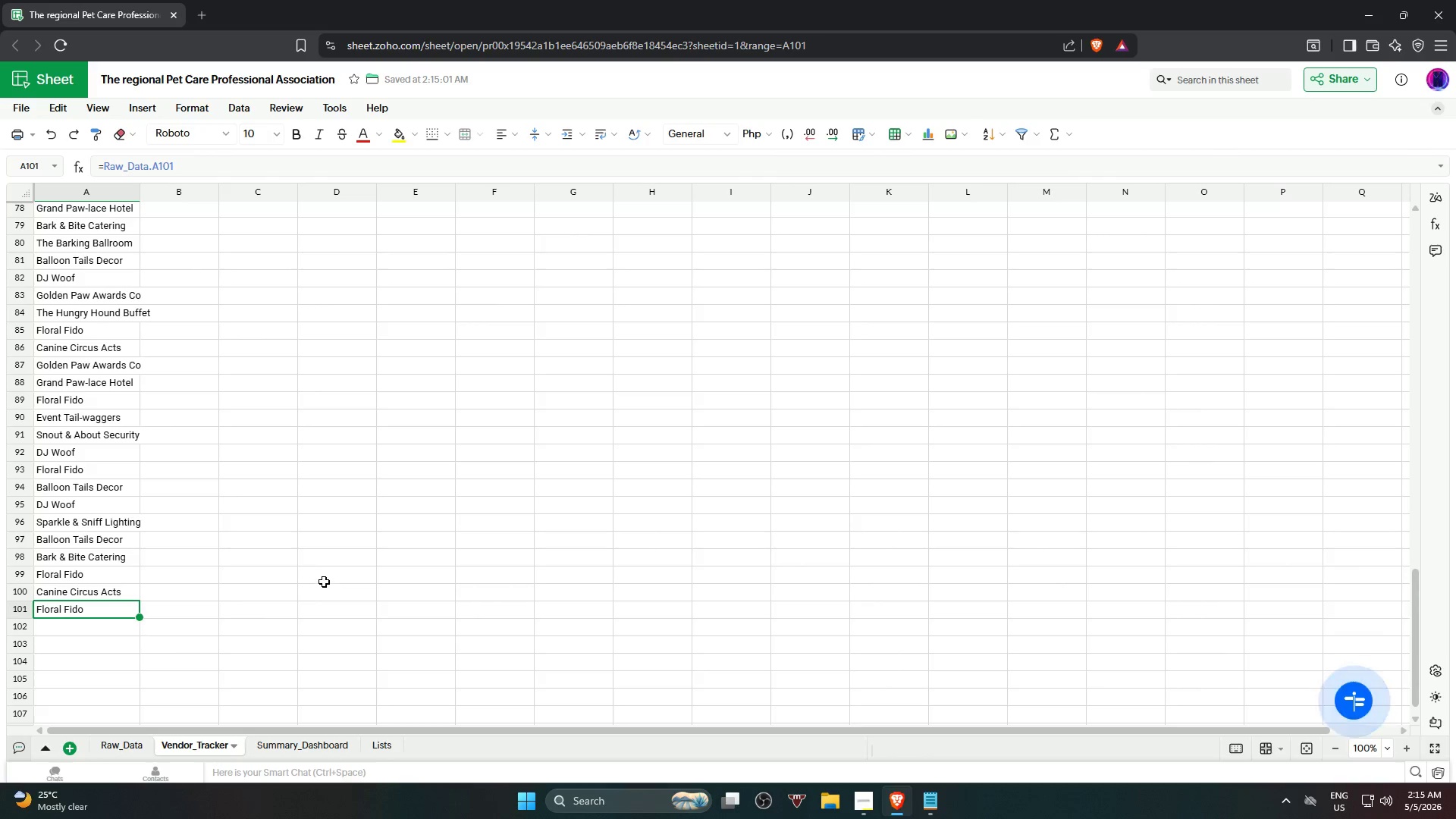 
left_click([324, 582])
 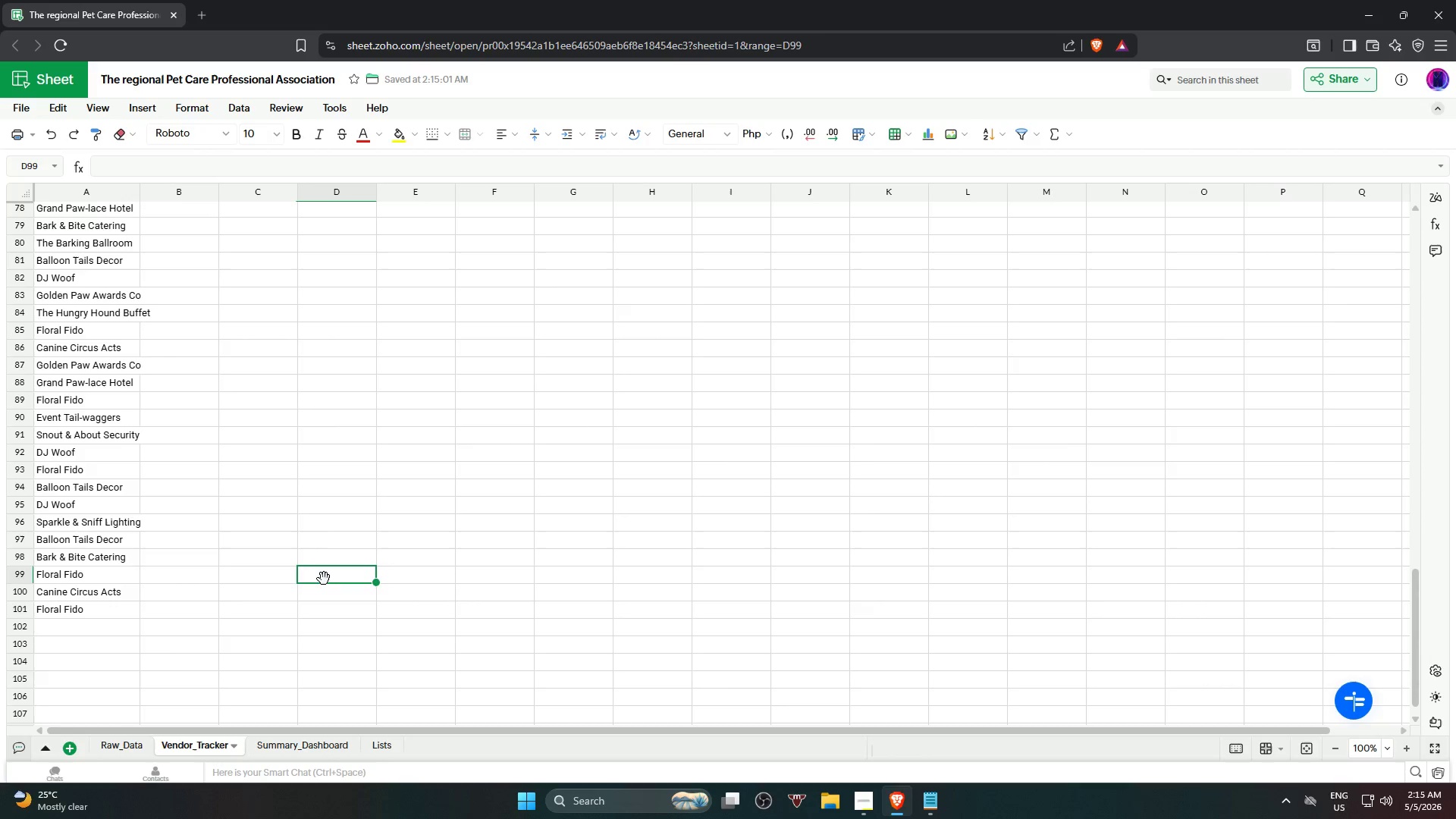 
scroll: coordinate [246, 363], scroll_direction: up, amount: 23.0
 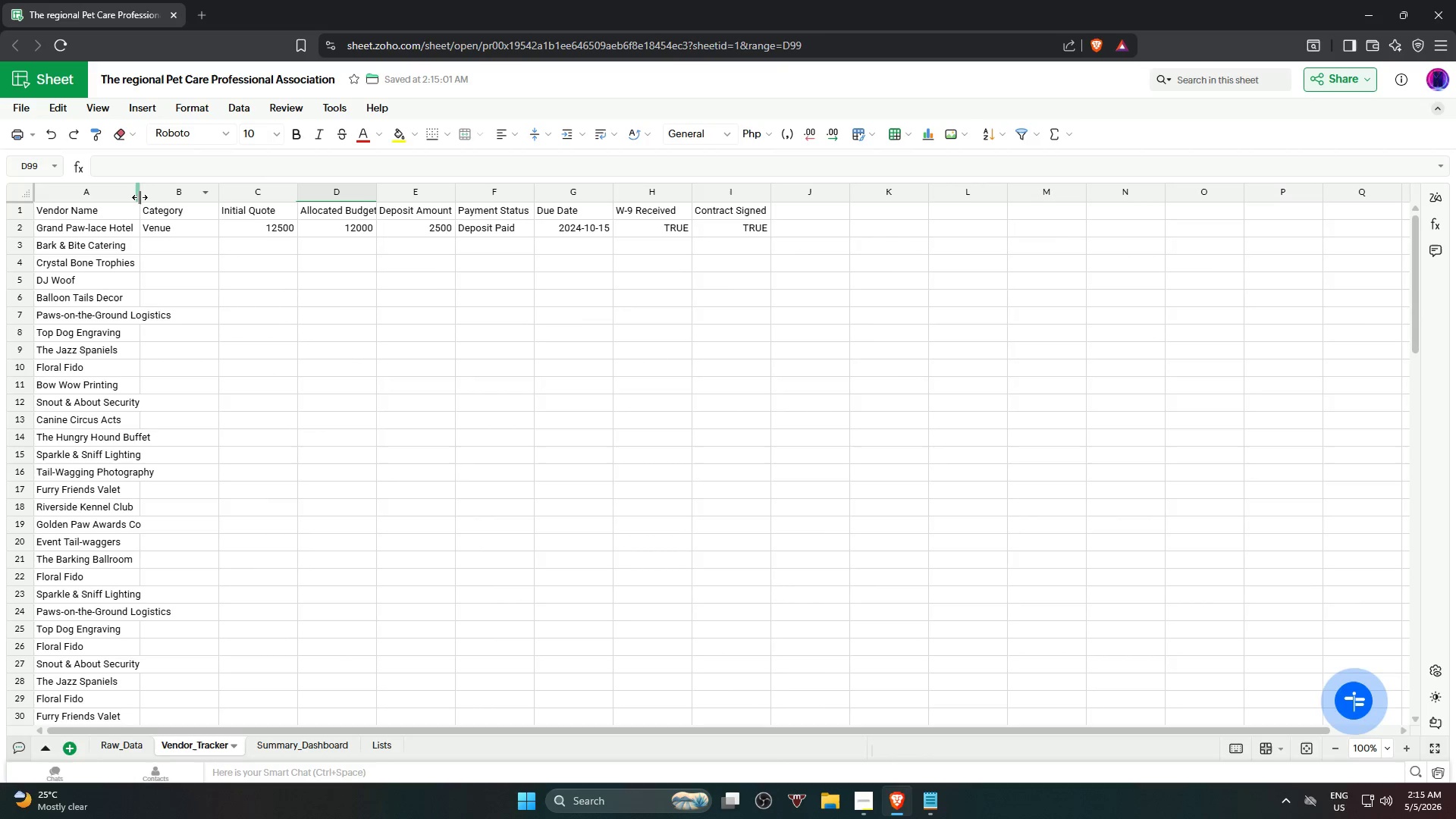 
double_click([139, 196])
 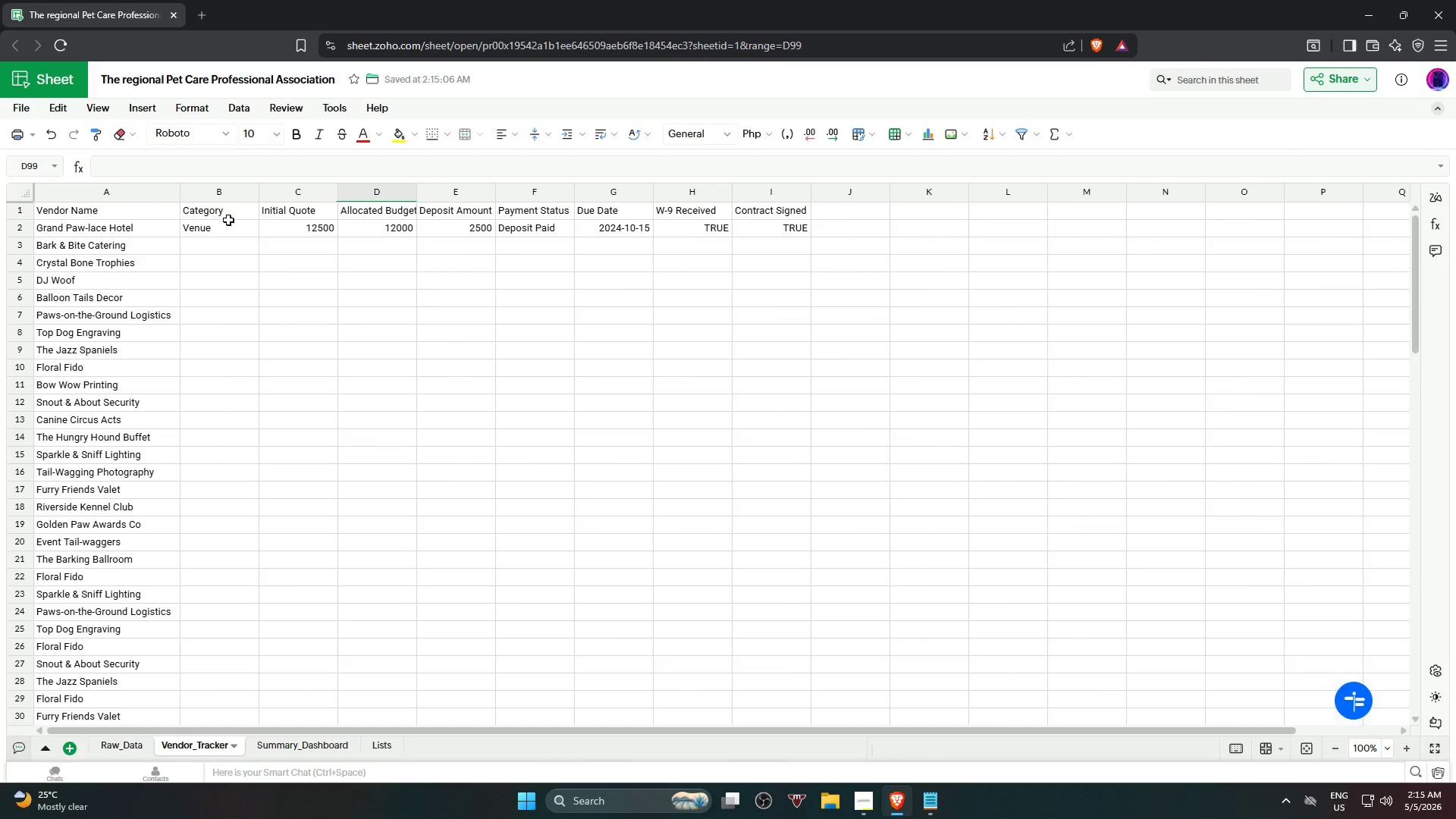 
left_click([236, 232])
 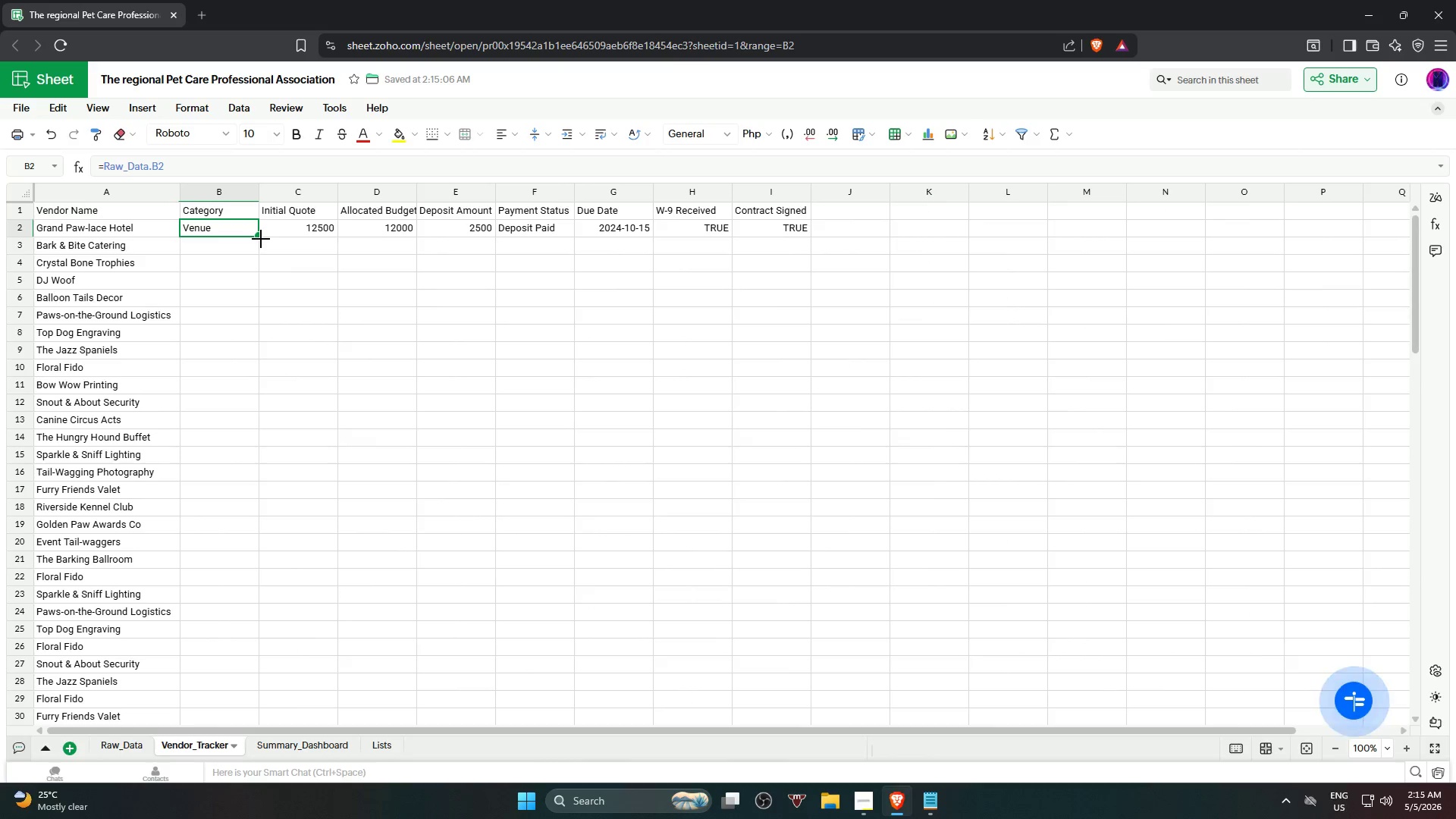 
left_click_drag(start_coordinate=[260, 237], to_coordinate=[226, 507])
 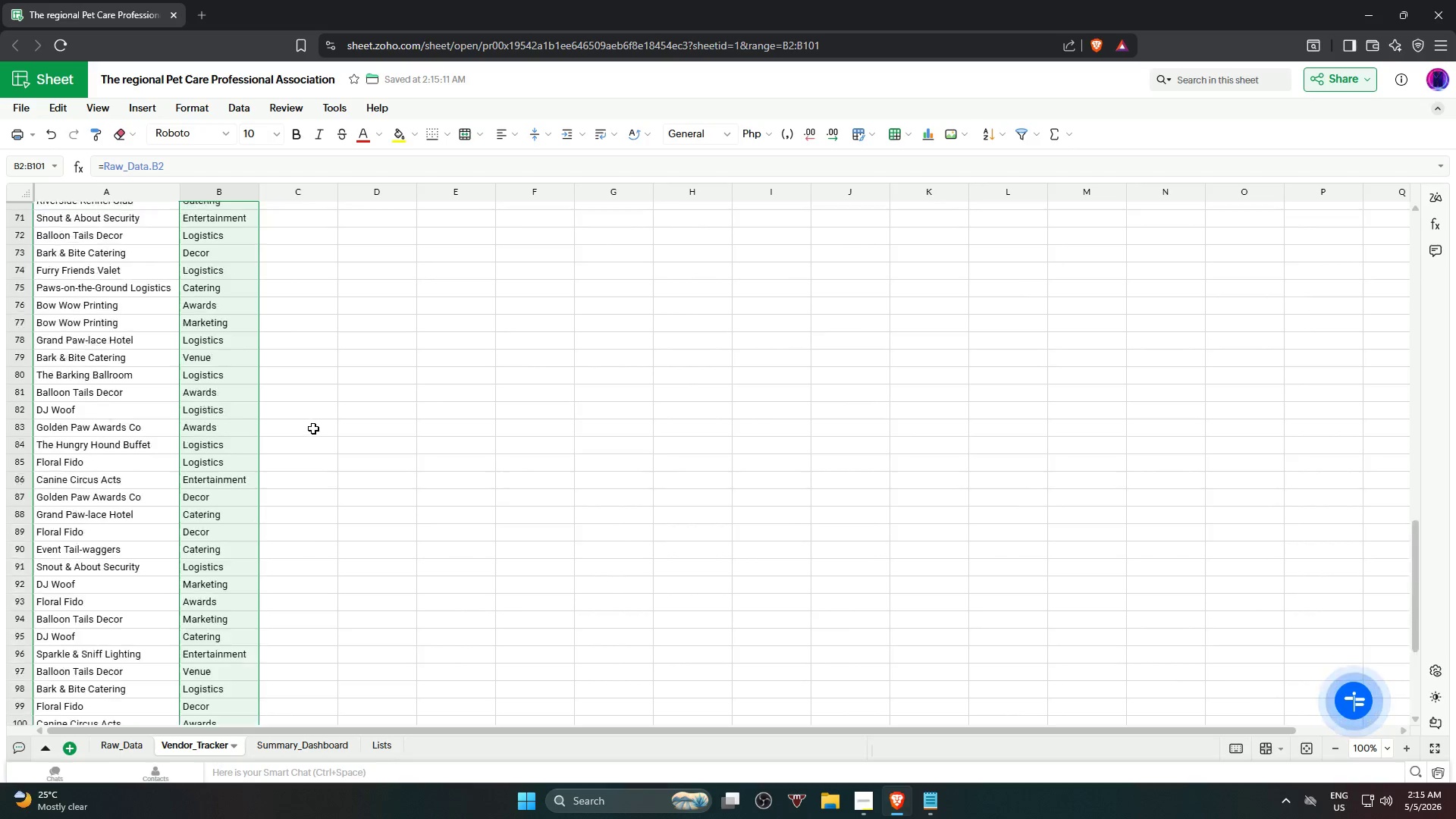 
scroll: coordinate [273, 540], scroll_direction: down, amount: 19.0
 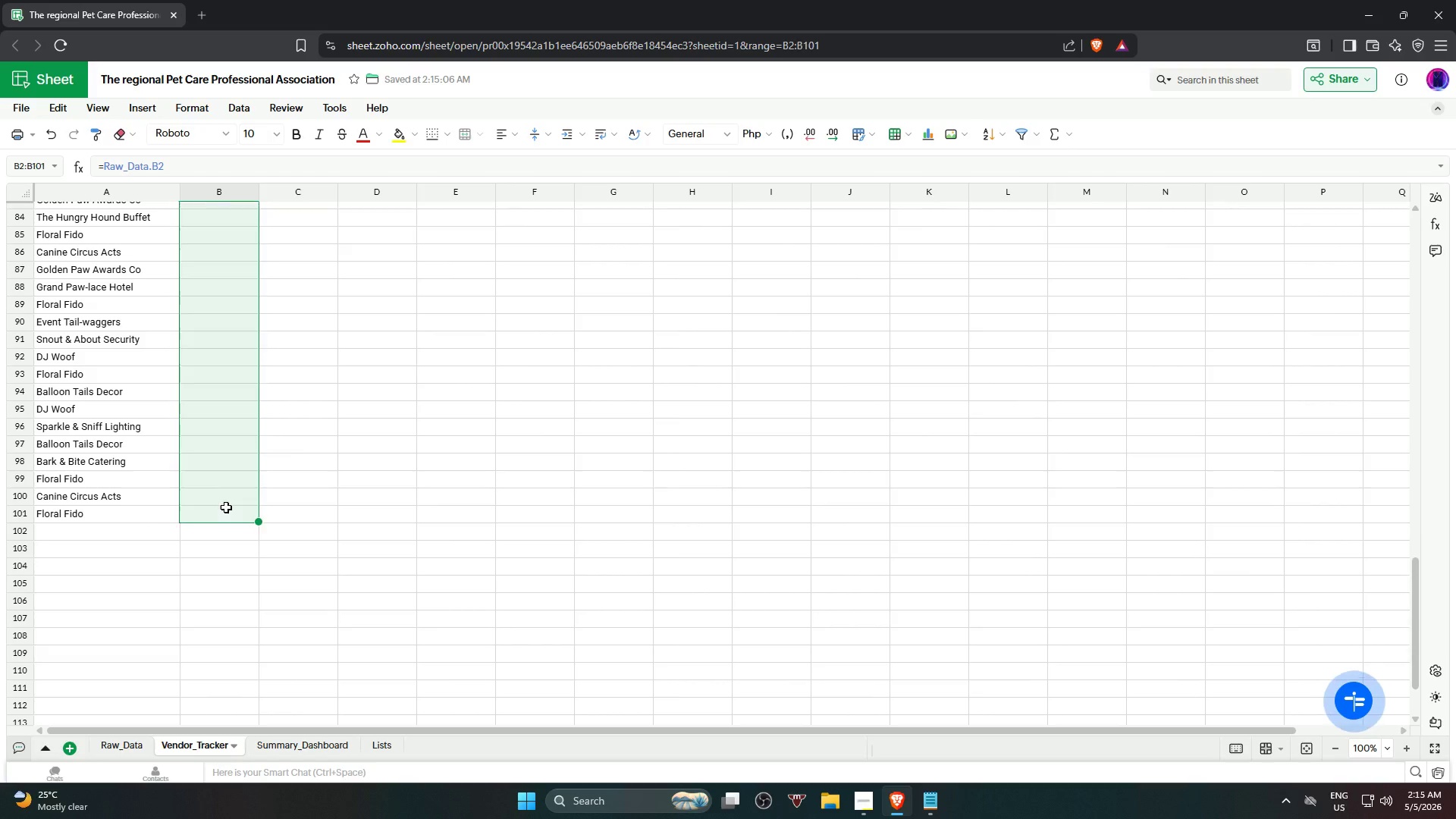 
scroll: coordinate [336, 410], scroll_direction: up, amount: 28.0
 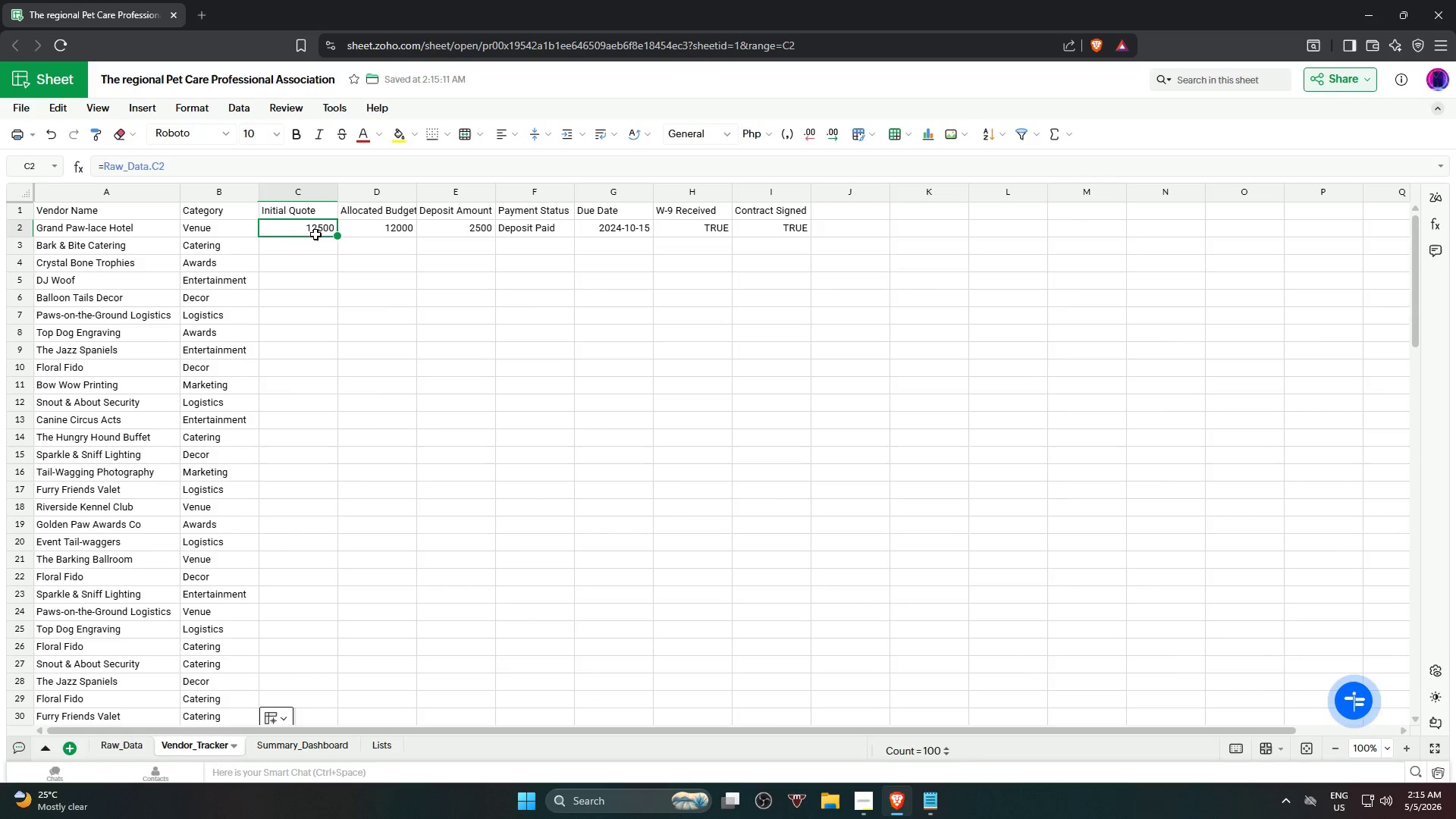 
left_click_drag(start_coordinate=[340, 236], to_coordinate=[337, 592])
 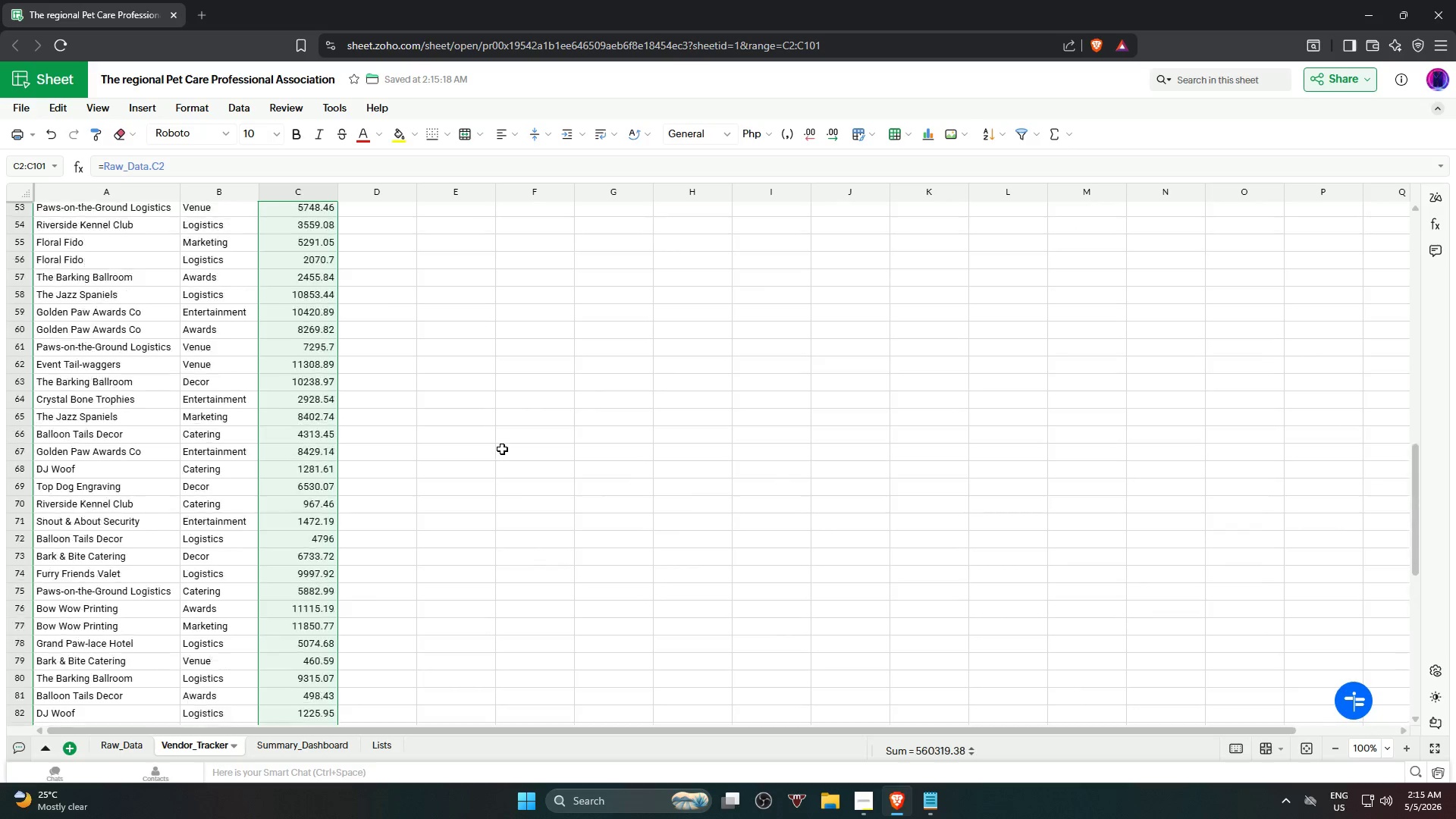 
scroll: coordinate [344, 482], scroll_direction: down, amount: 18.0
 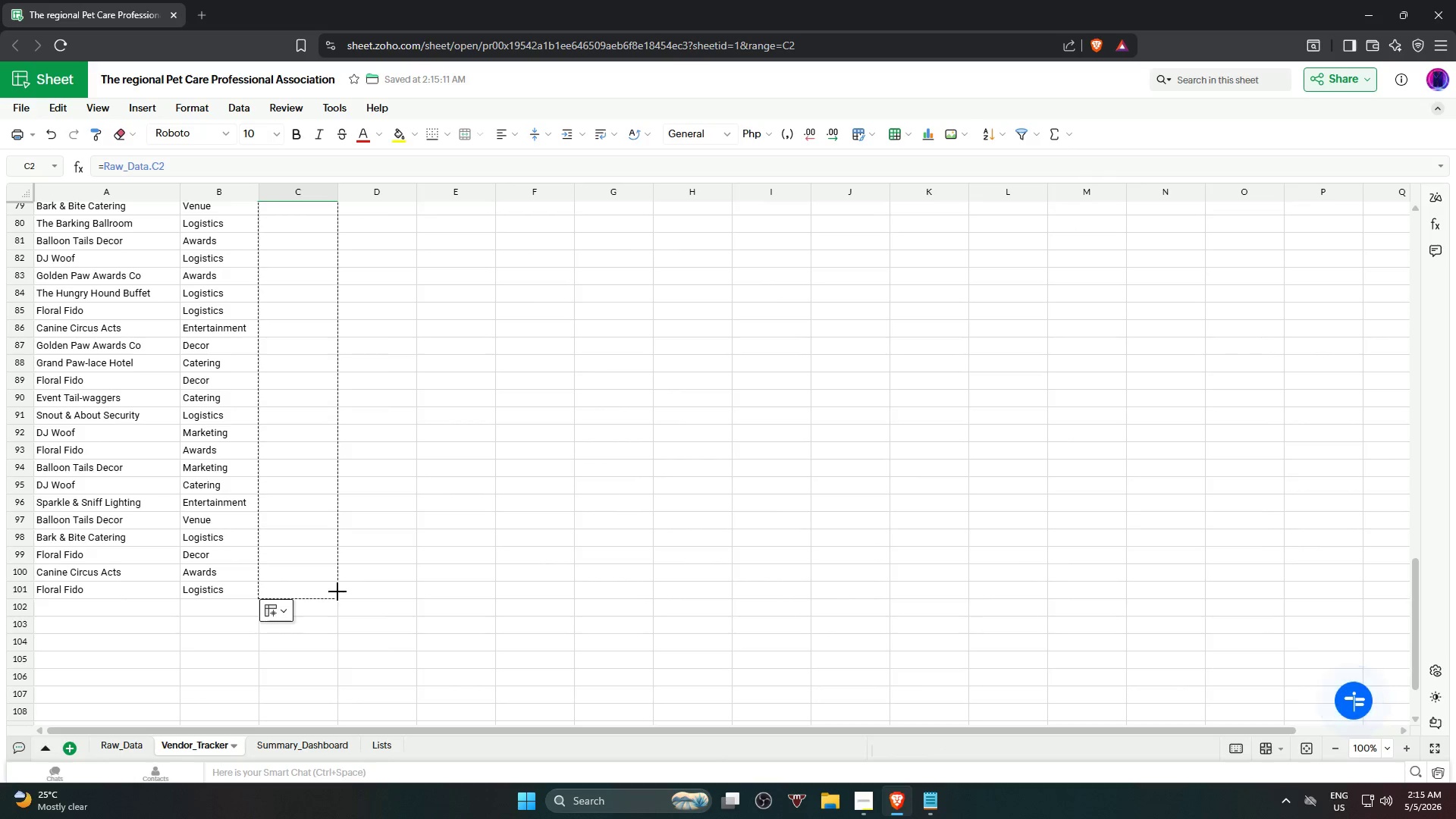 
scroll: coordinate [504, 391], scroll_direction: up, amount: 28.0
 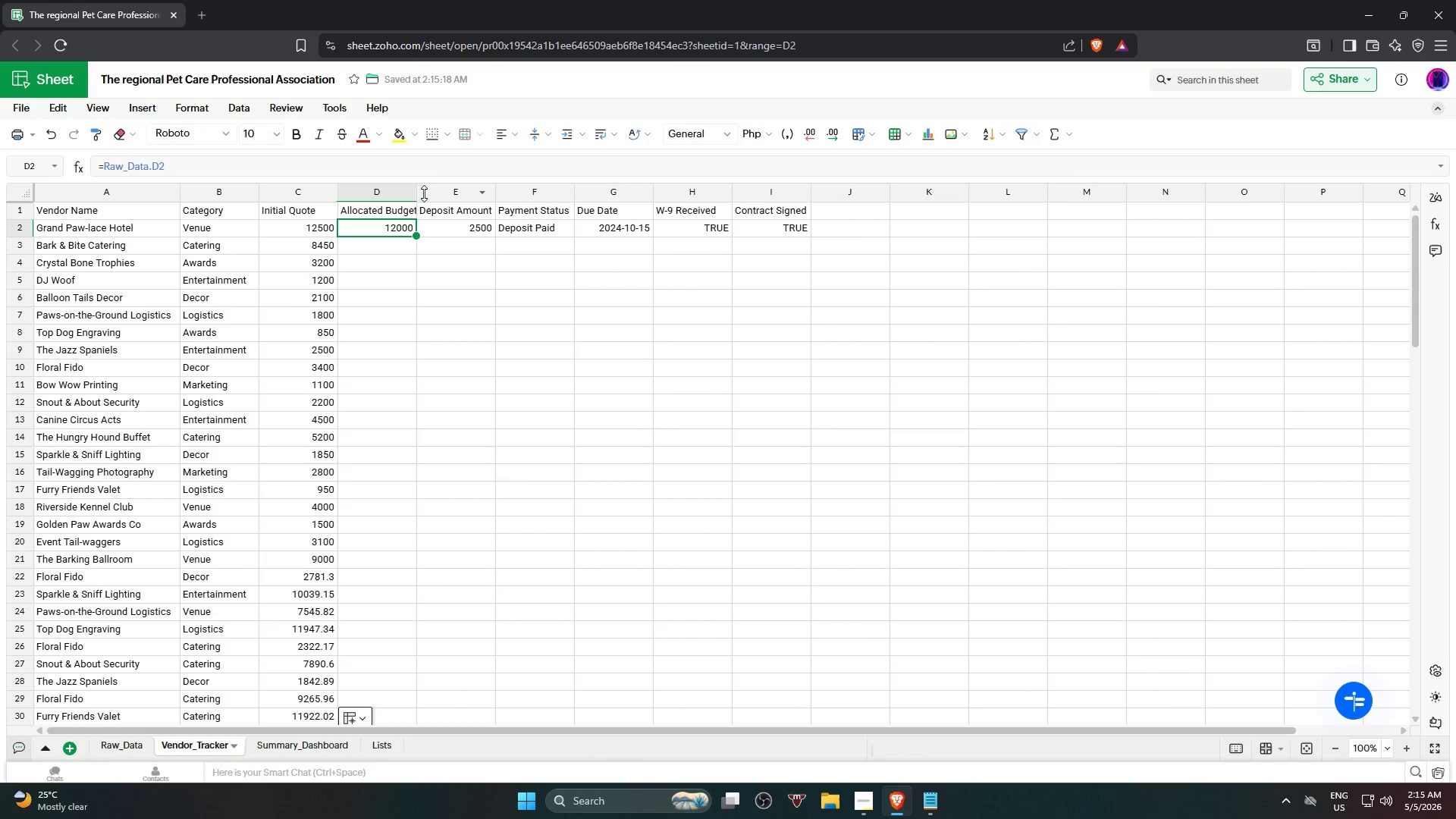 
double_click([416, 192])
 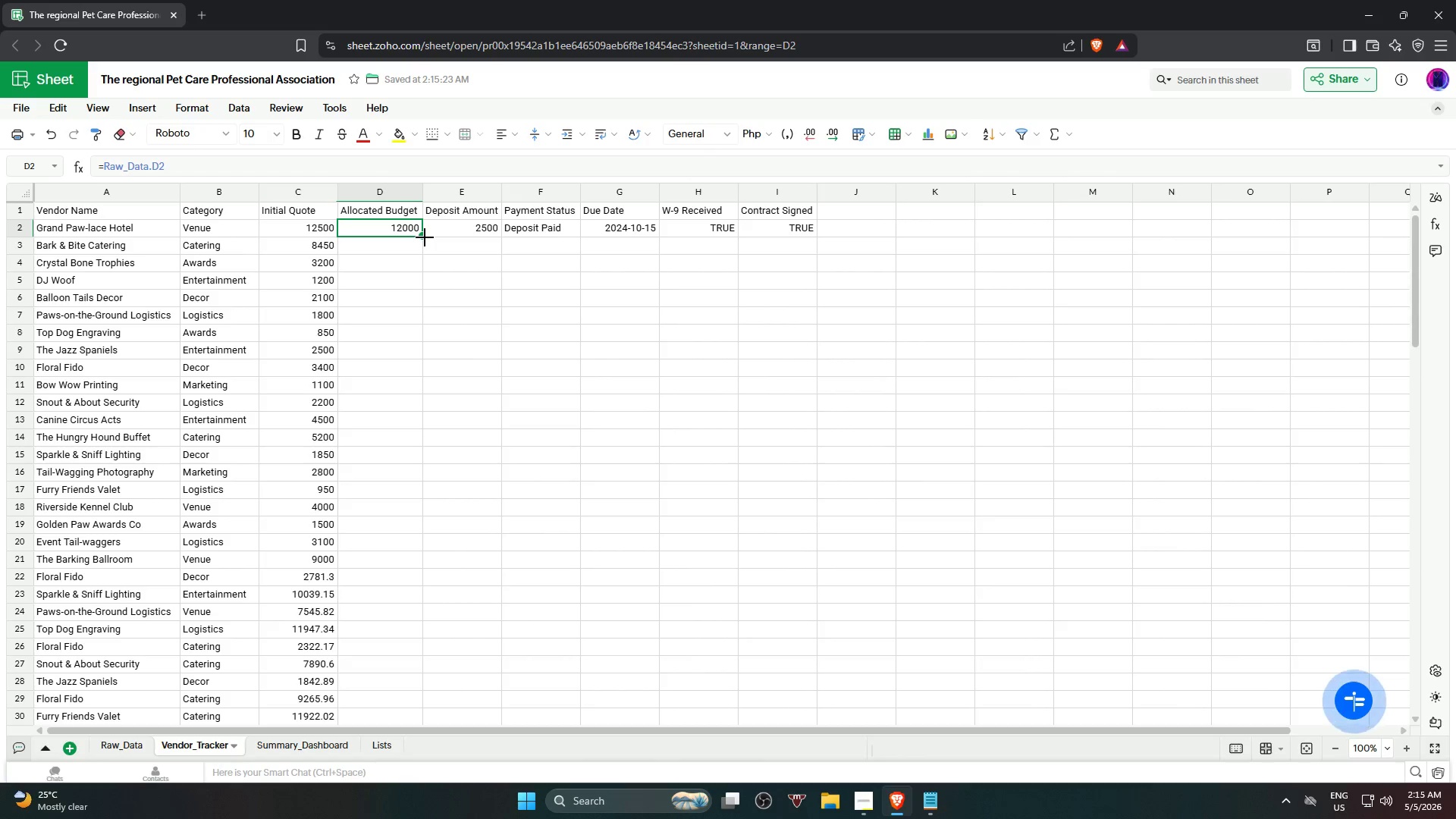 
left_click_drag(start_coordinate=[425, 237], to_coordinate=[419, 588])
 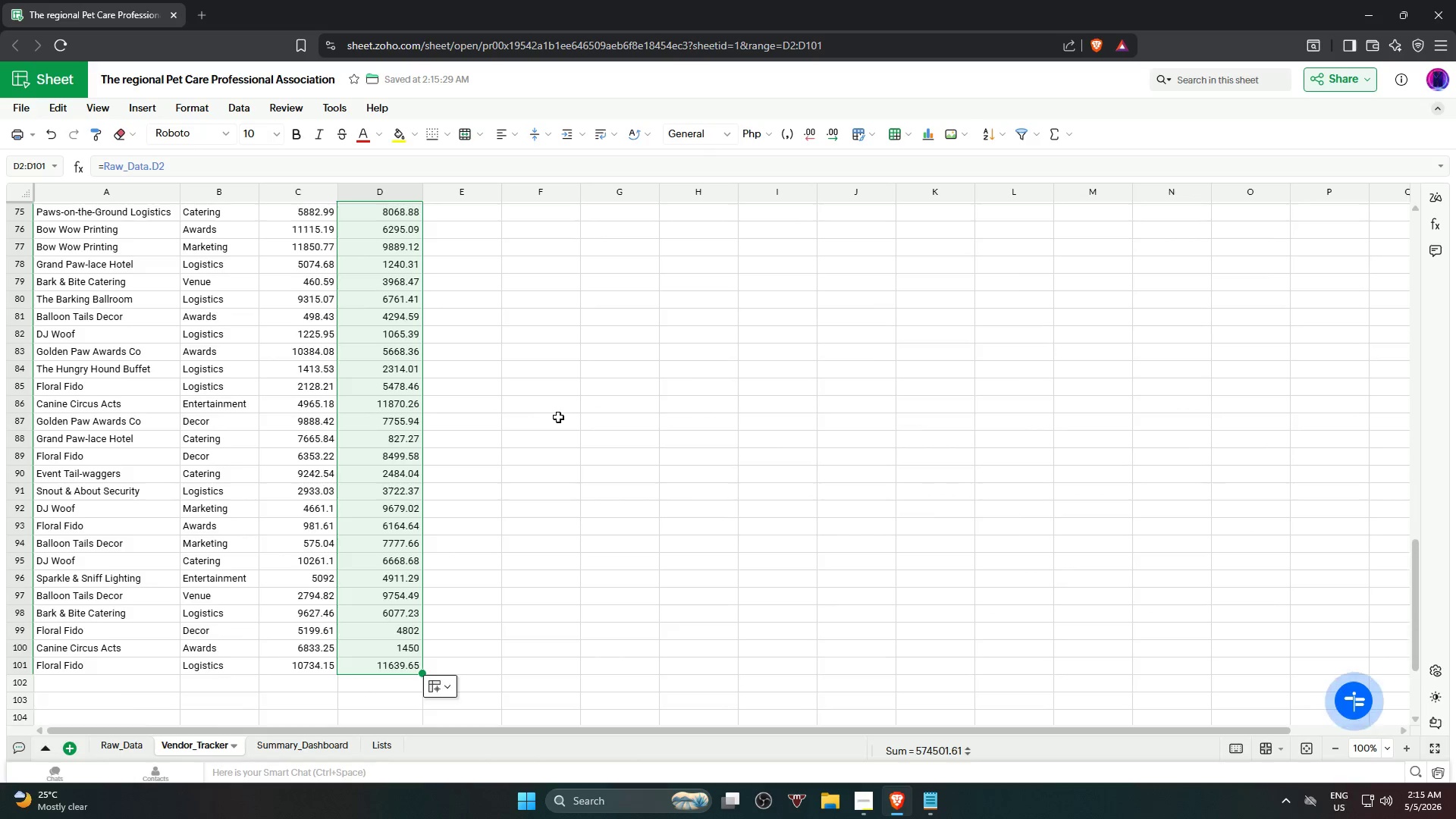 
scroll: coordinate [423, 557], scroll_direction: down, amount: 18.0
 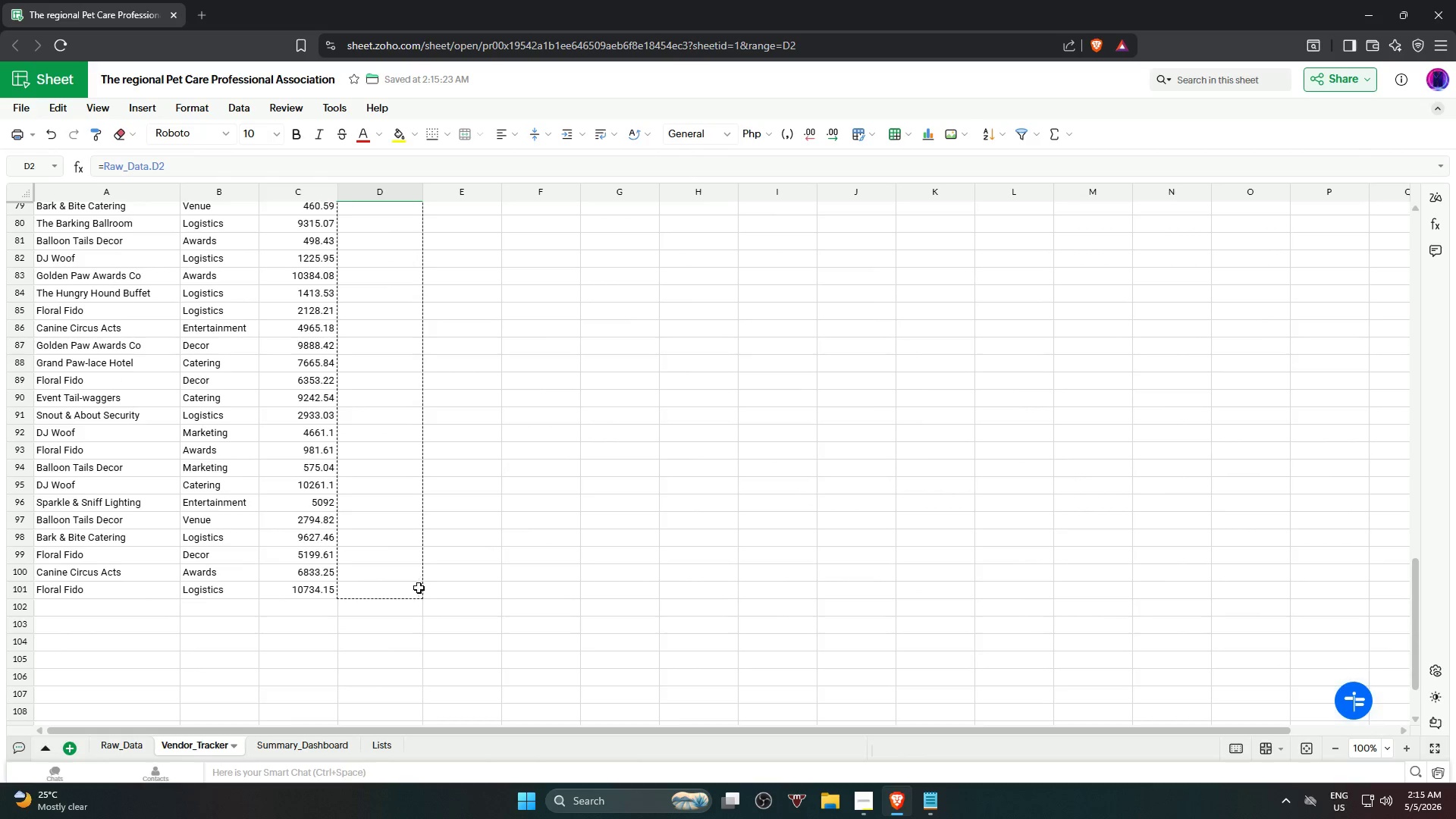 
scroll: coordinate [592, 337], scroll_direction: up, amount: 23.0
 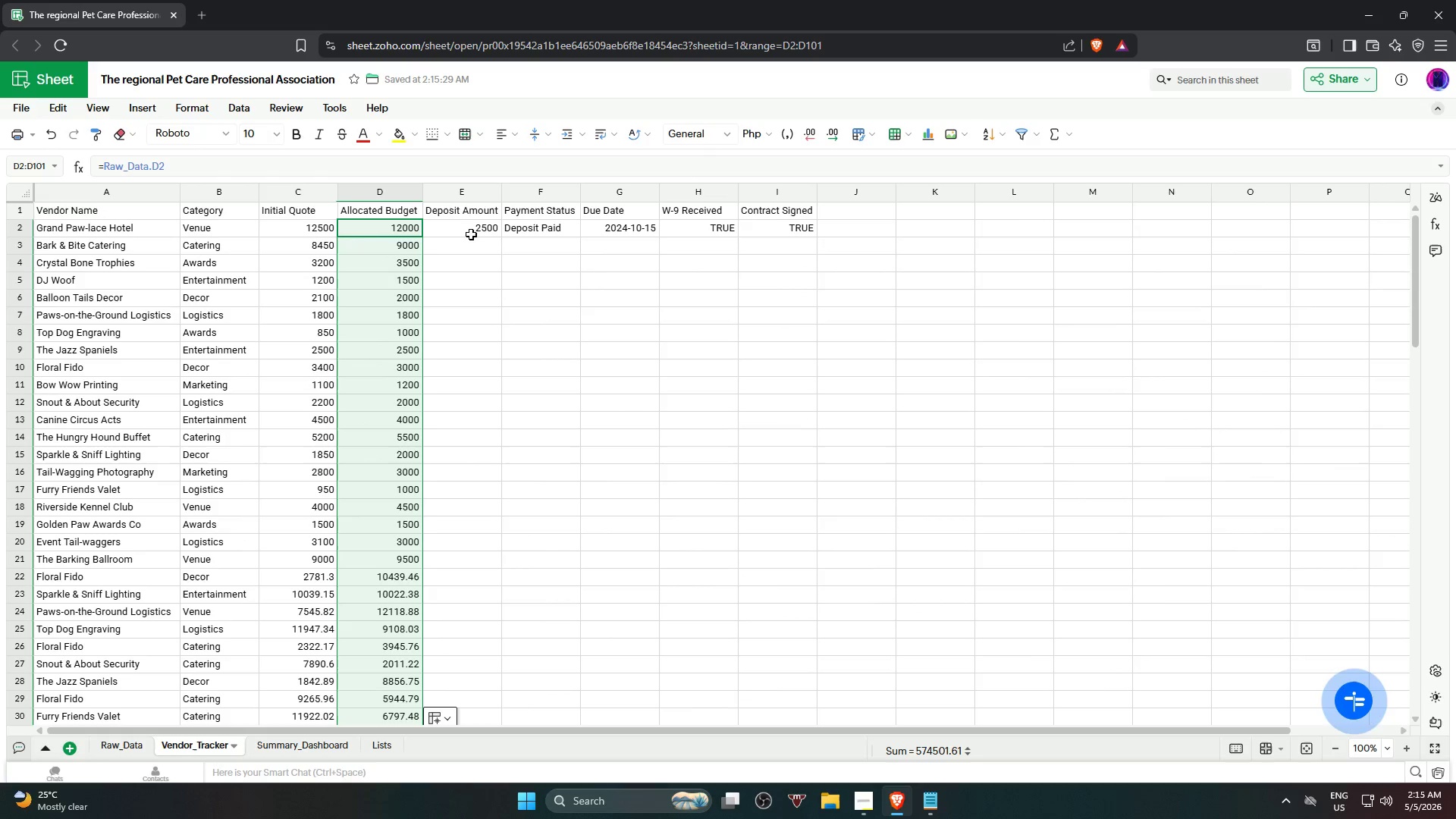 
left_click([466, 231])
 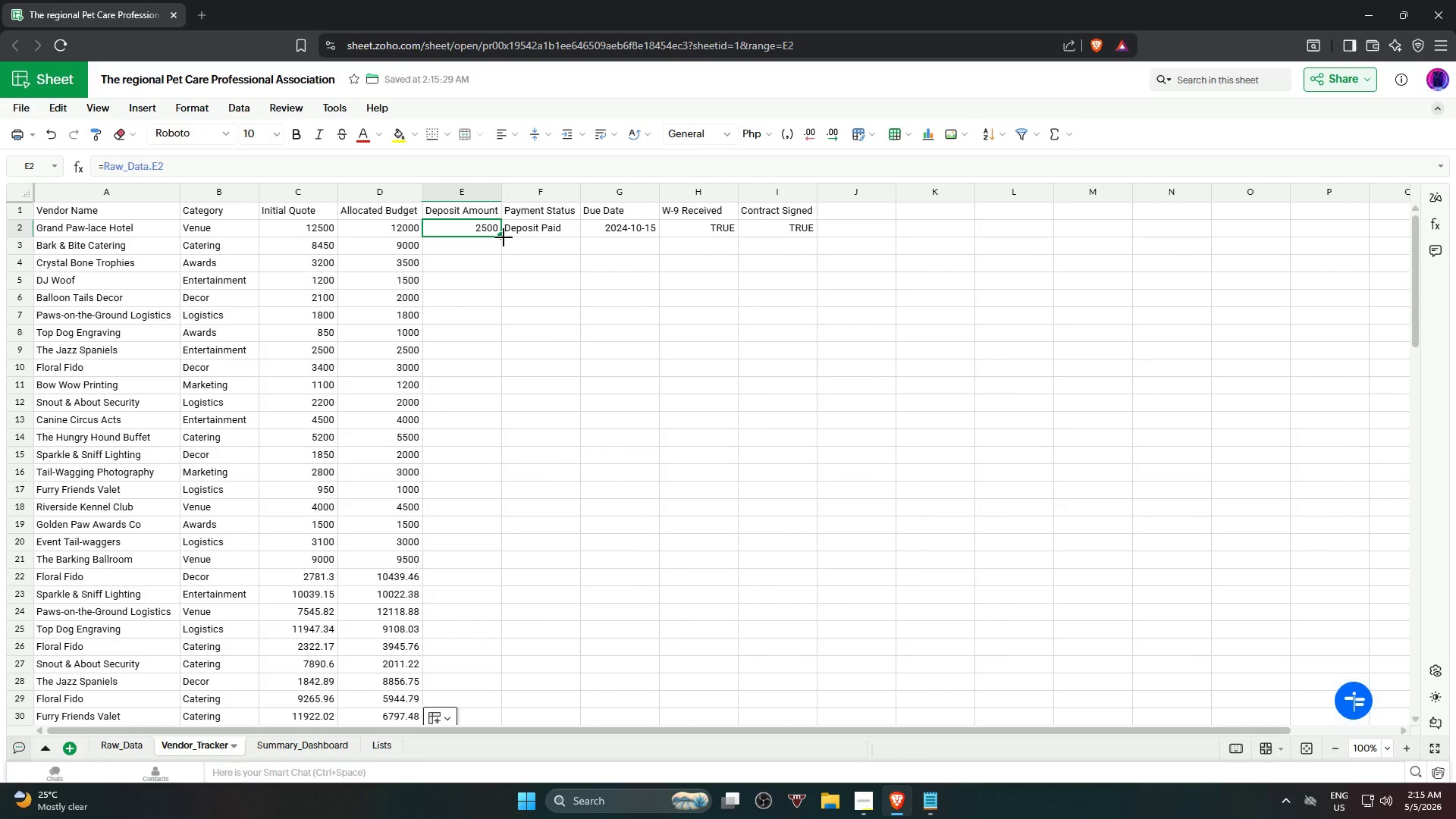 
left_click_drag(start_coordinate=[503, 236], to_coordinate=[494, 598])
 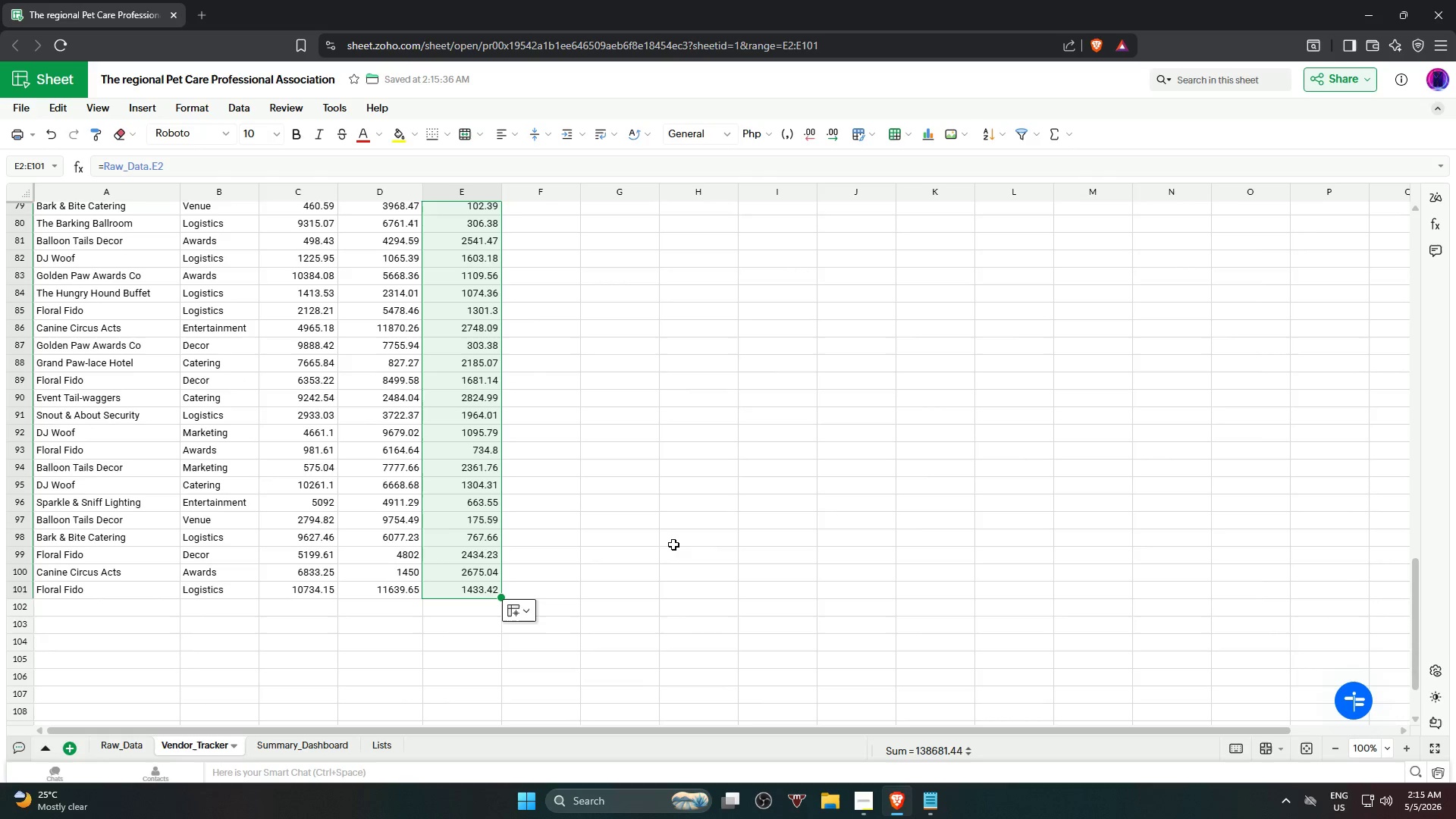 
scroll: coordinate [494, 602], scroll_direction: down, amount: 18.0
 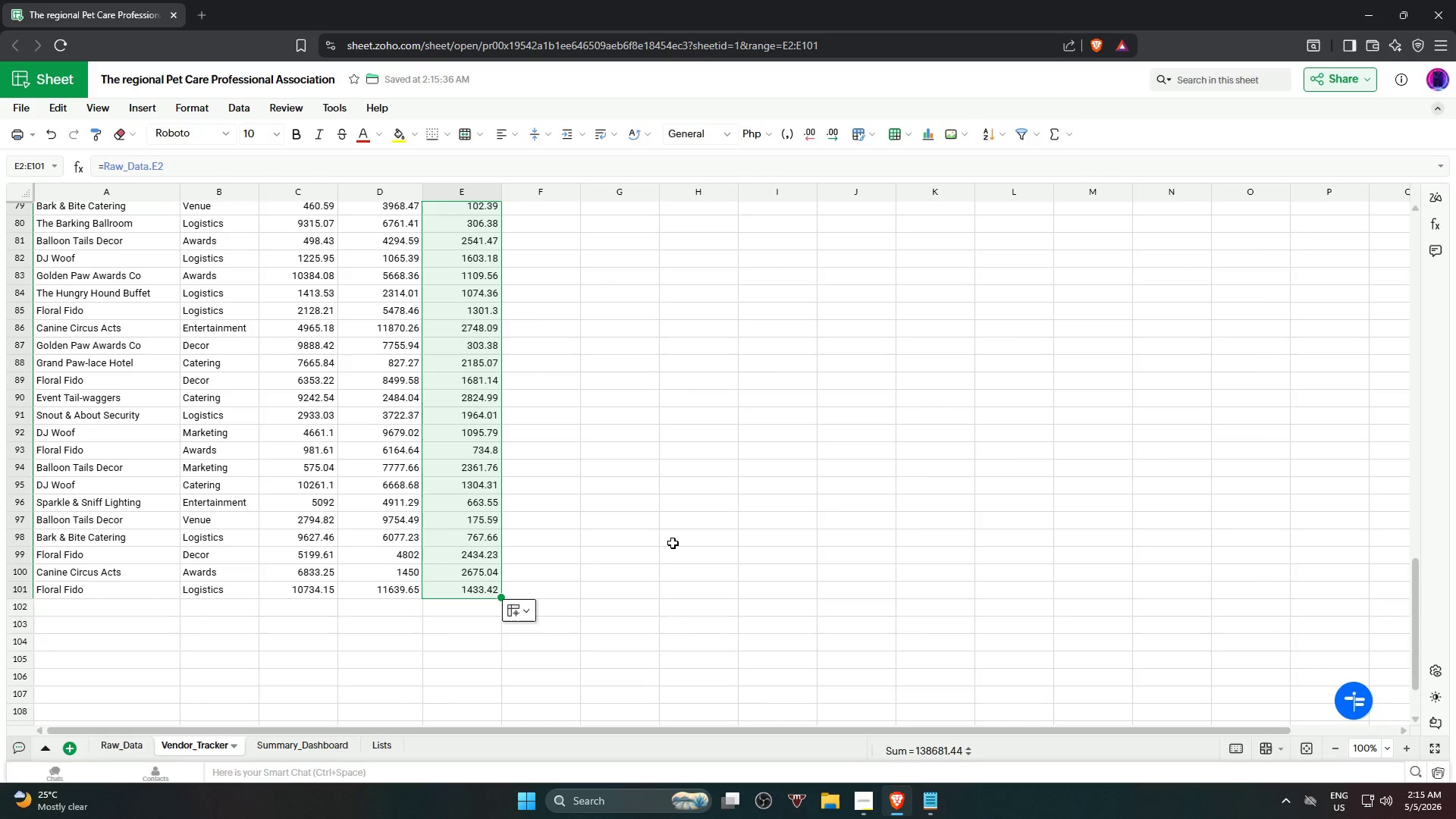 
scroll: coordinate [678, 540], scroll_direction: up, amount: 21.0
 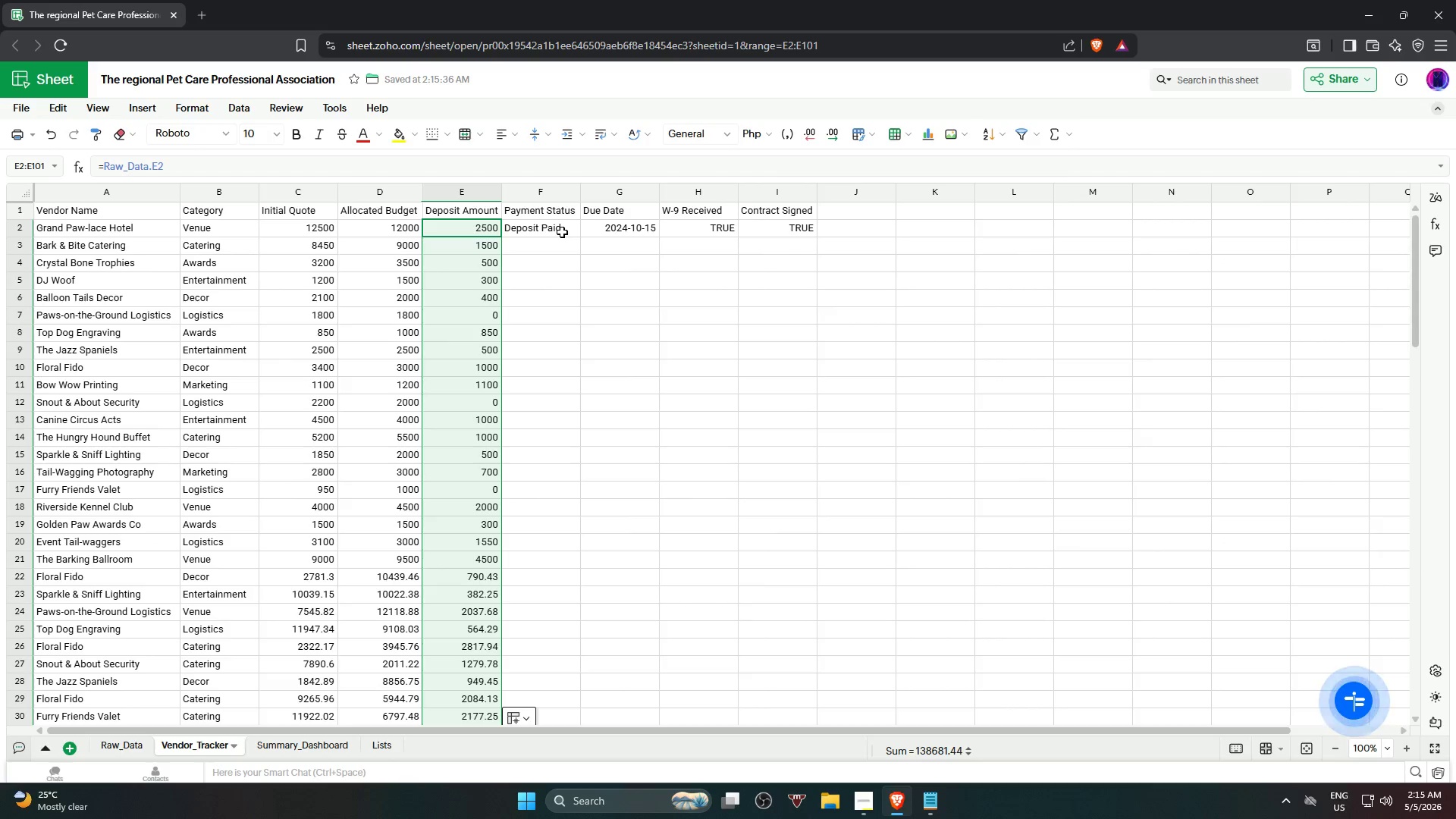 
wait(5.22)
 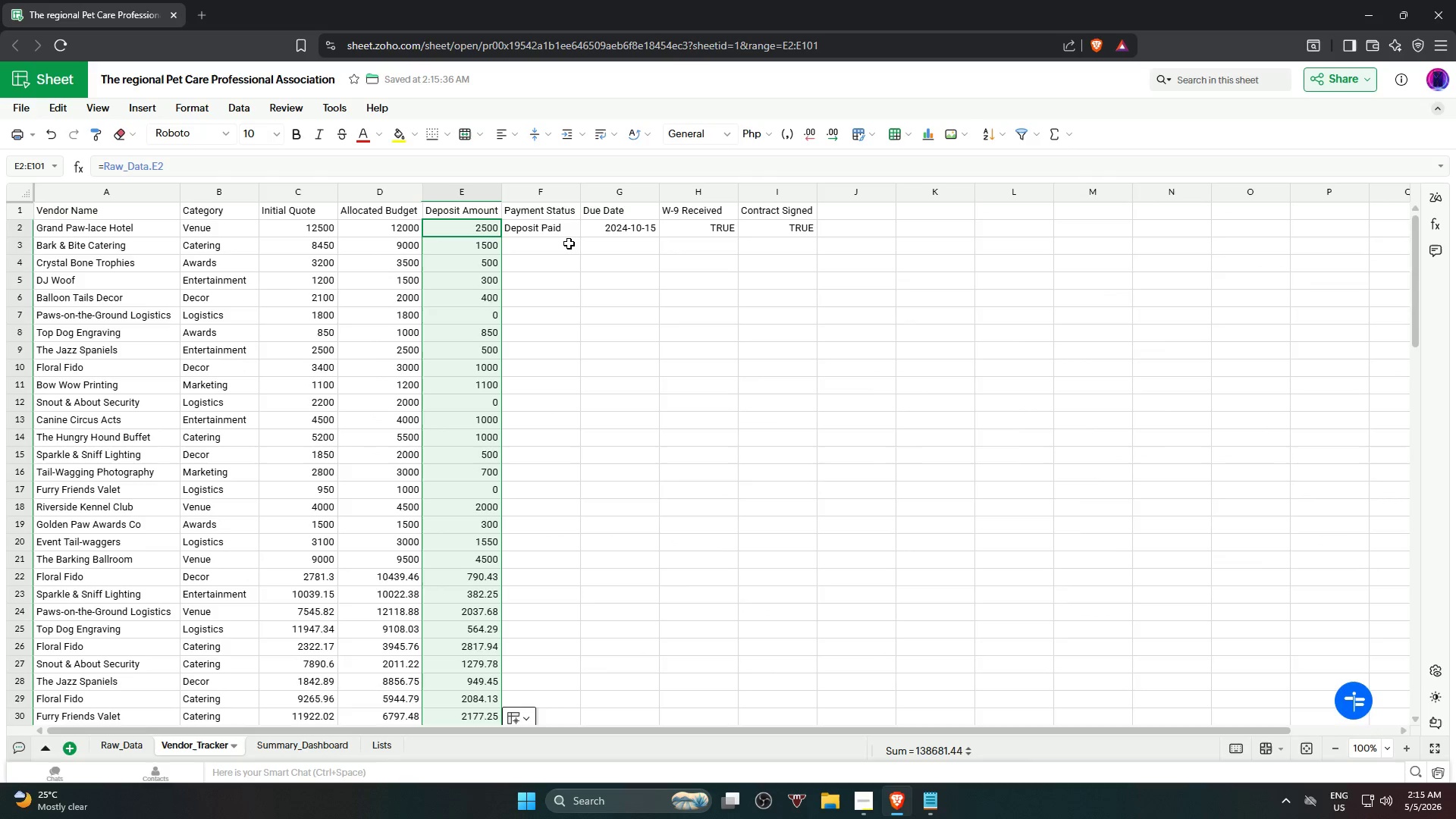 
left_click([568, 231])
 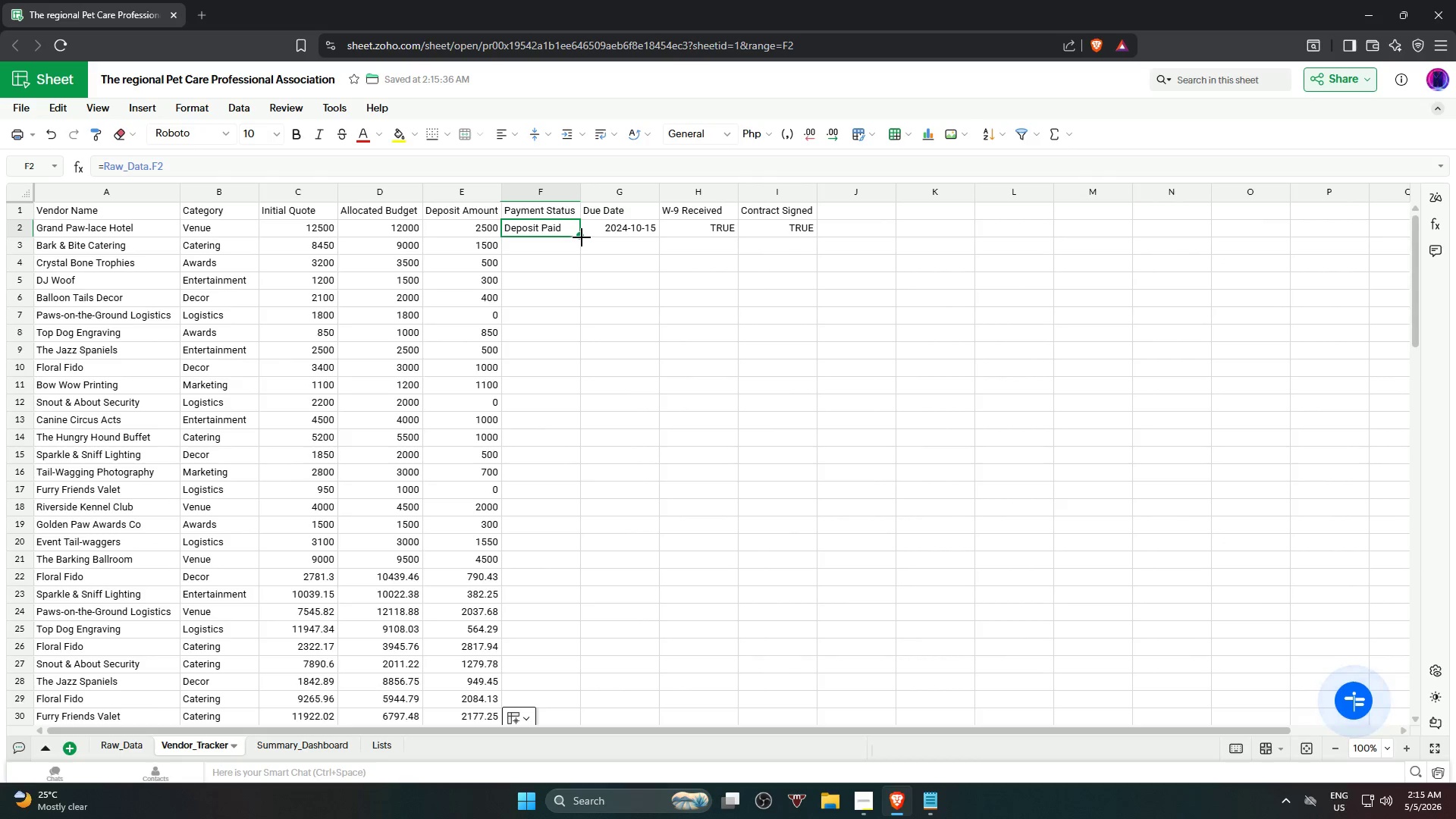 
left_click_drag(start_coordinate=[582, 236], to_coordinate=[575, 521])
 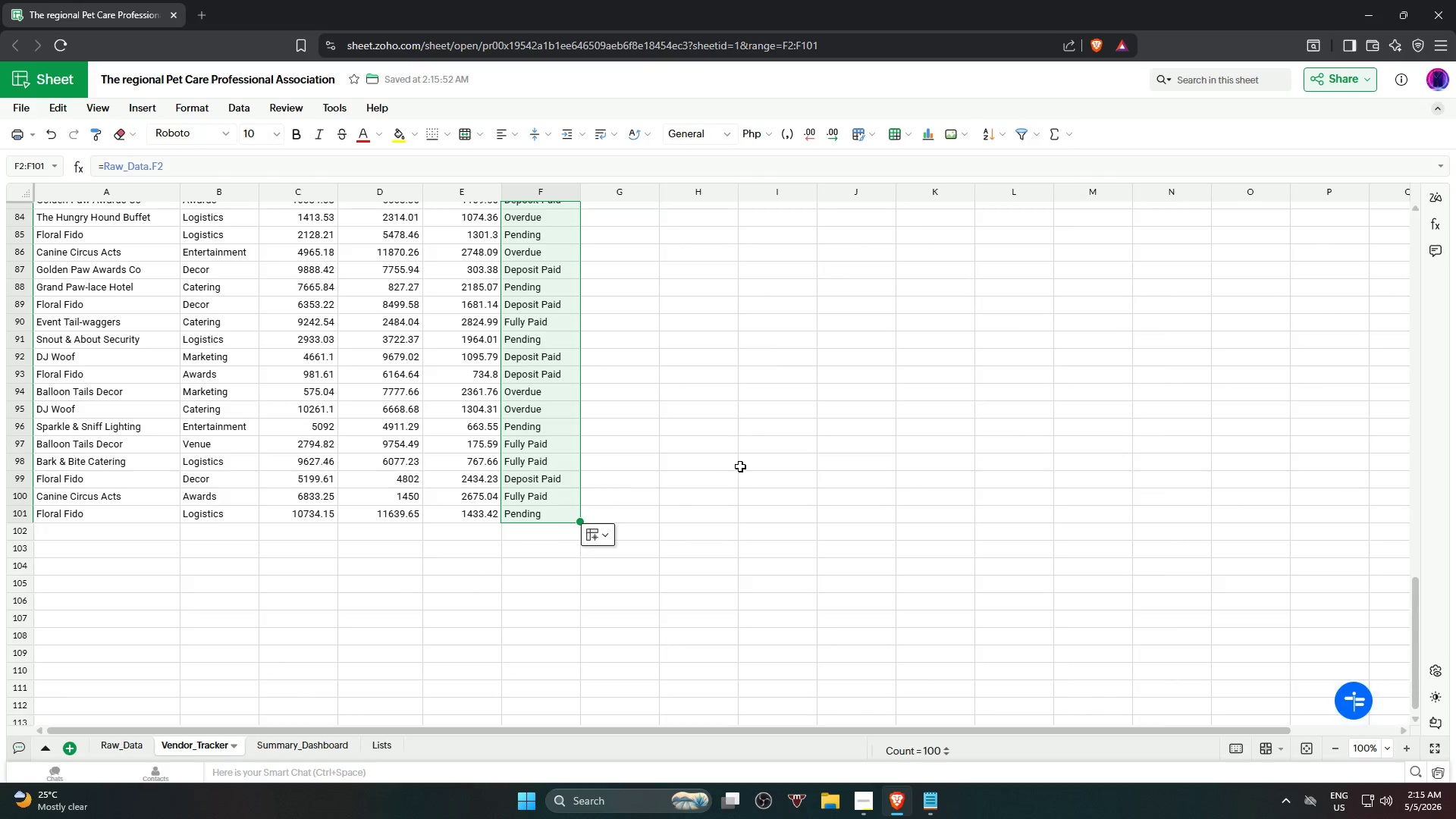 
scroll: coordinate [583, 578], scroll_direction: down, amount: 19.0
 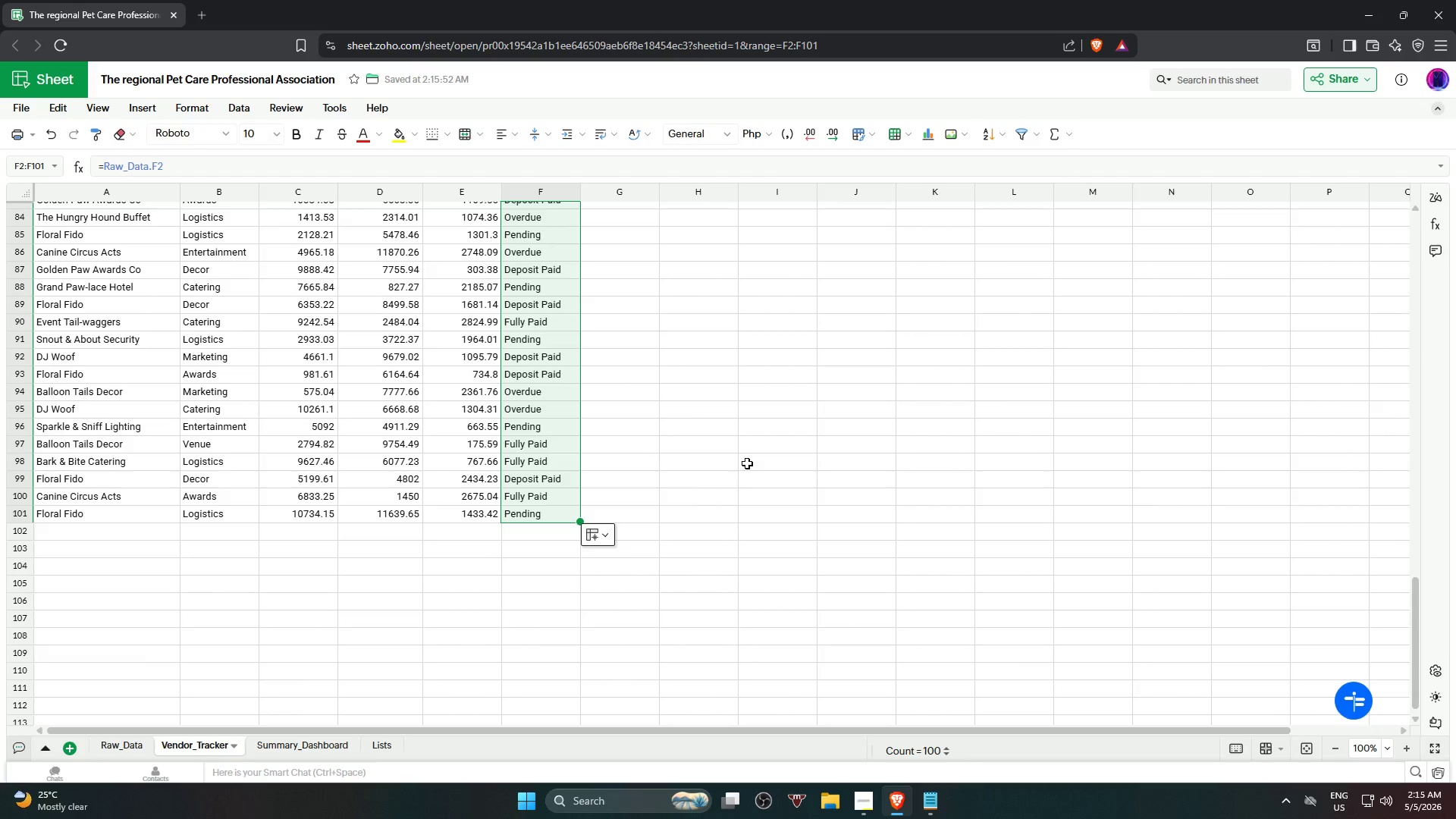 
scroll: coordinate [747, 463], scroll_direction: up, amount: 1.0
 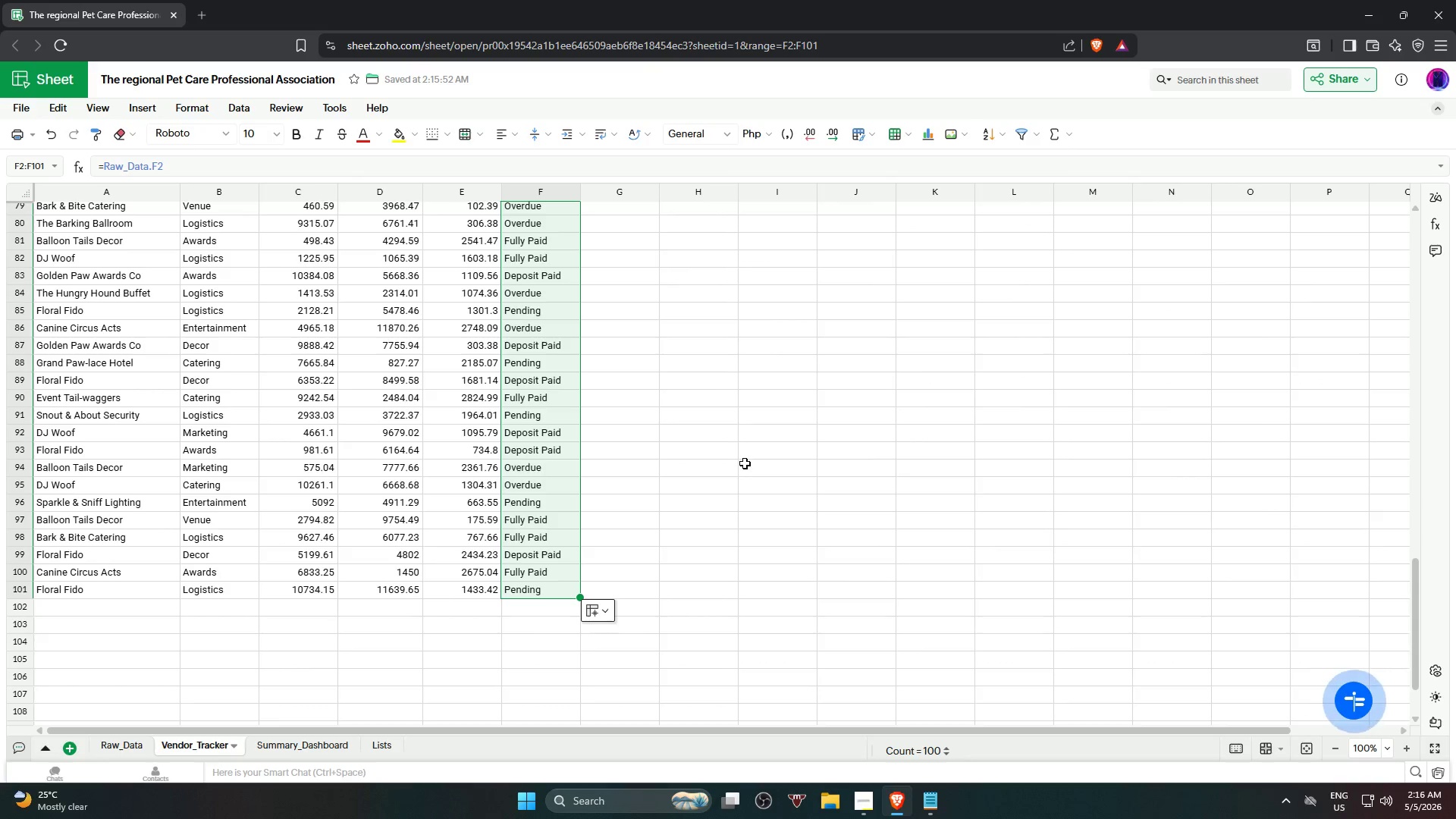 
wait(9.52)
 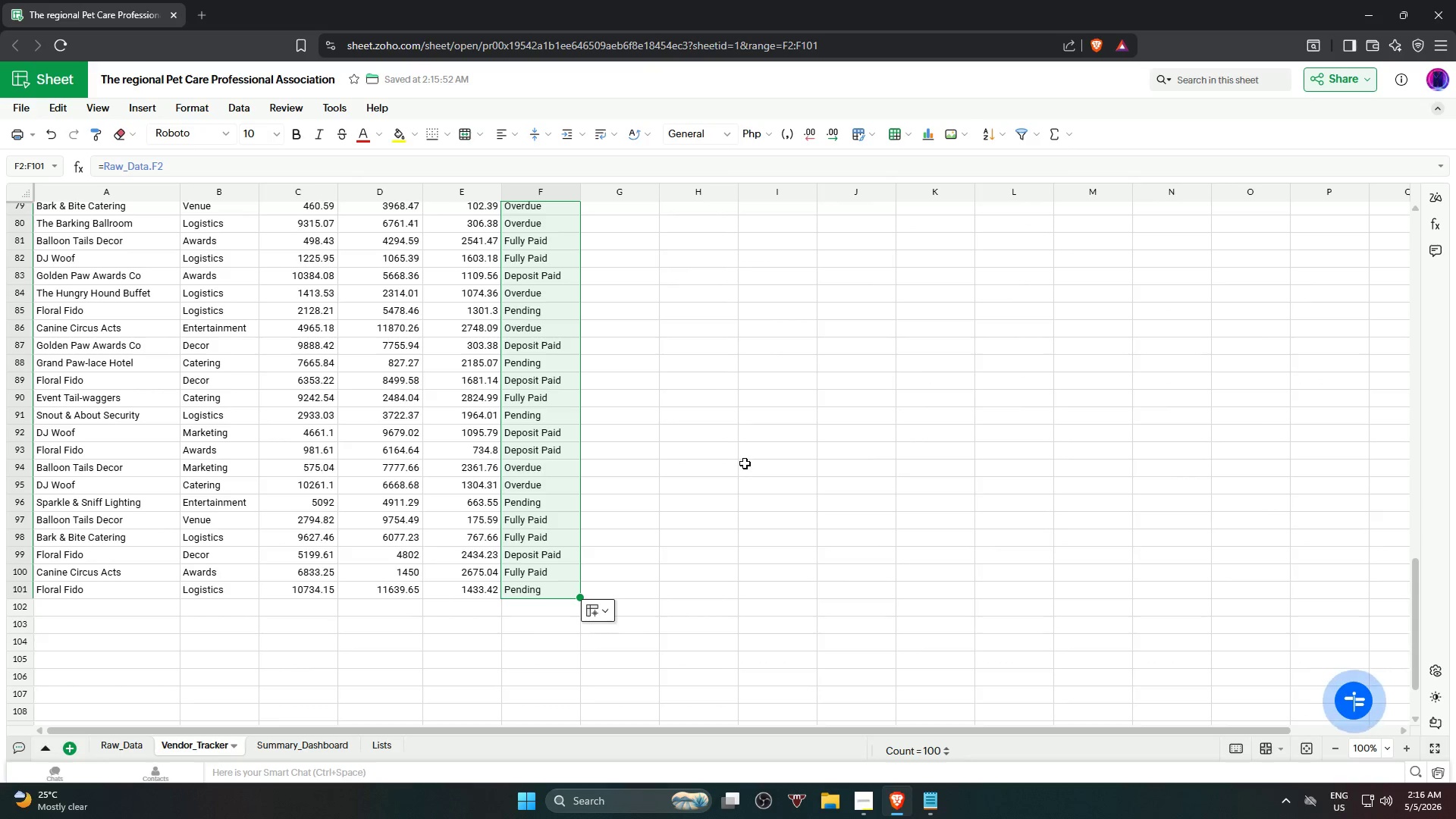 
left_click([112, 747])
 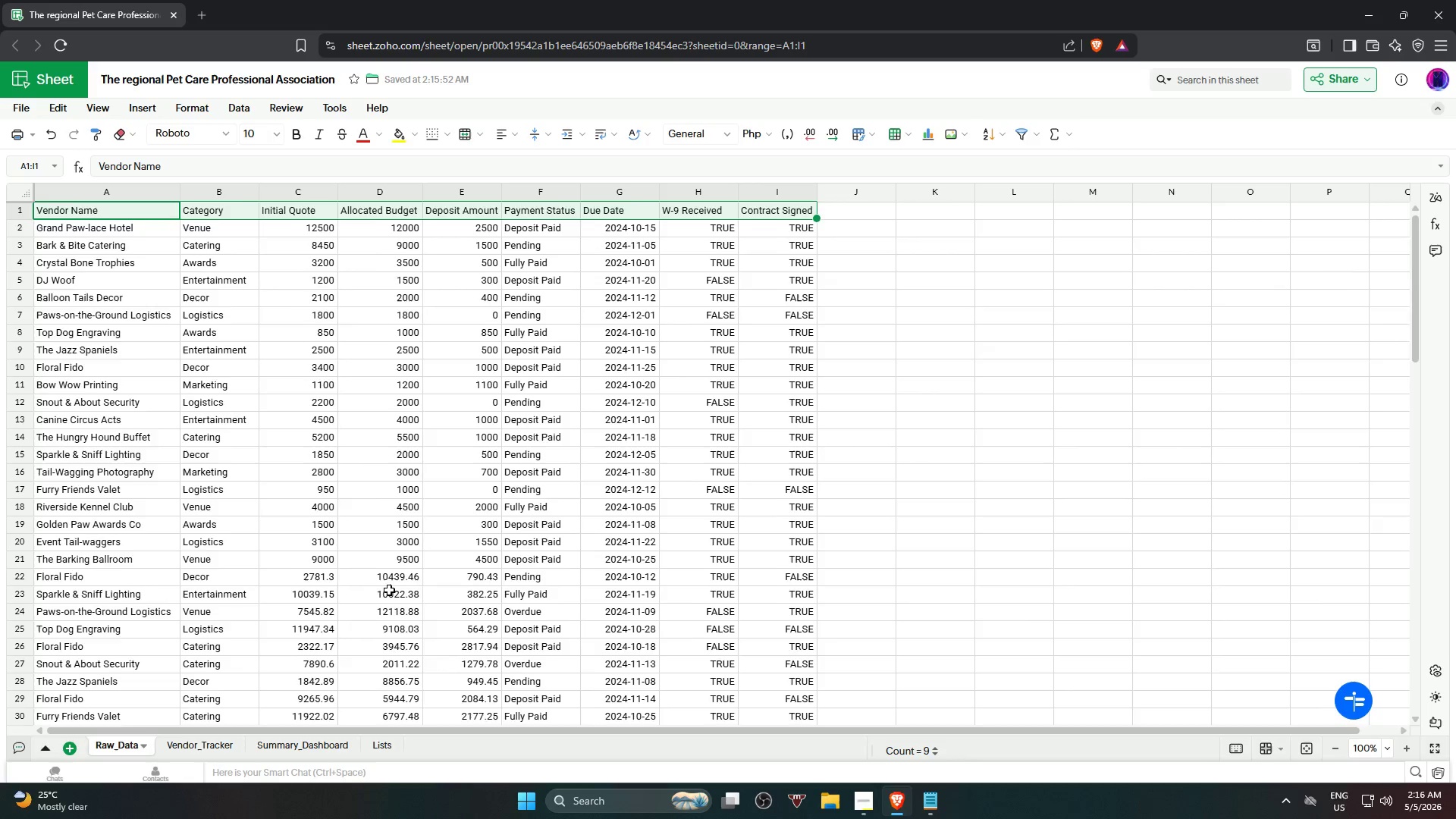 
scroll: coordinate [579, 564], scroll_direction: down, amount: 18.0
 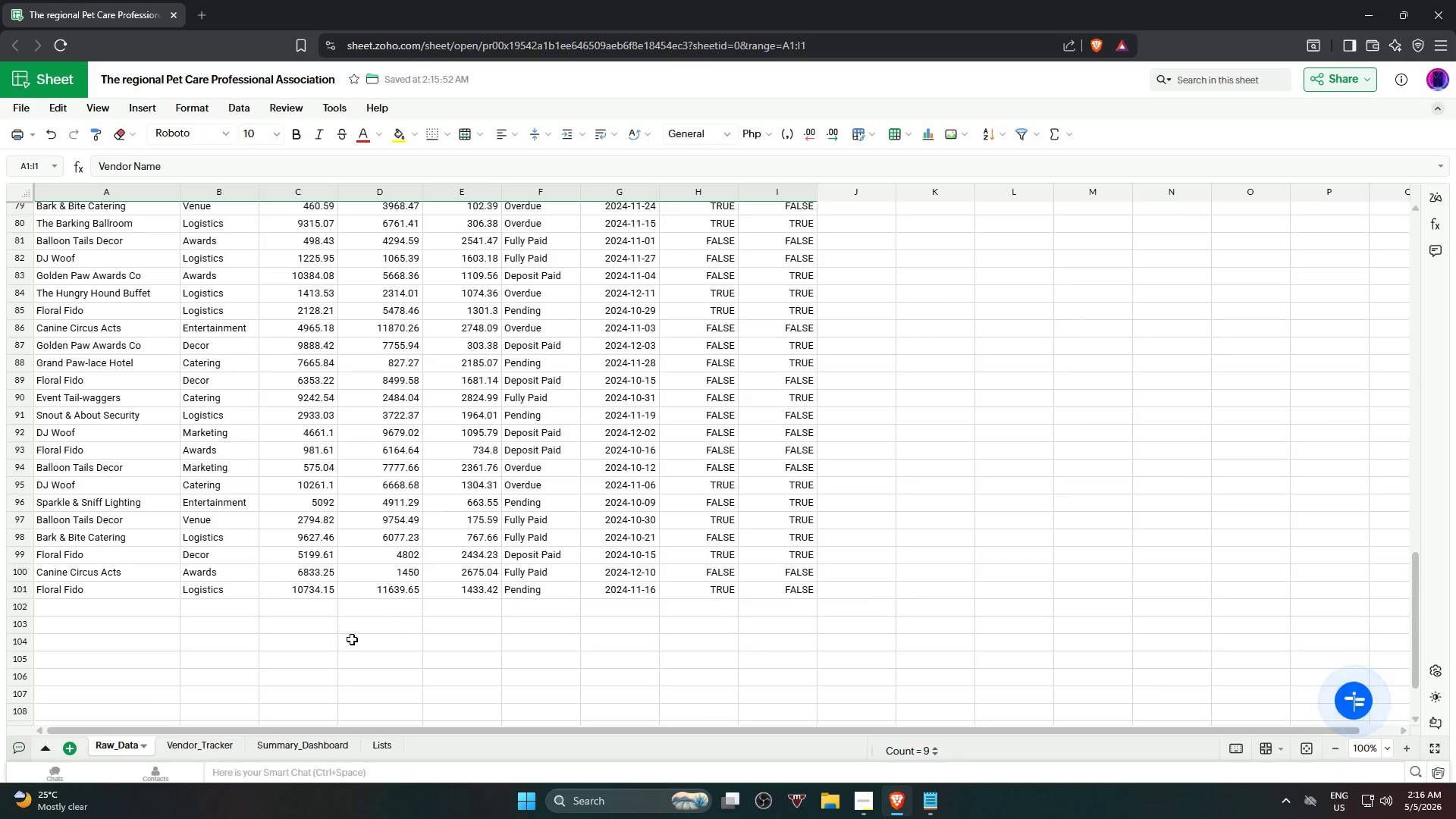 
wait(5.29)
 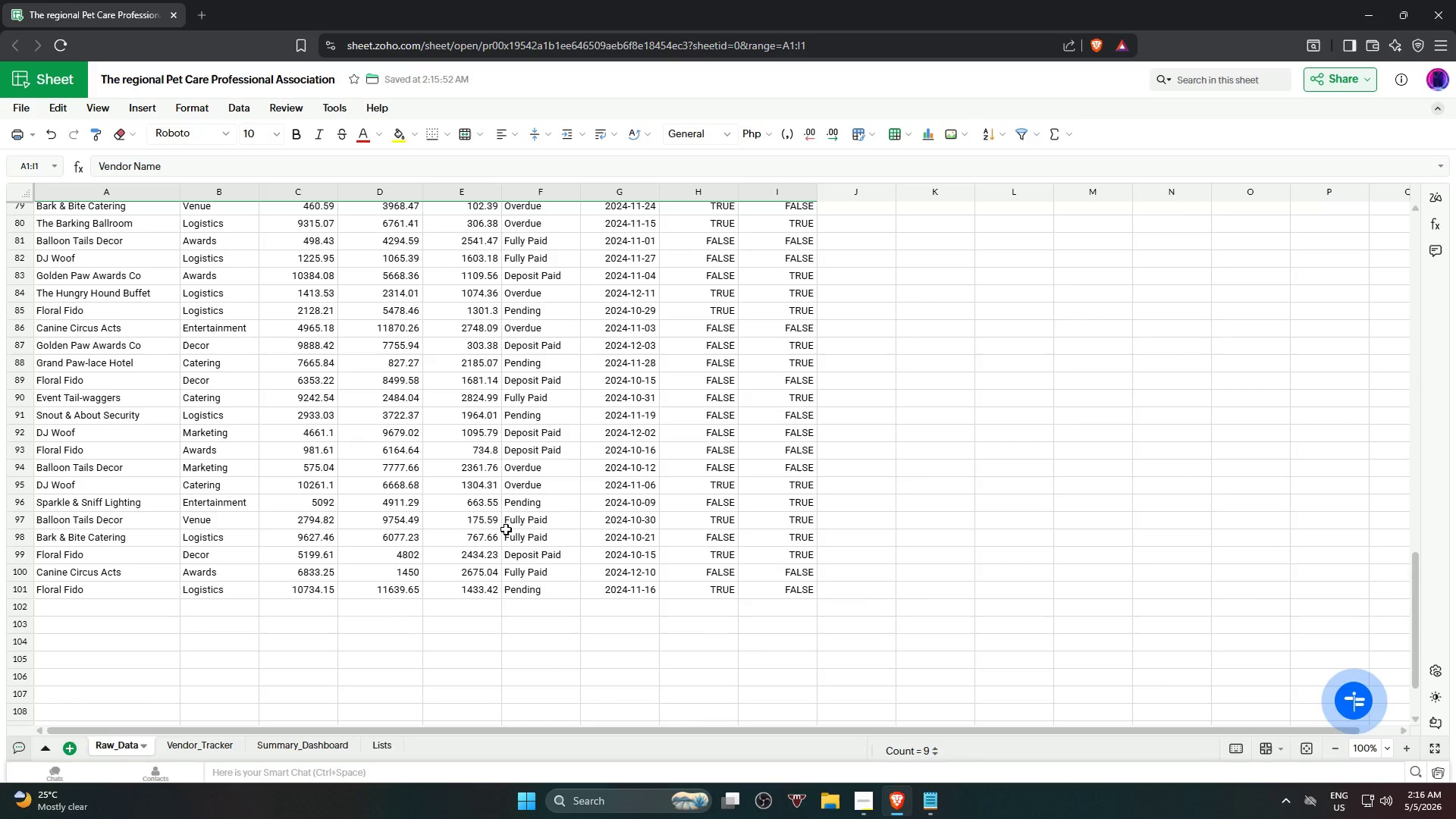 
left_click([171, 752])
 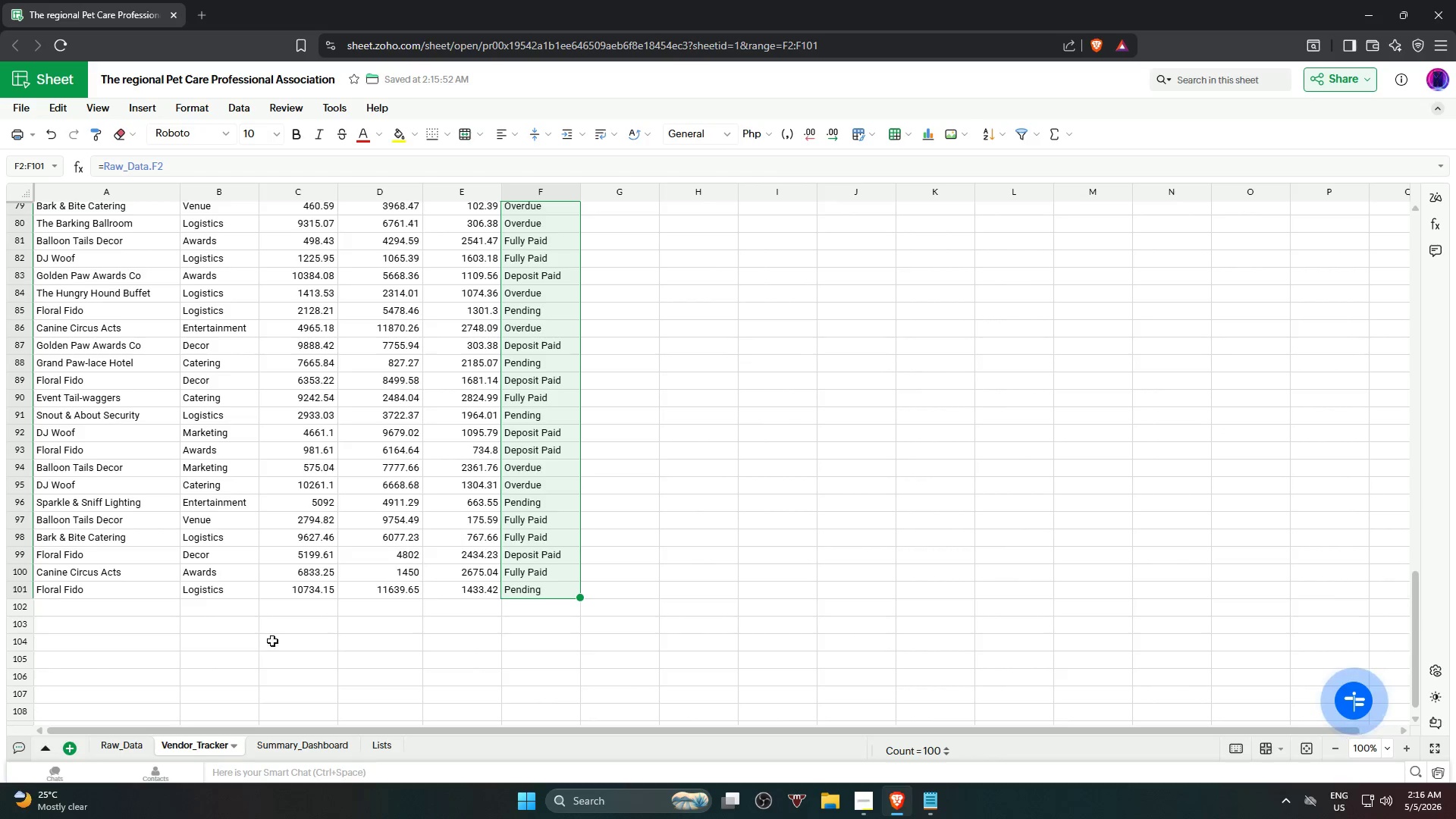 
left_click([102, 750])
 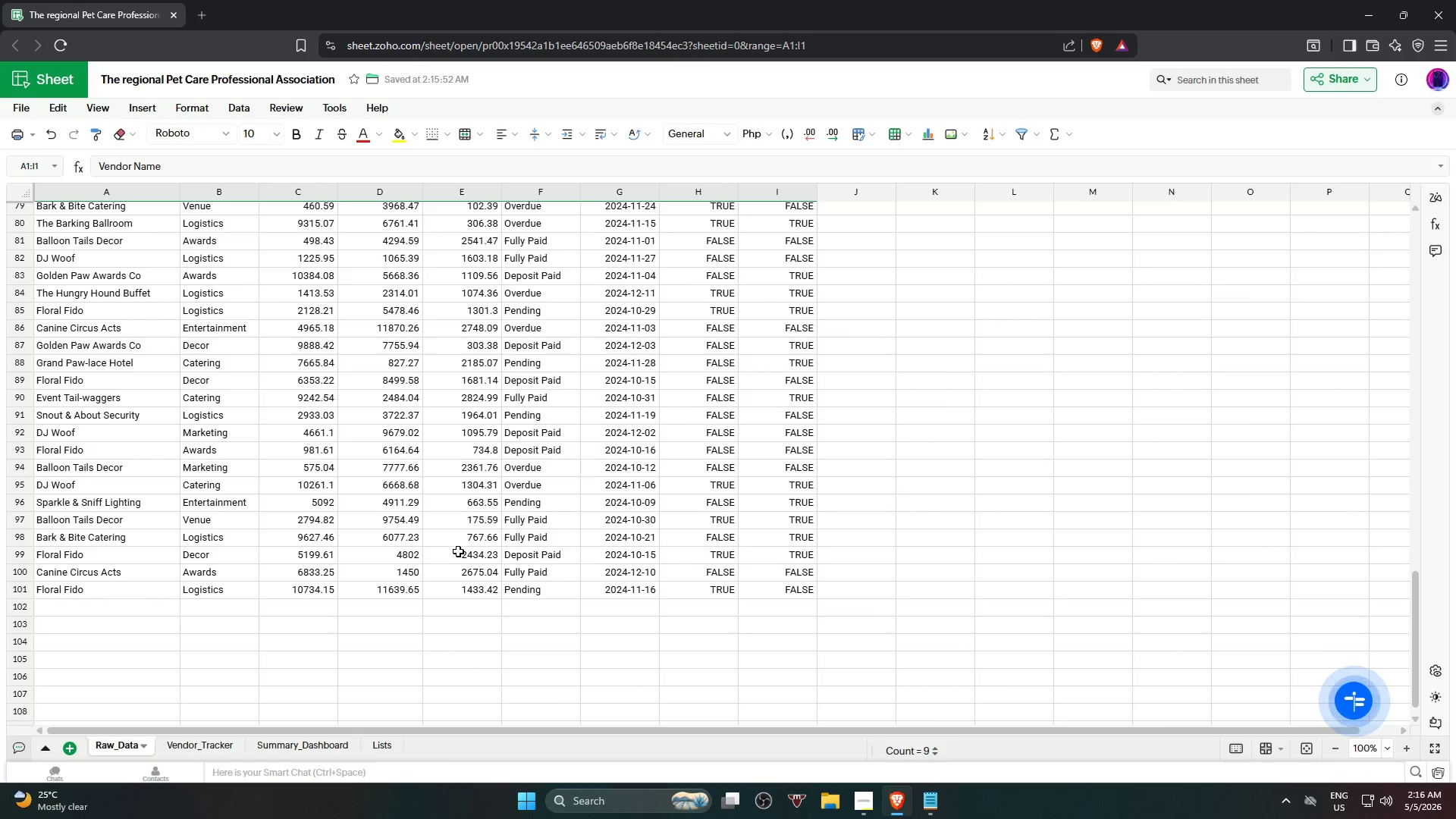 
wait(6.67)
 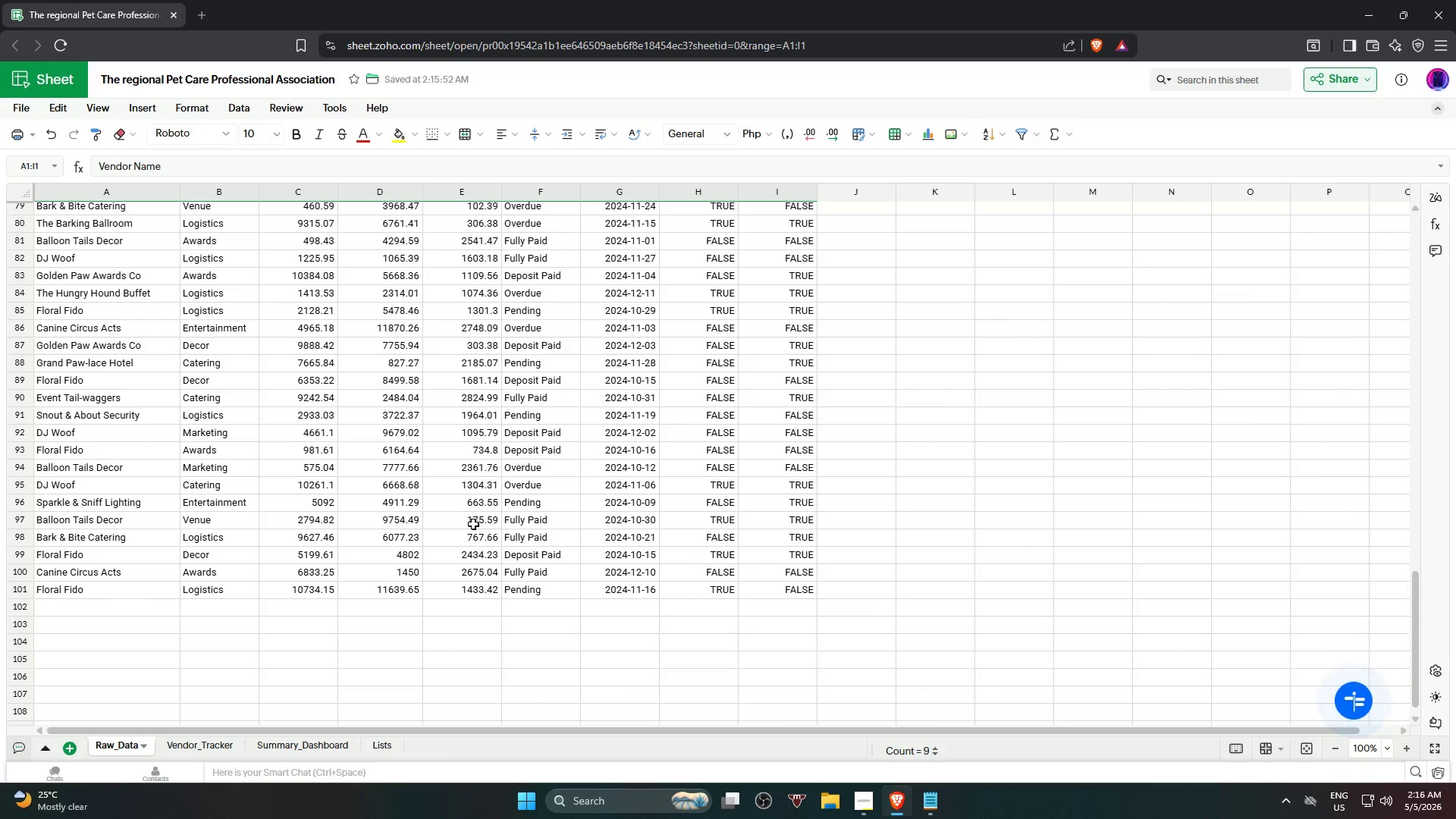 
left_click([208, 738])
 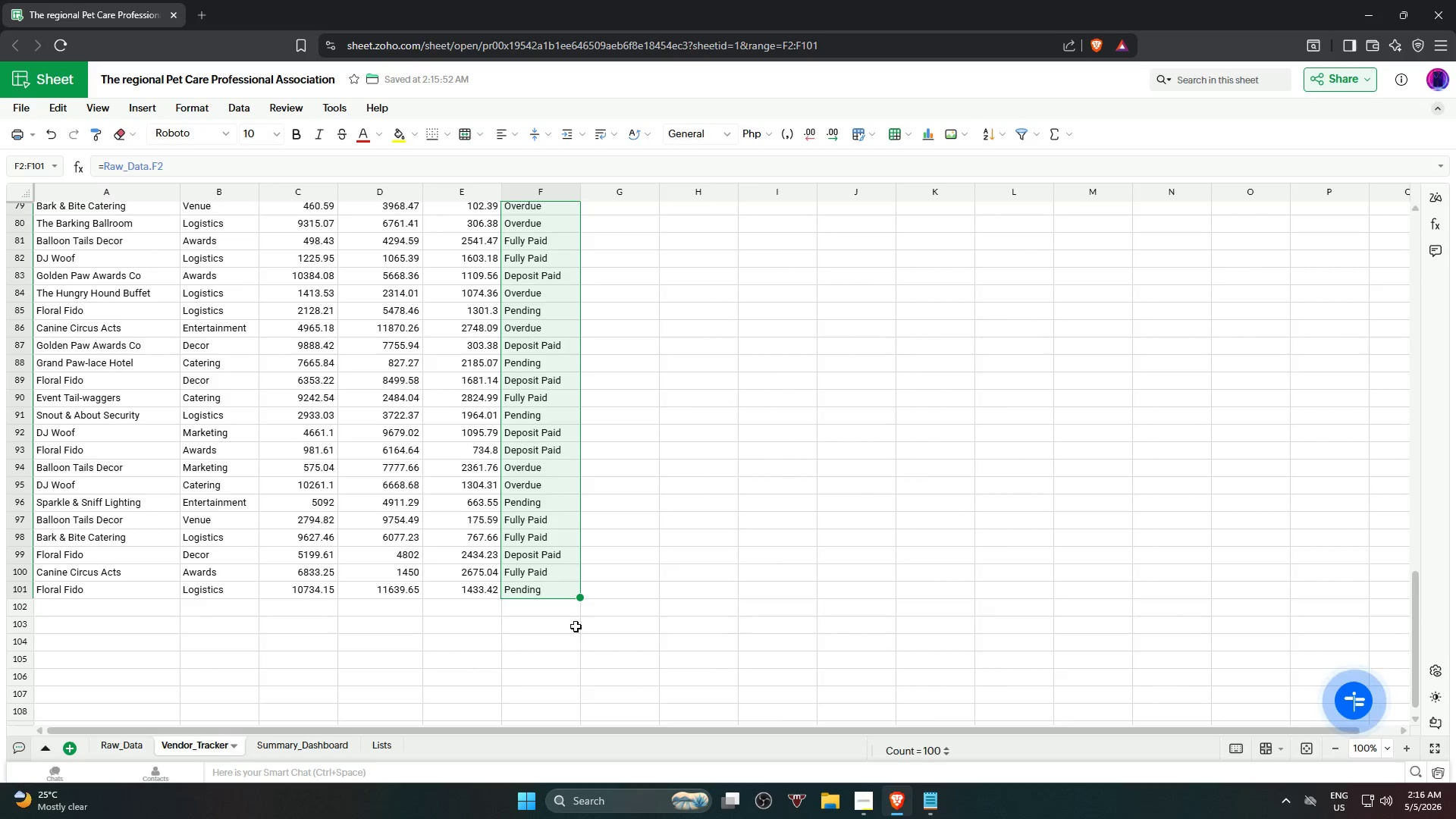 
scroll: coordinate [648, 562], scroll_direction: up, amount: 18.0
 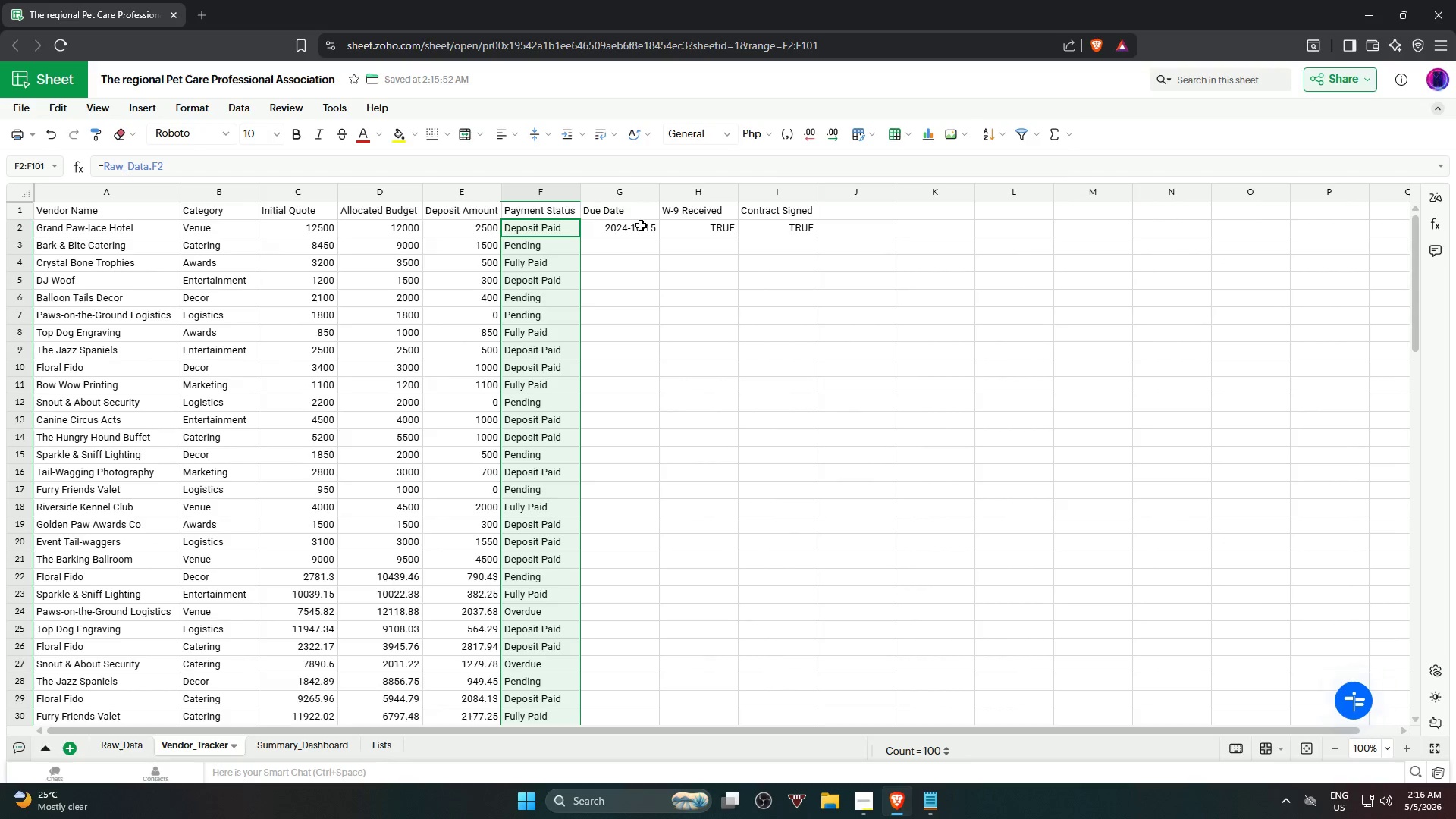 
left_click([641, 226])
 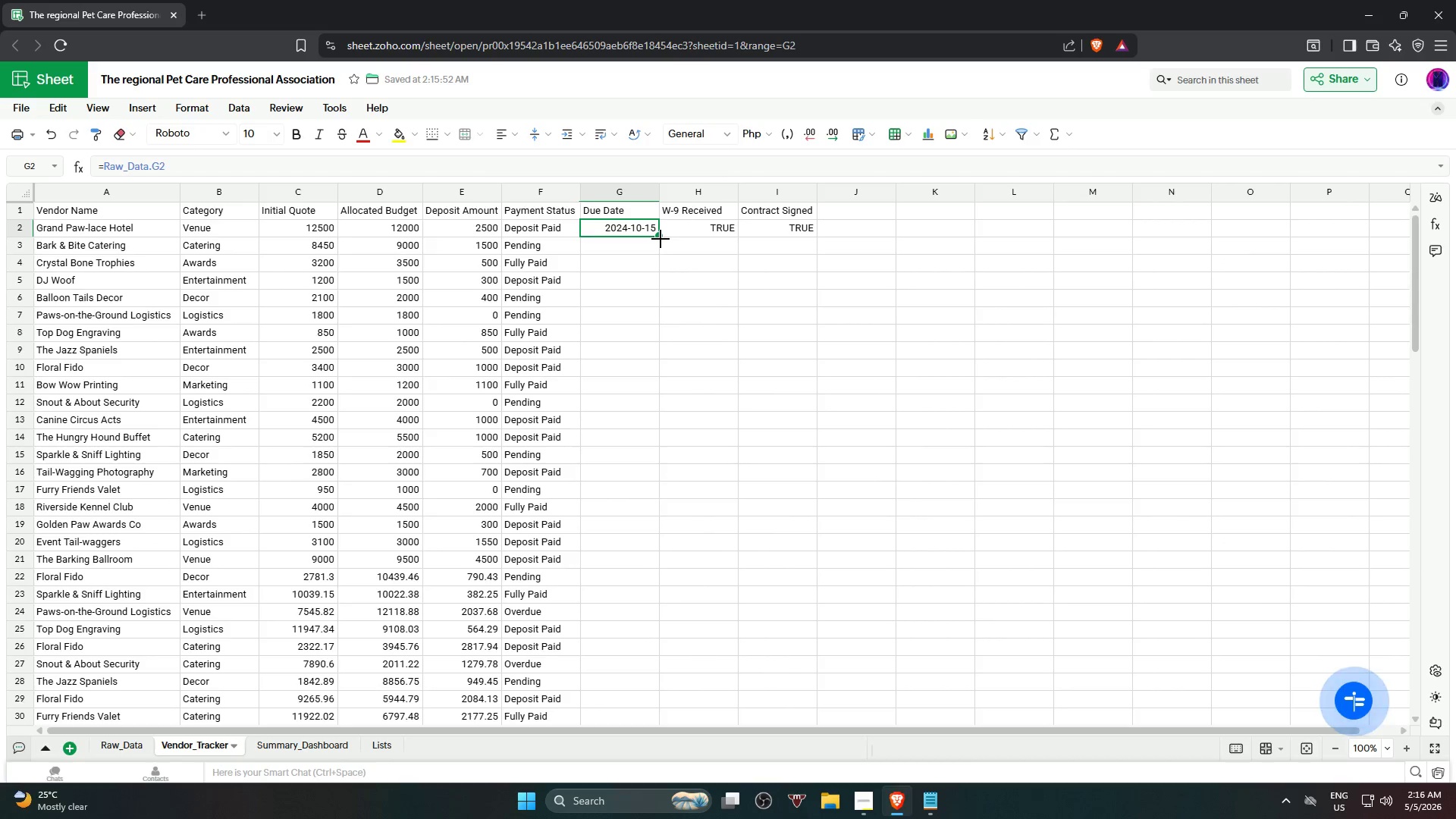 
left_click_drag(start_coordinate=[661, 237], to_coordinate=[643, 595])
 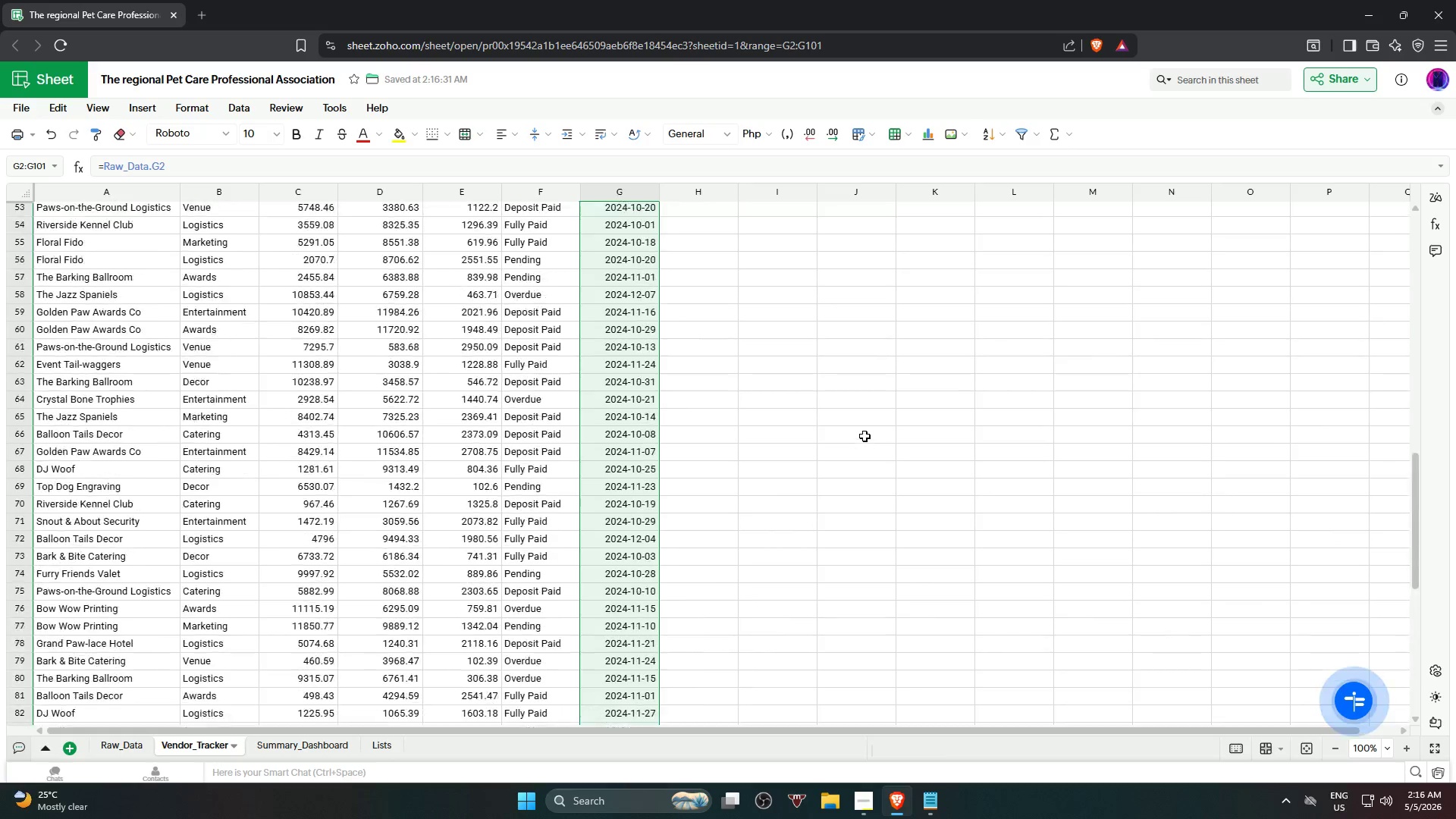 
scroll: coordinate [652, 550], scroll_direction: down, amount: 18.0
 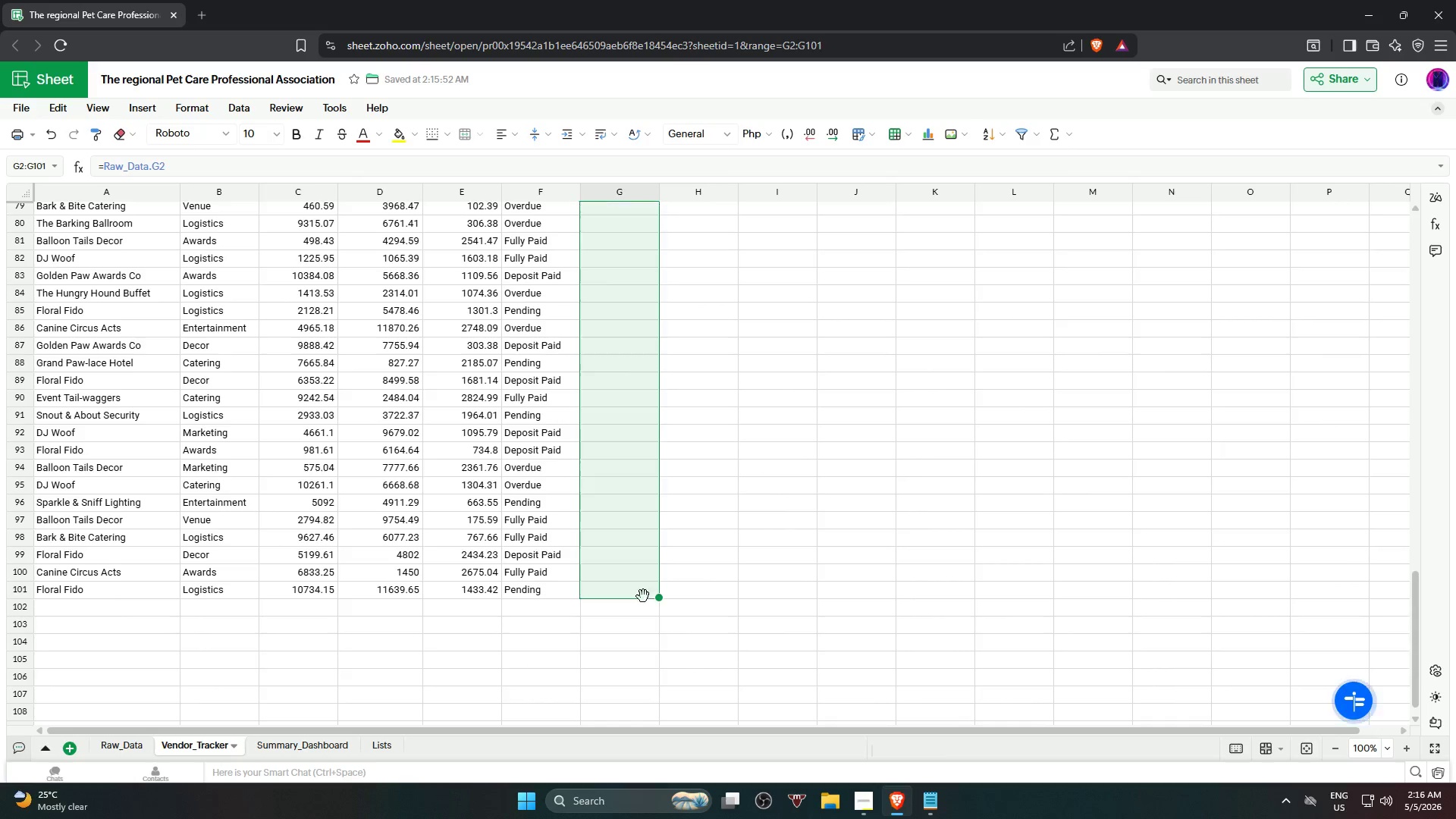 
scroll: coordinate [805, 300], scroll_direction: up, amount: 31.0
 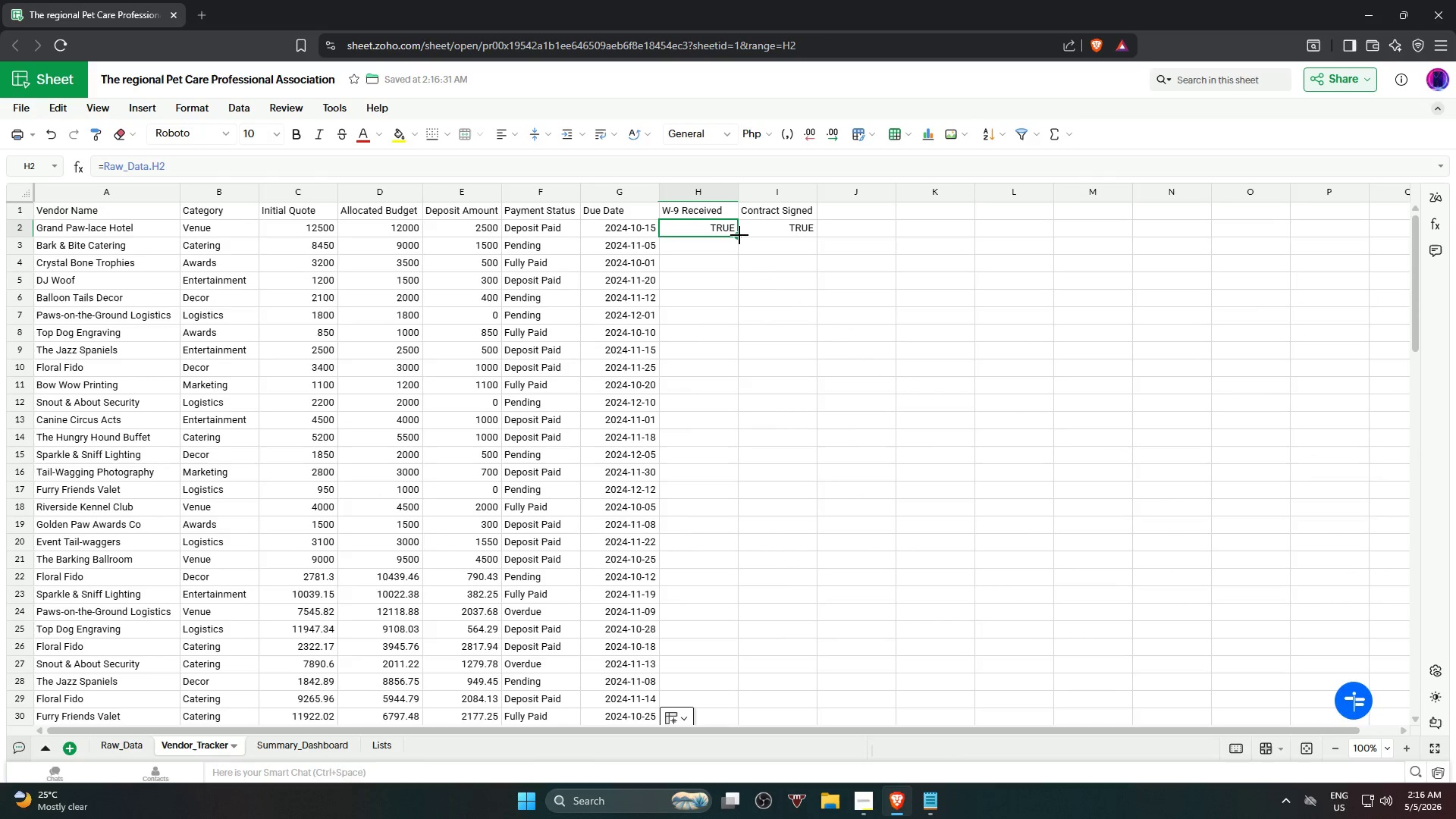 
left_click_drag(start_coordinate=[741, 236], to_coordinate=[718, 596])
 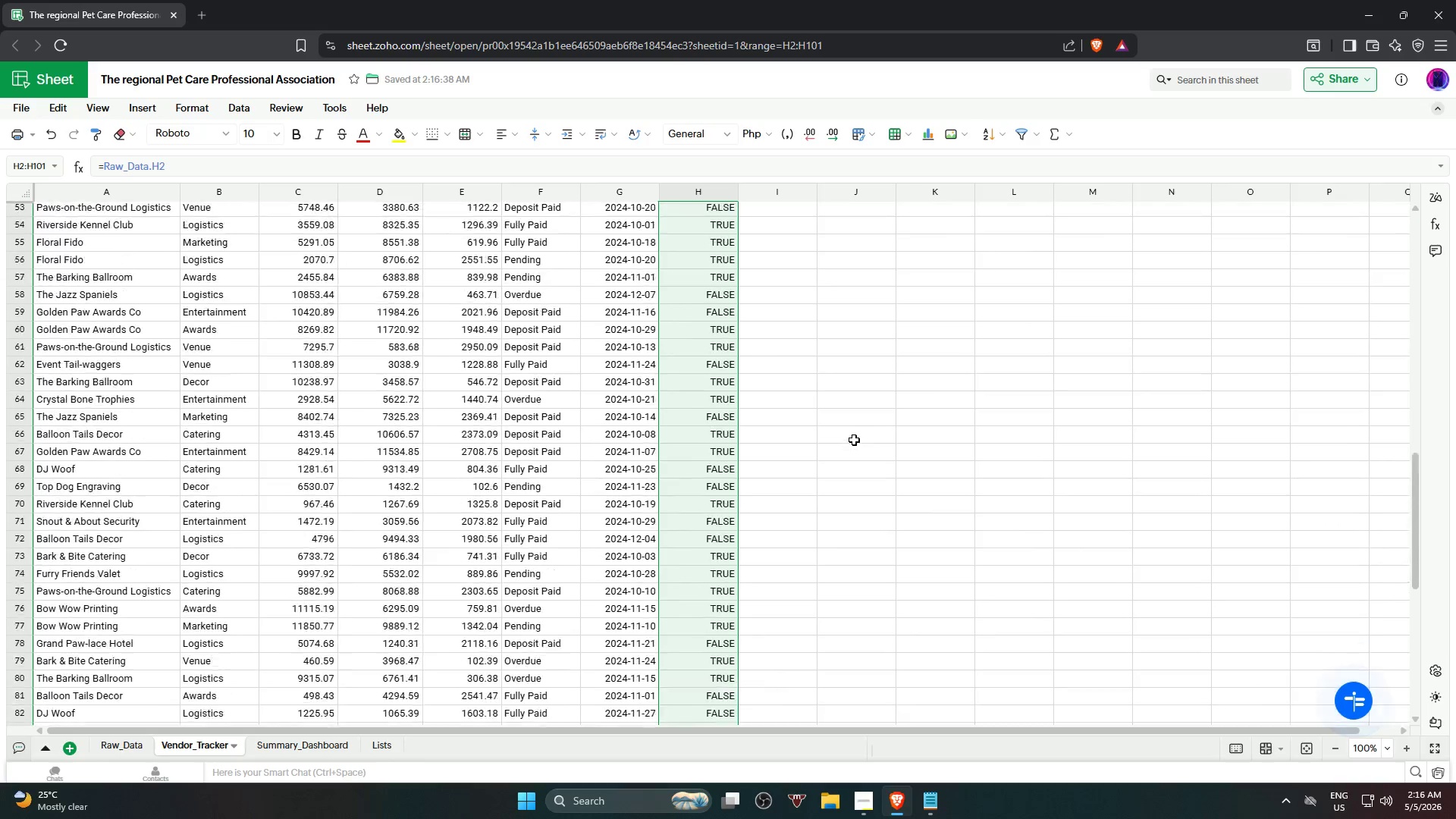 
scroll: coordinate [726, 511], scroll_direction: down, amount: 18.0
 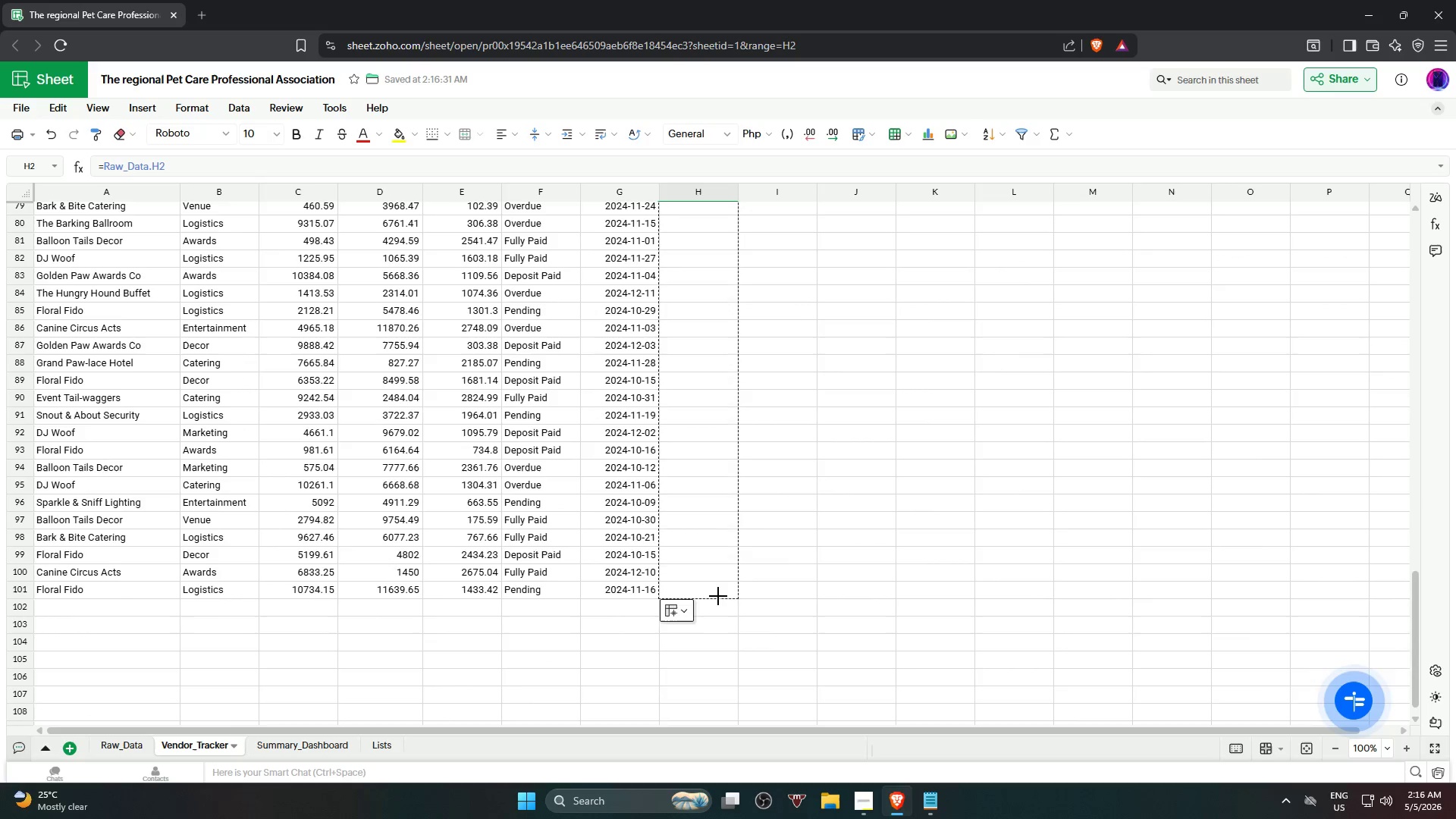 
scroll: coordinate [861, 398], scroll_direction: up, amount: 26.0
 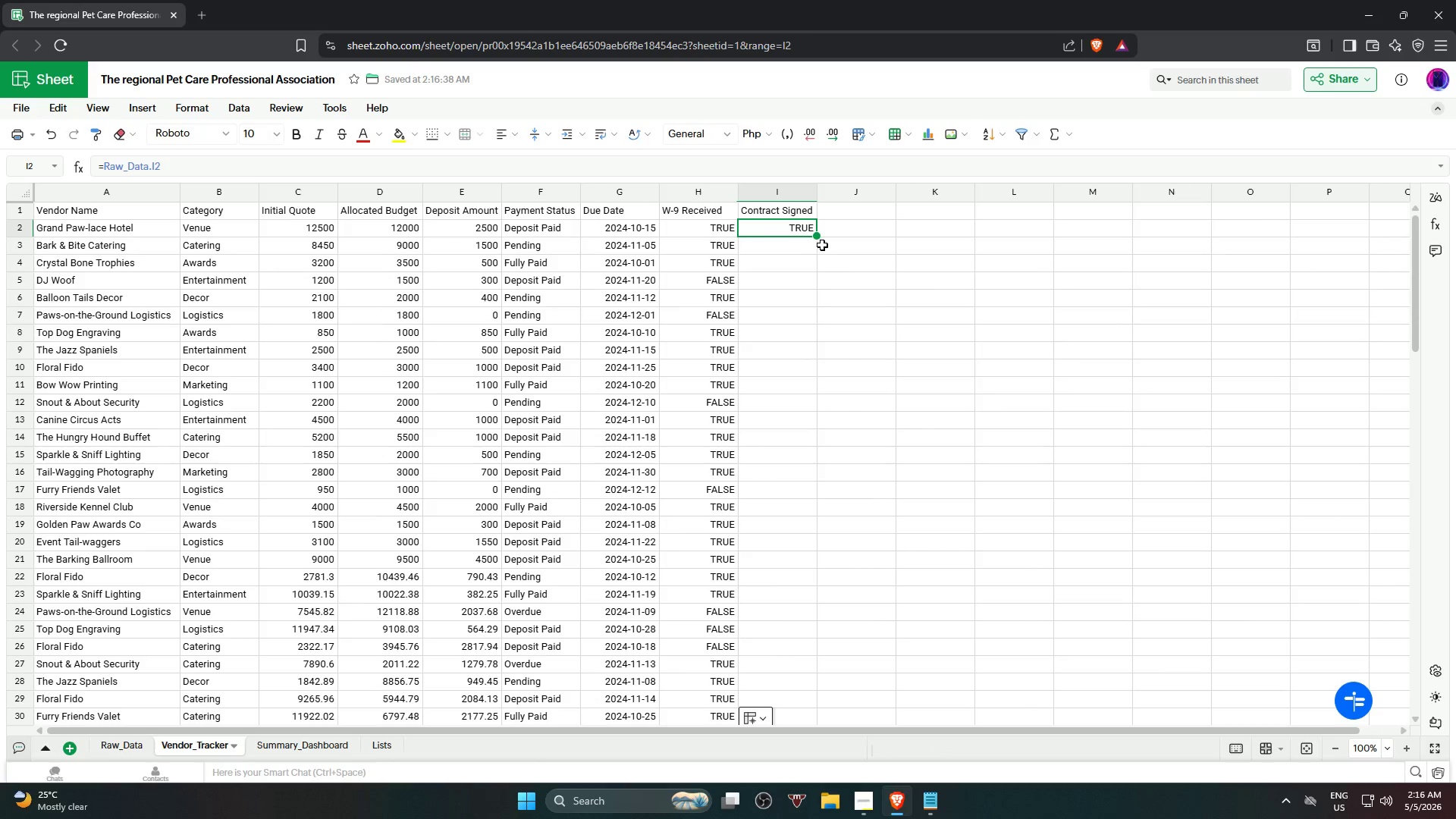 
left_click_drag(start_coordinate=[818, 234], to_coordinate=[812, 592])
 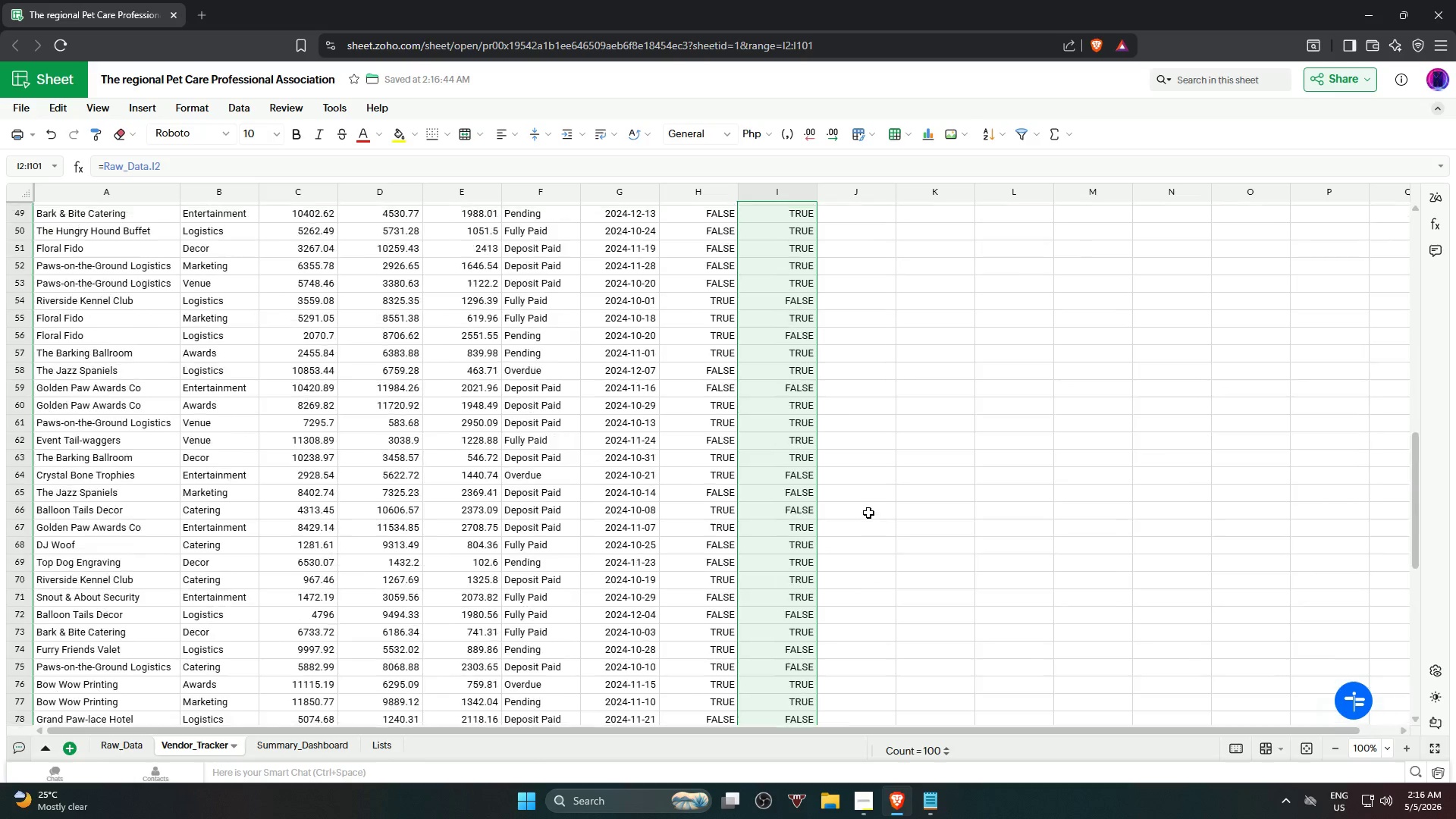 
scroll: coordinate [843, 531], scroll_direction: down, amount: 18.0
 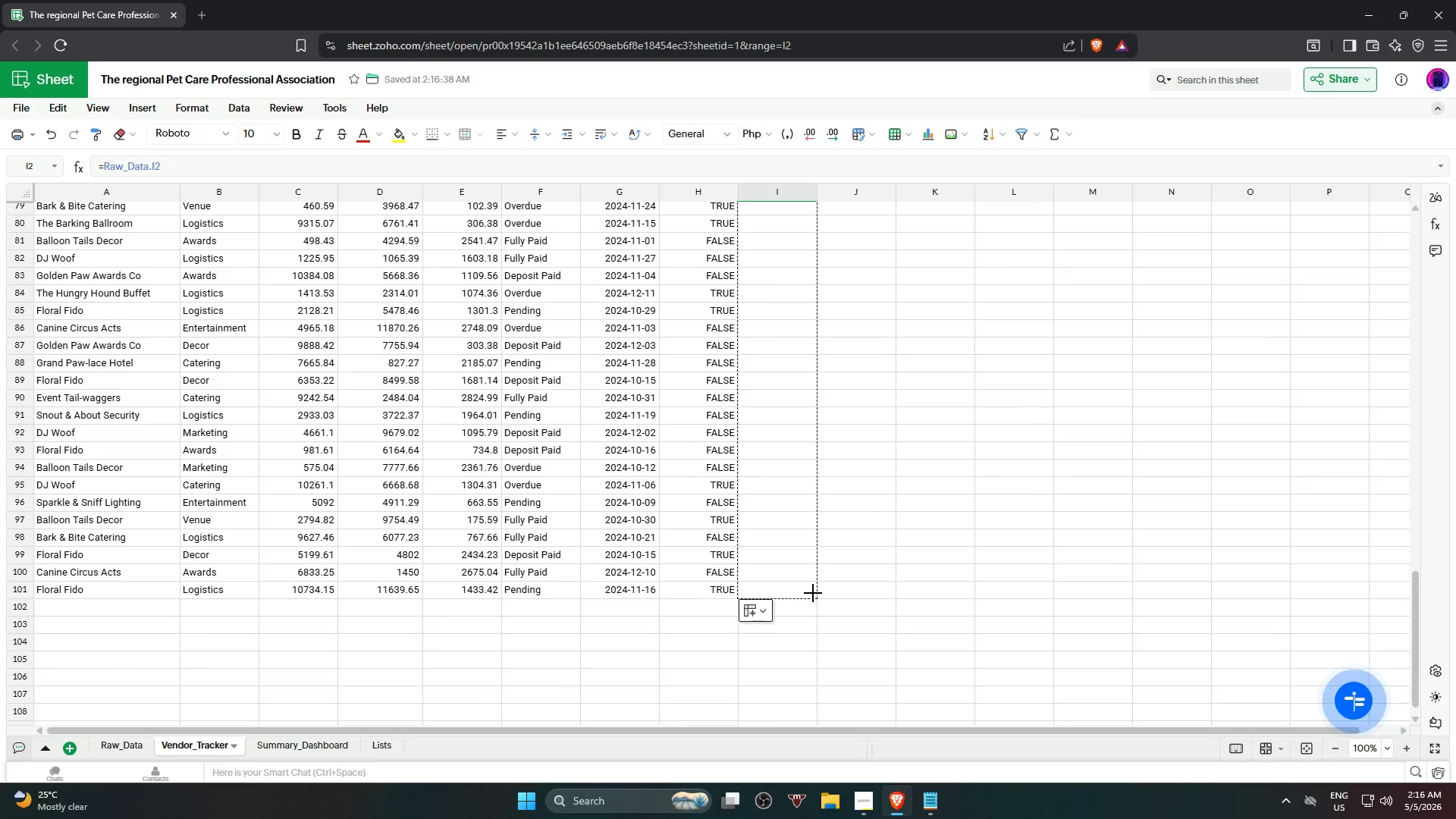 
scroll: coordinate [881, 439], scroll_direction: up, amount: 31.0
 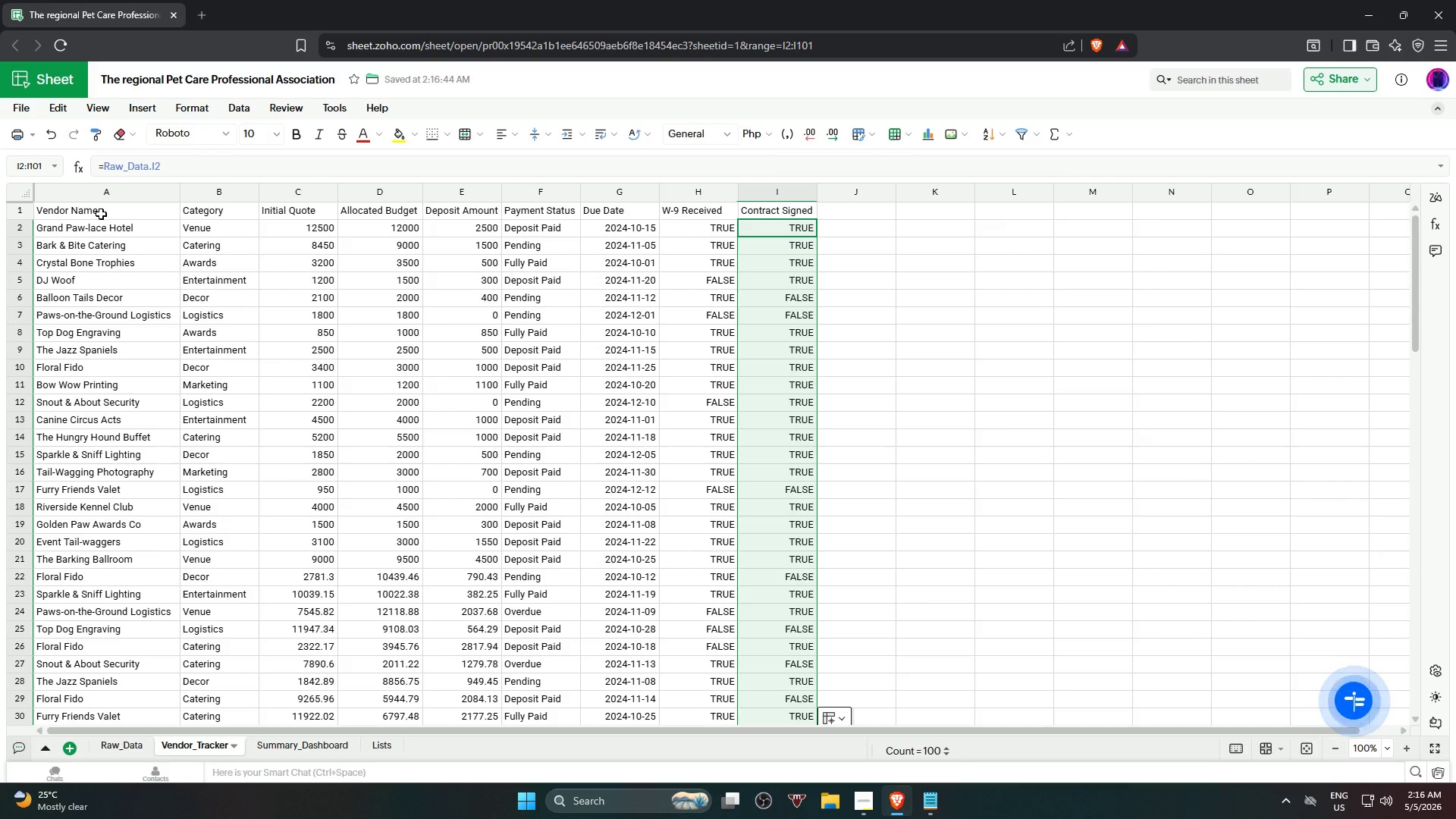 
left_click([107, 230])
 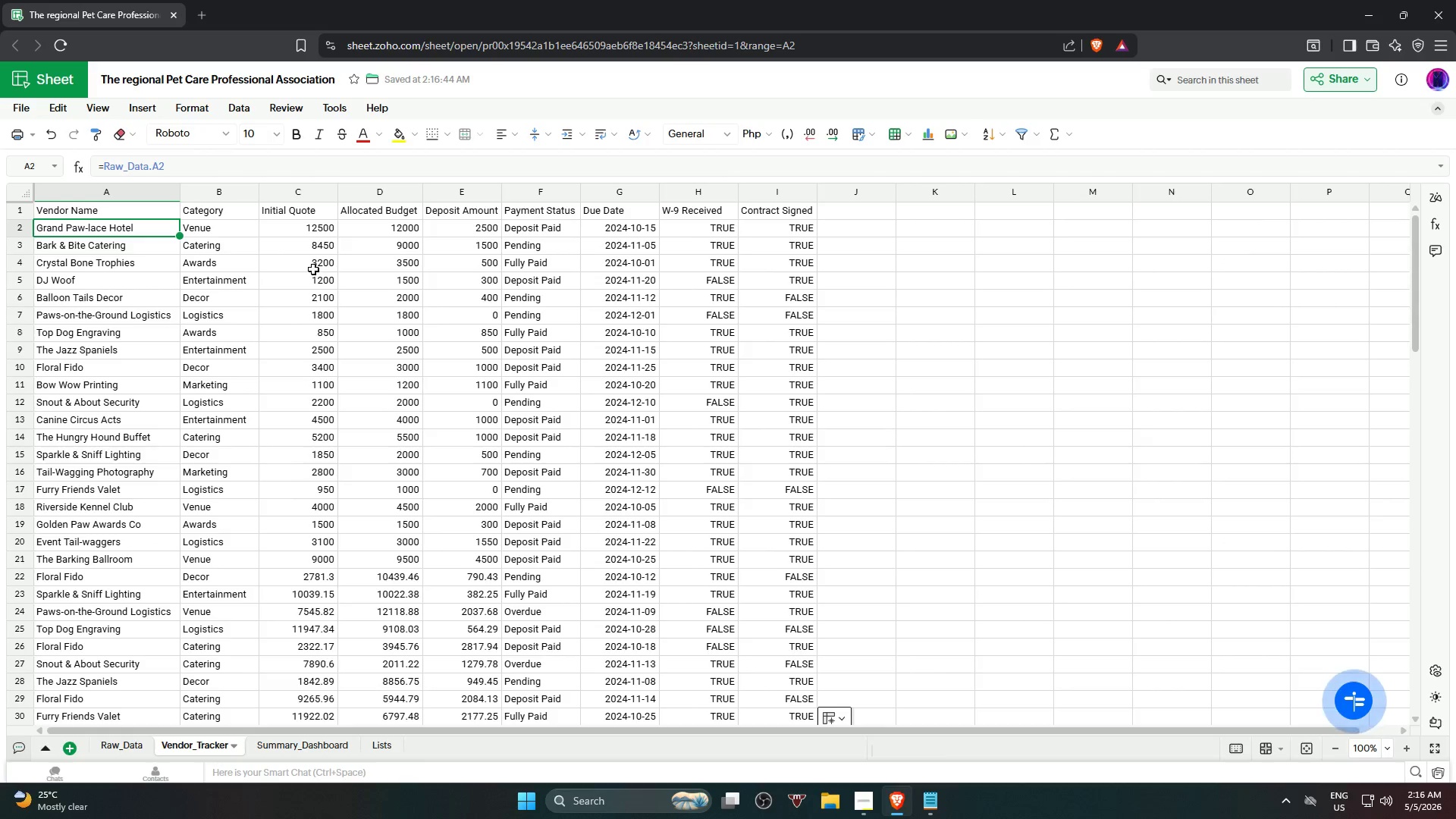 
key(ArrowRight)
 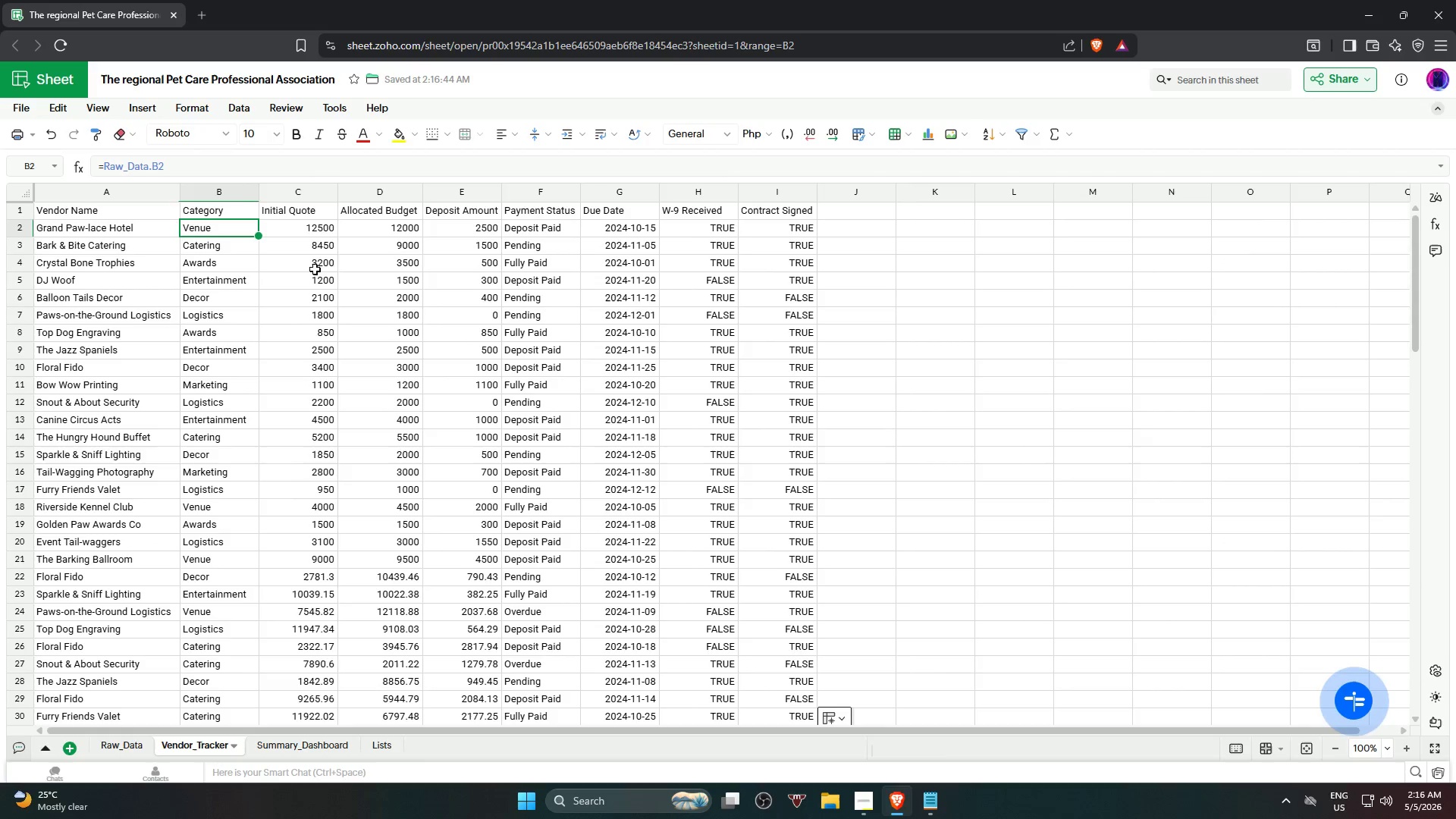 
key(ArrowRight)
 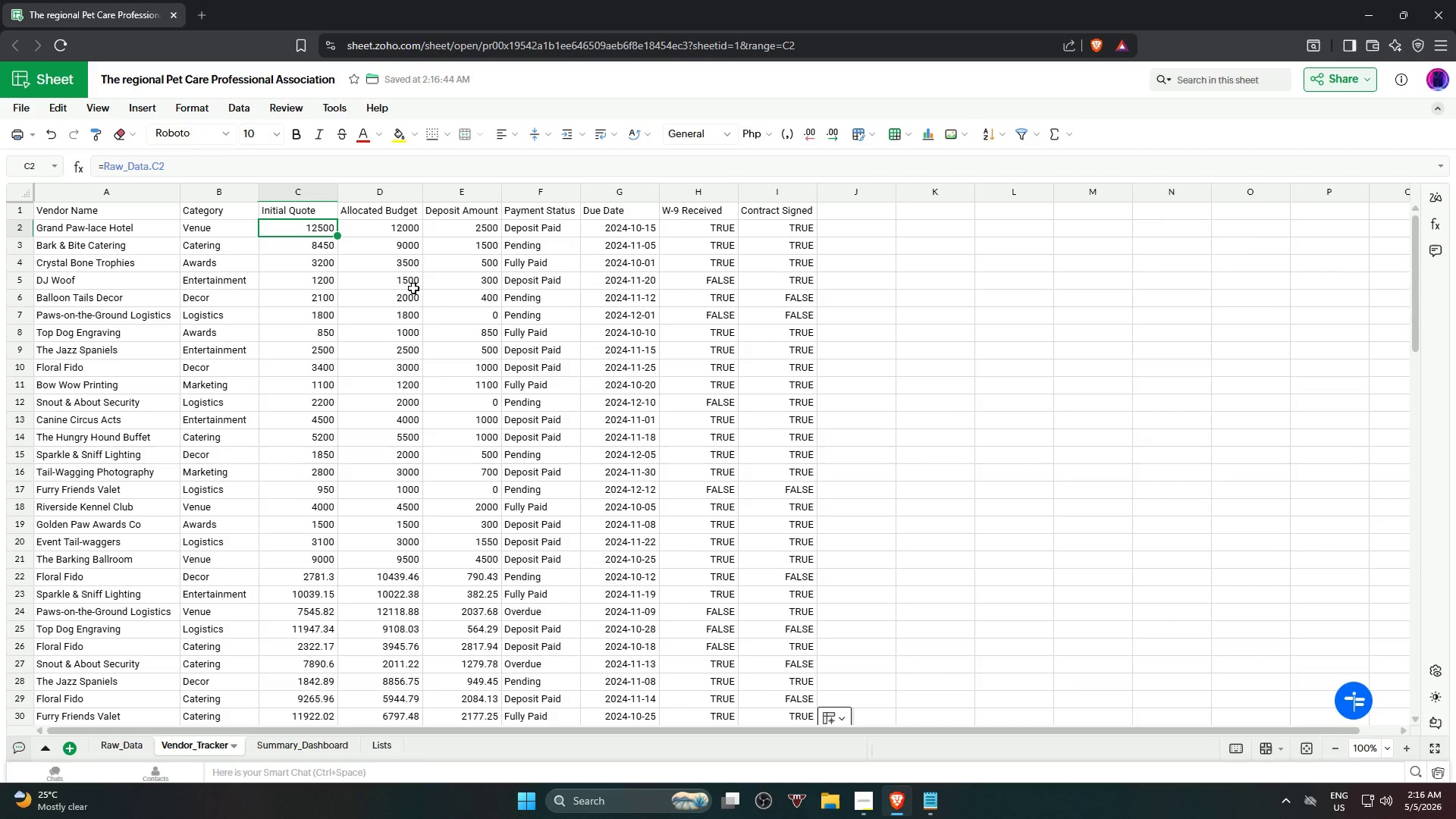 
key(ArrowLeft)
 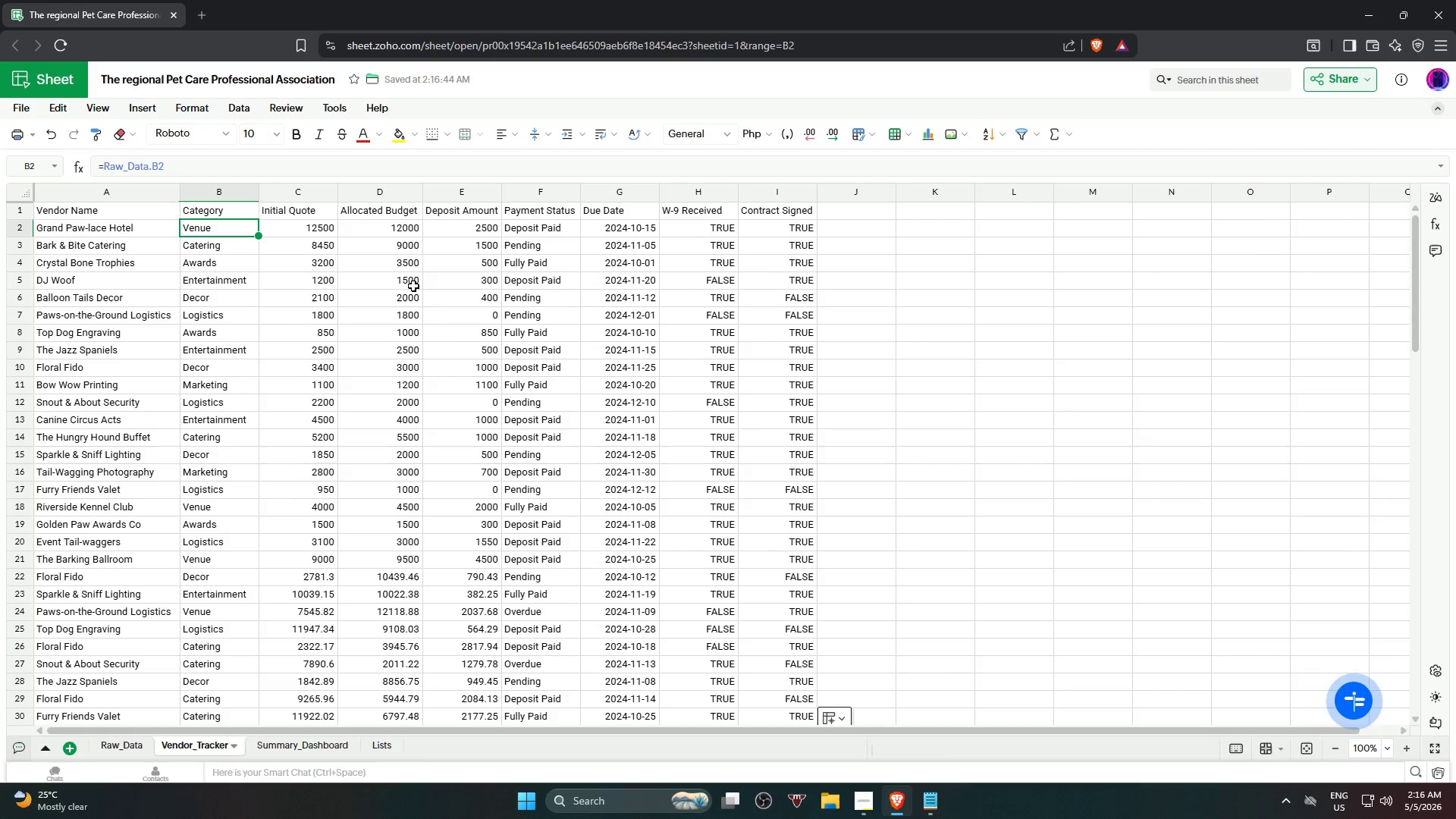 
key(ArrowLeft)
 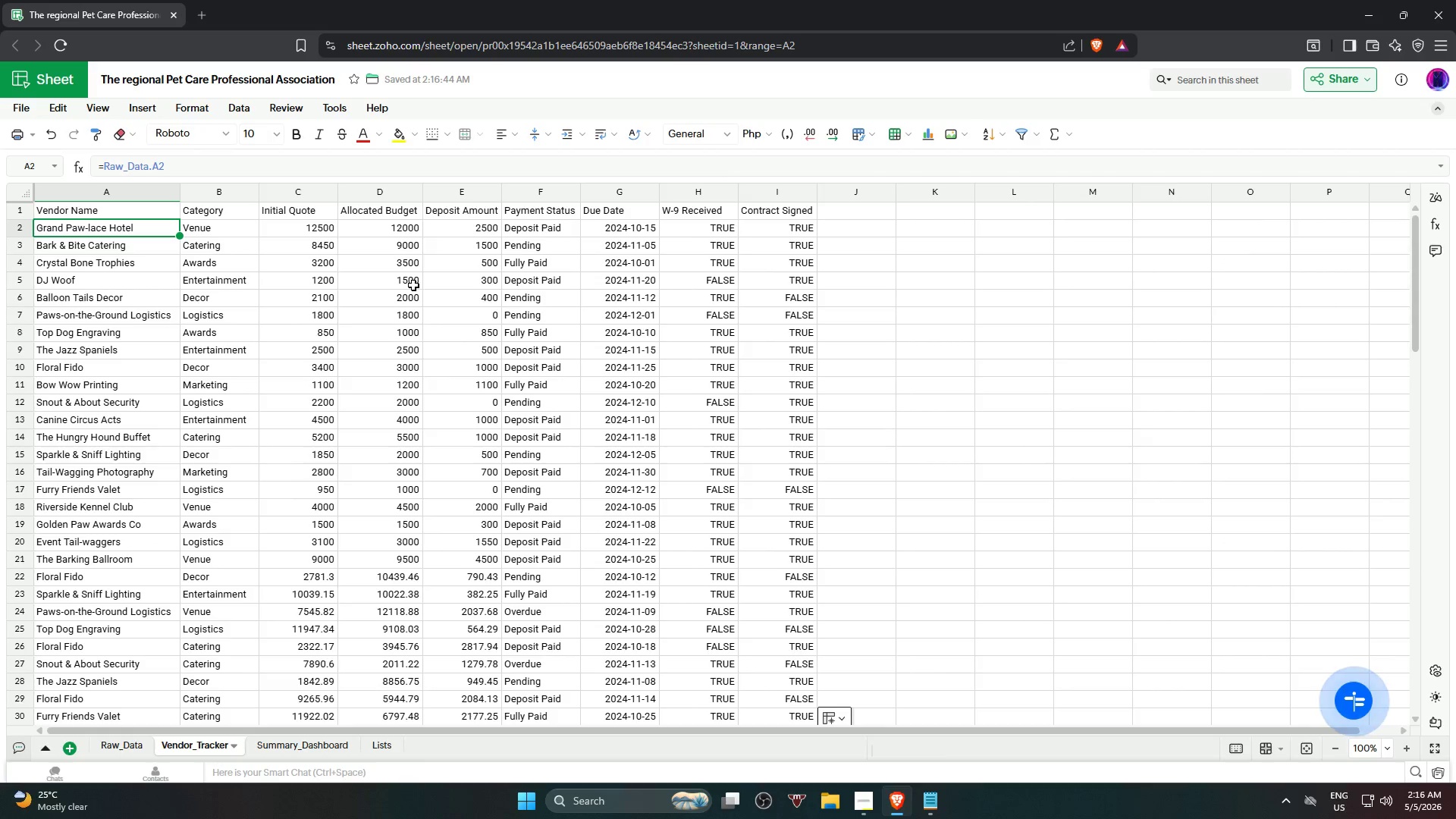 
key(ArrowRight)
 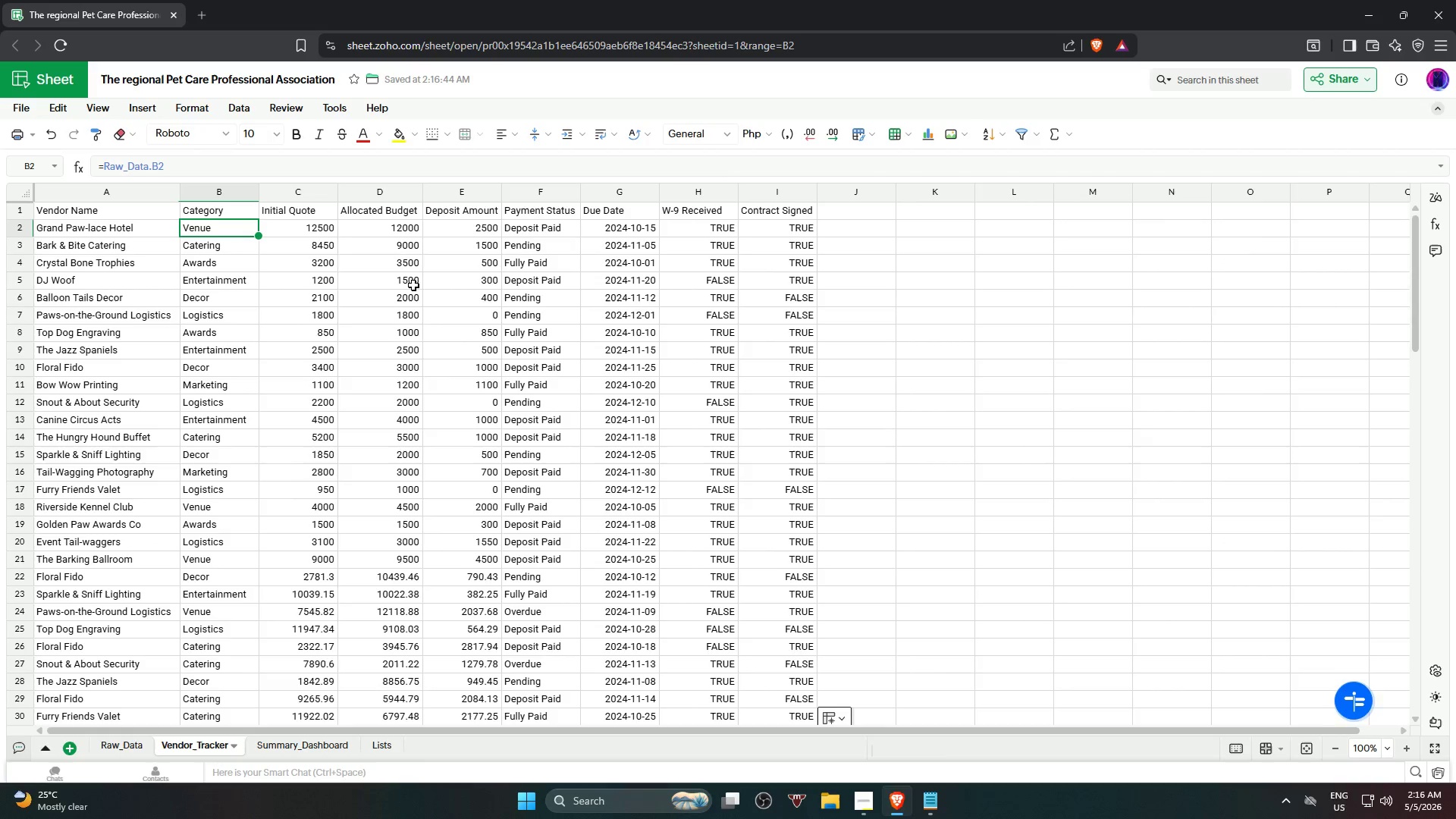 
key(ArrowRight)
 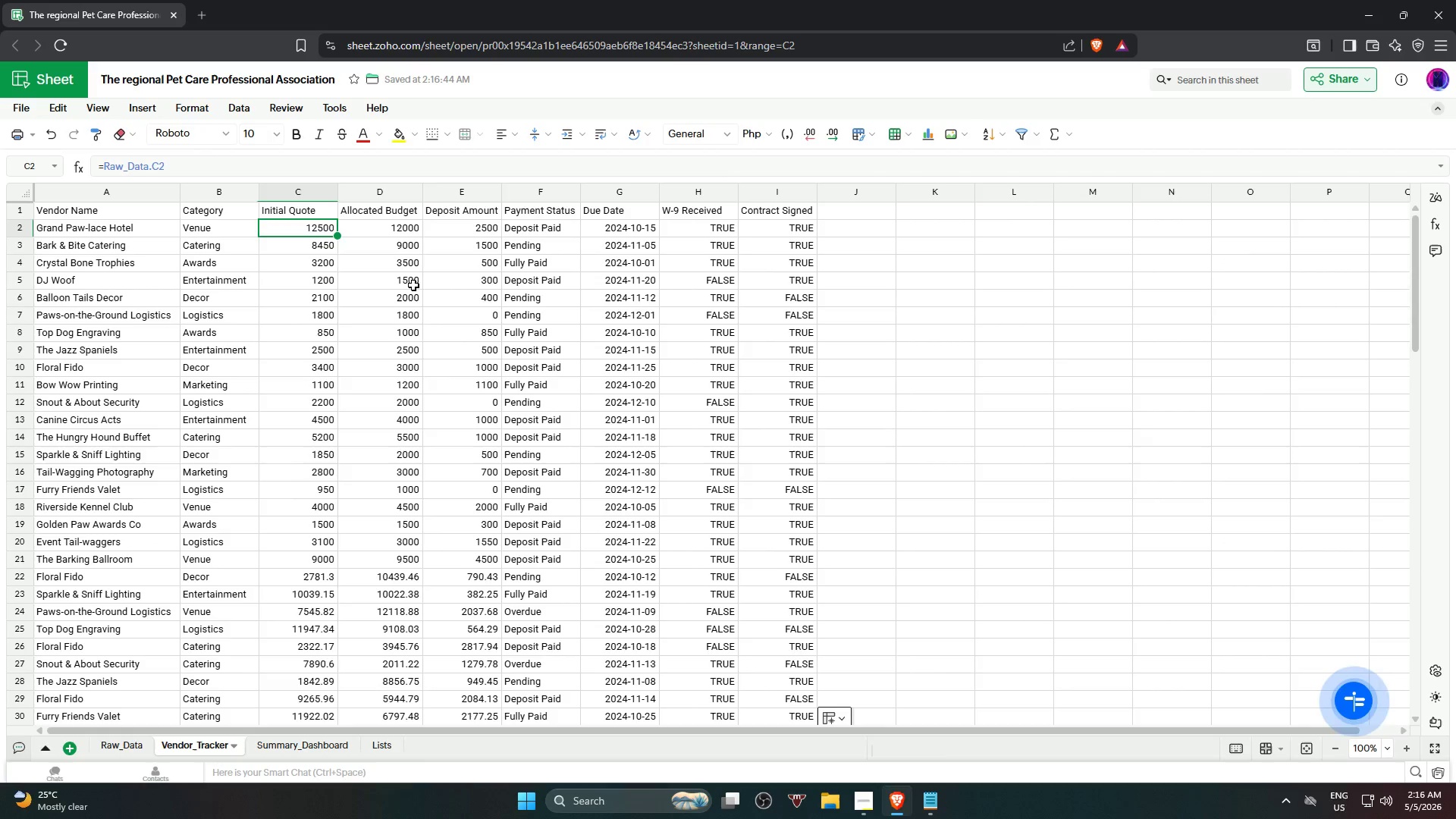 
key(ArrowRight)
 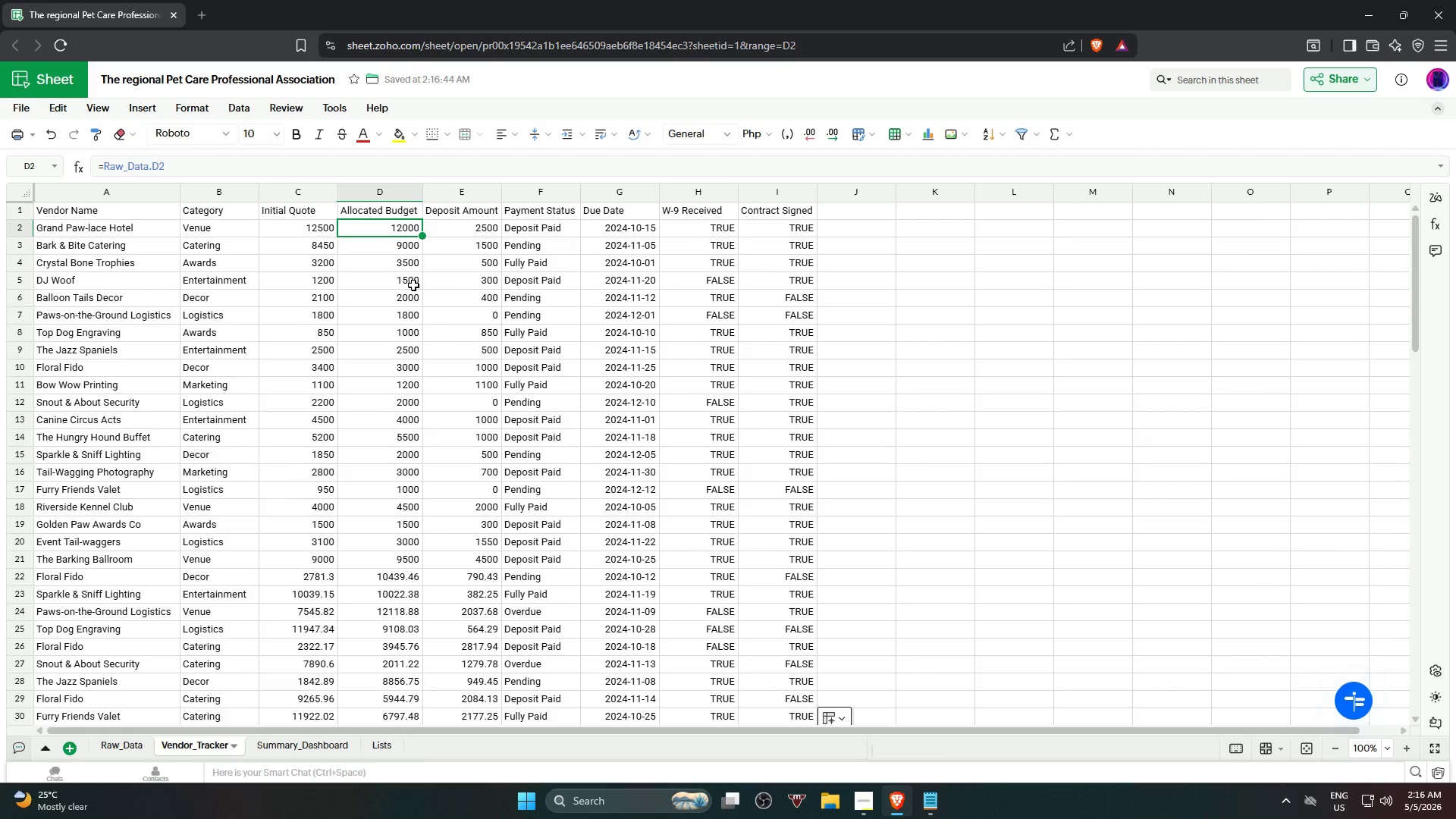 
key(ArrowLeft)
 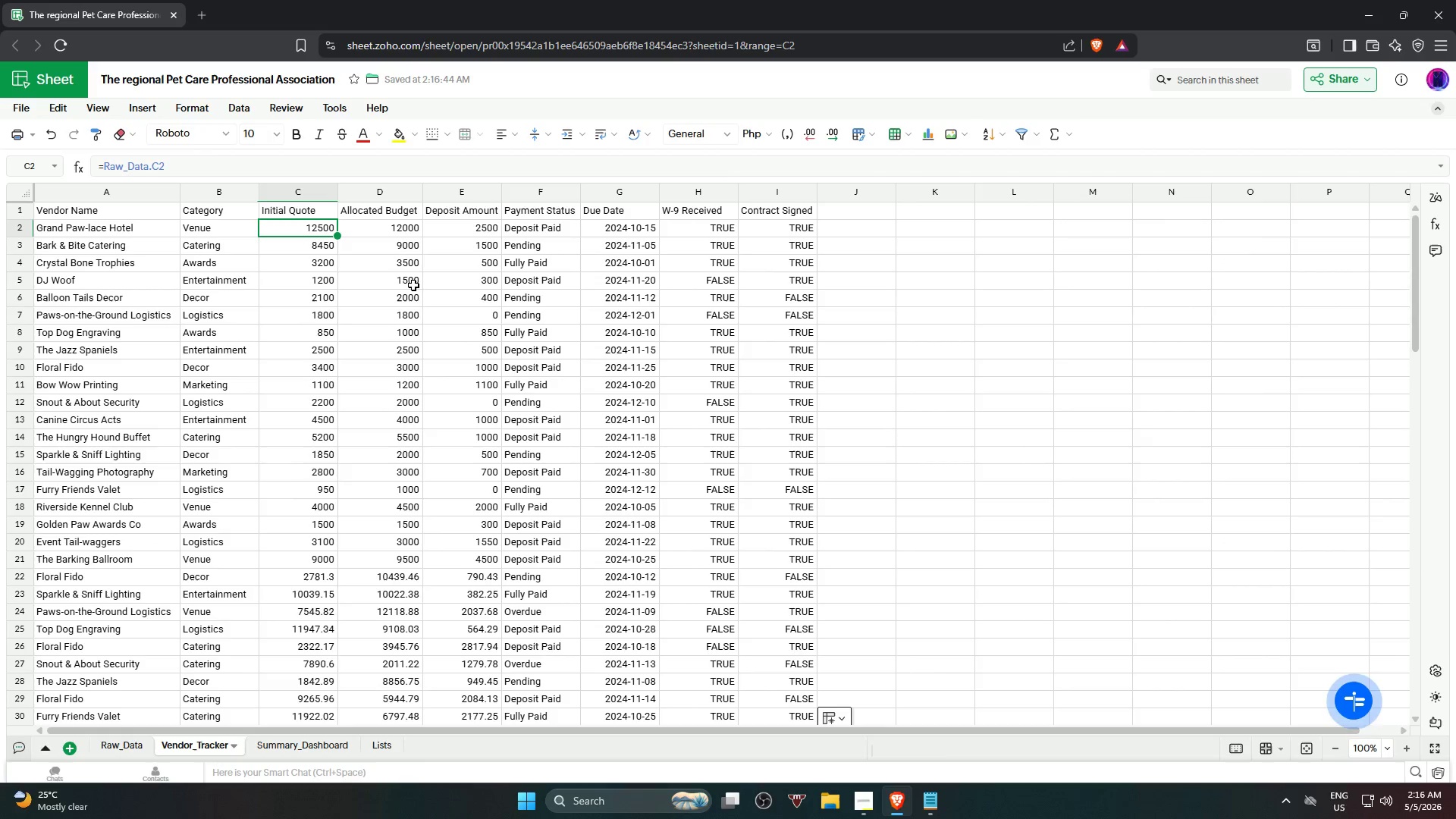 
key(ArrowRight)
 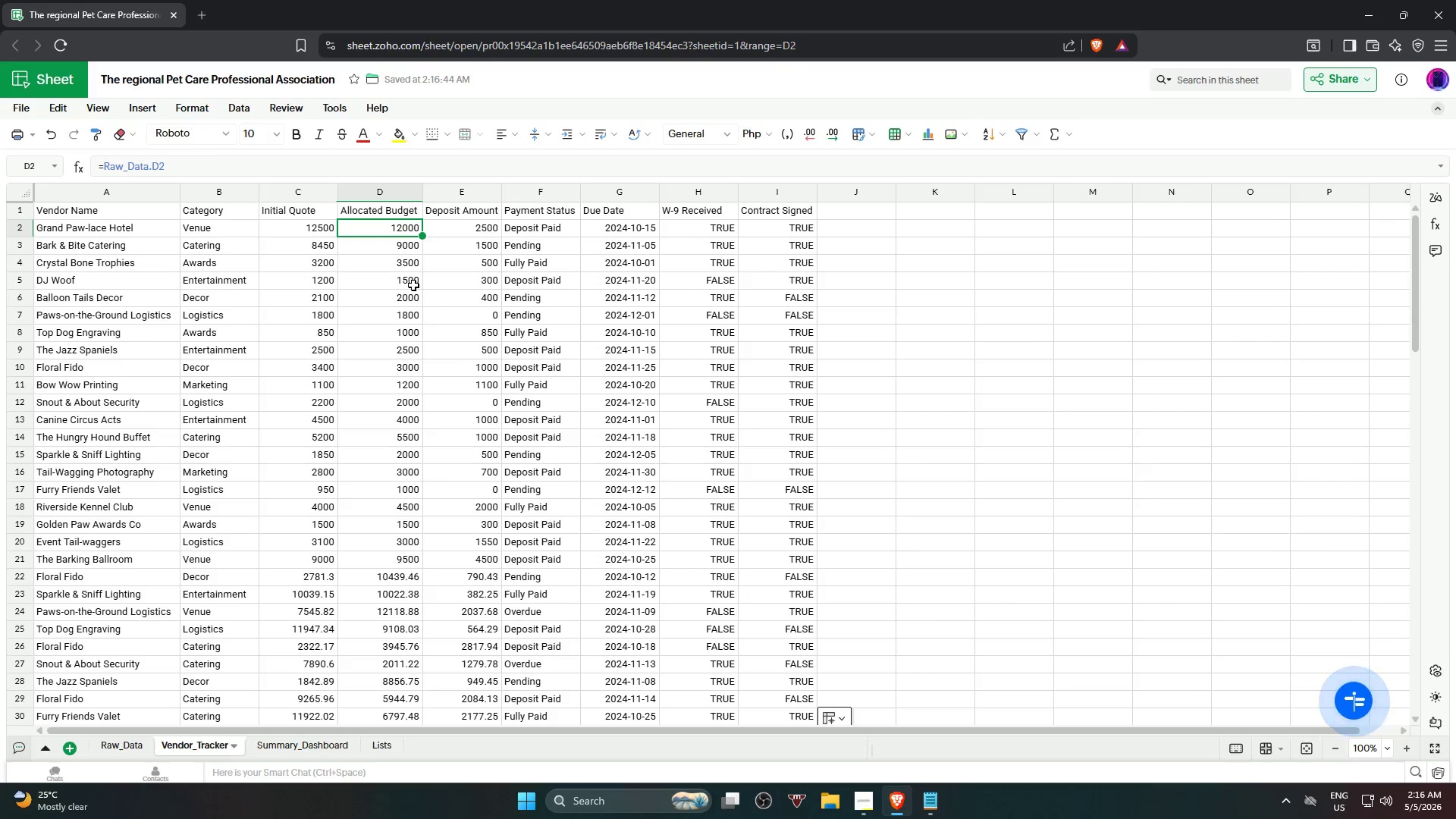 
key(ArrowRight)
 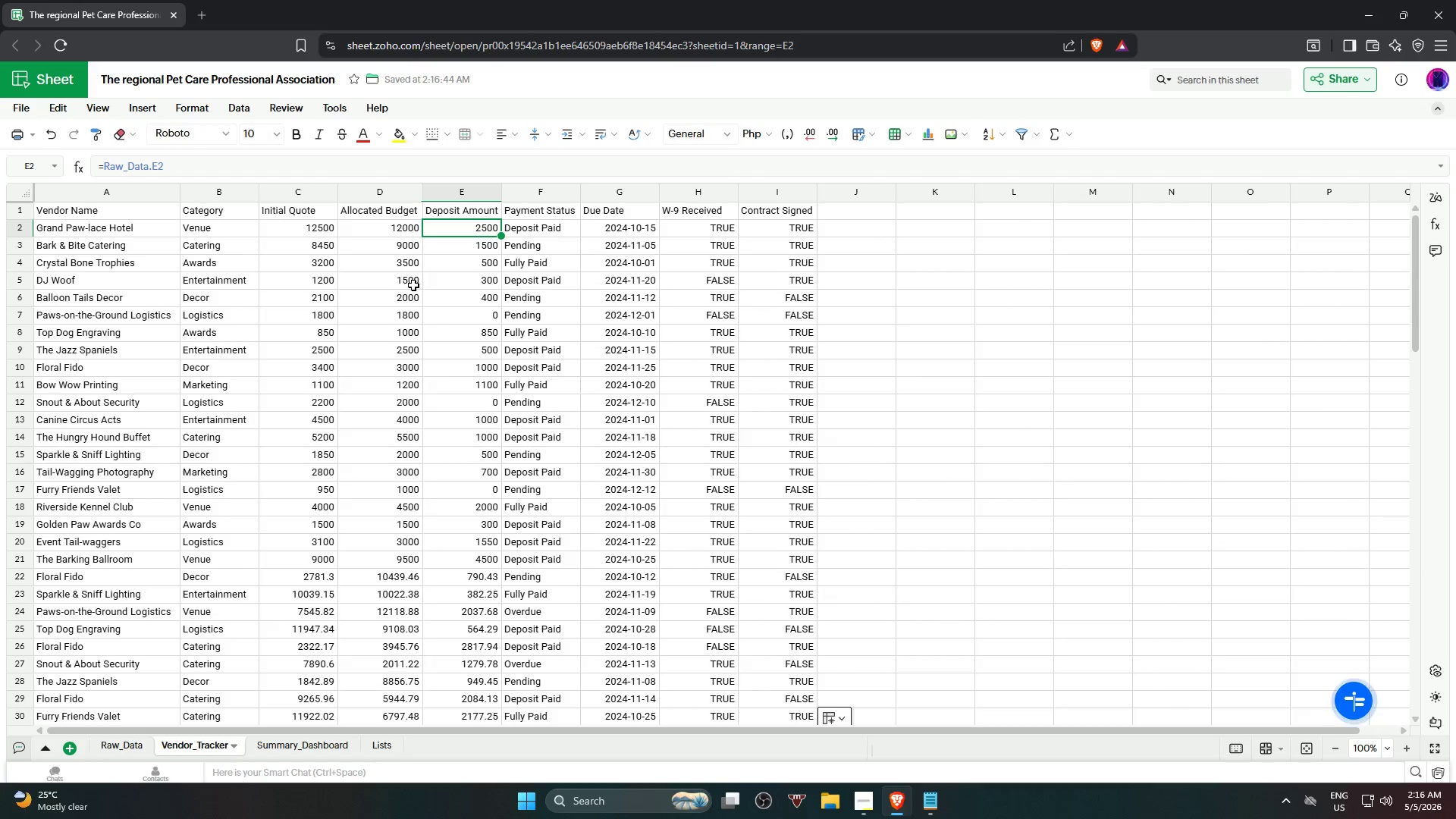 
key(ArrowRight)
 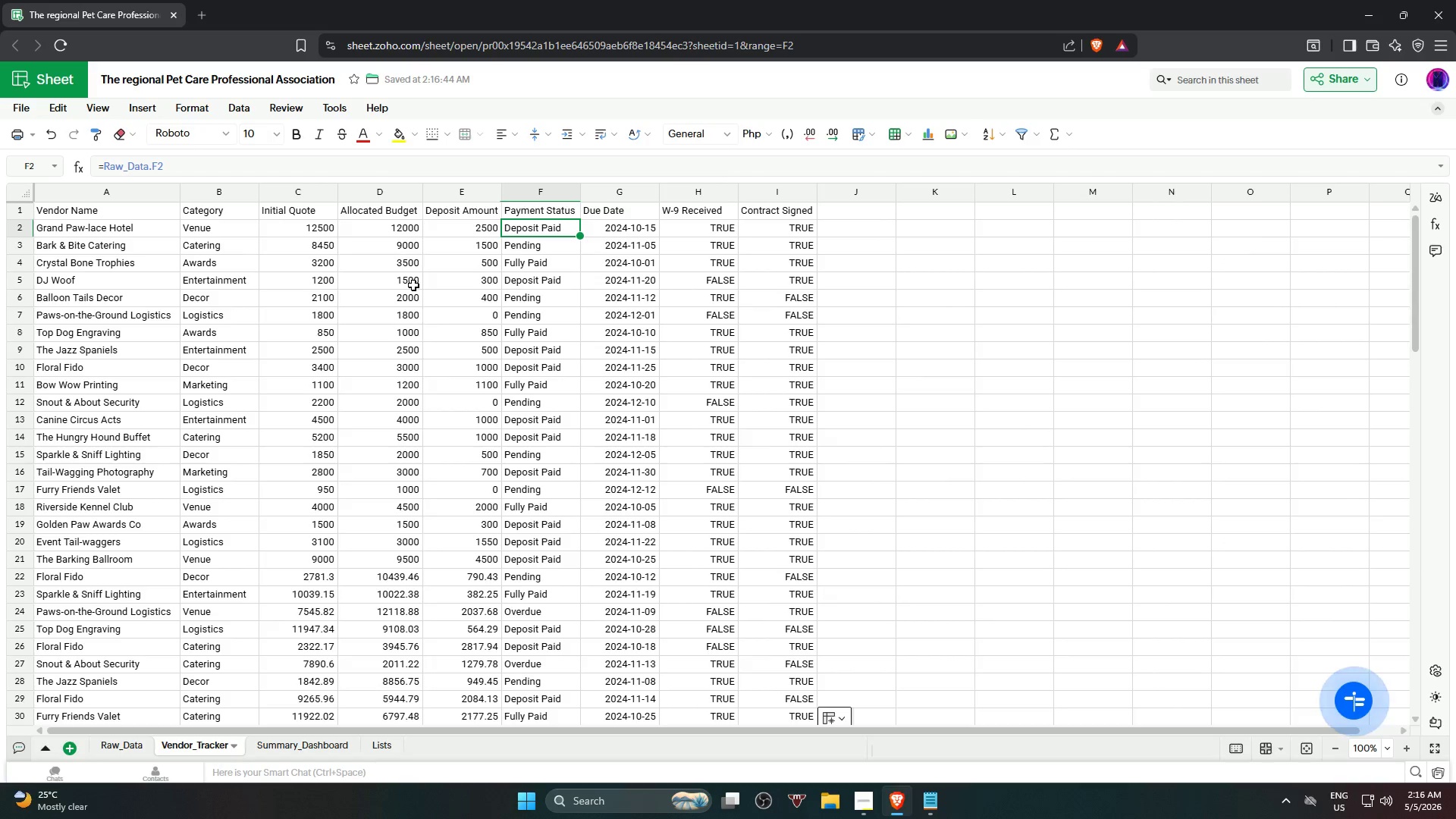 
key(ArrowRight)
 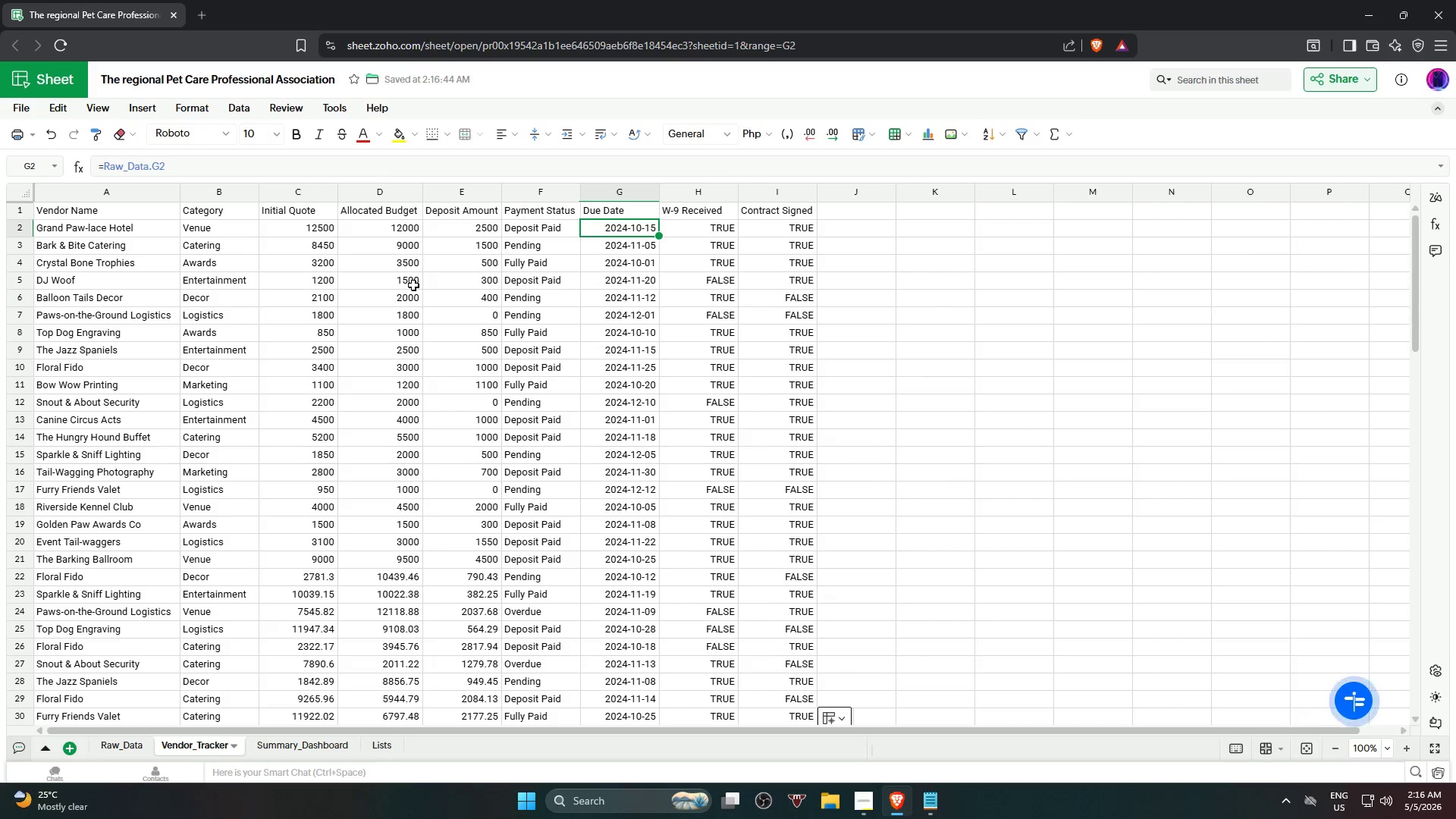 
key(ArrowRight)
 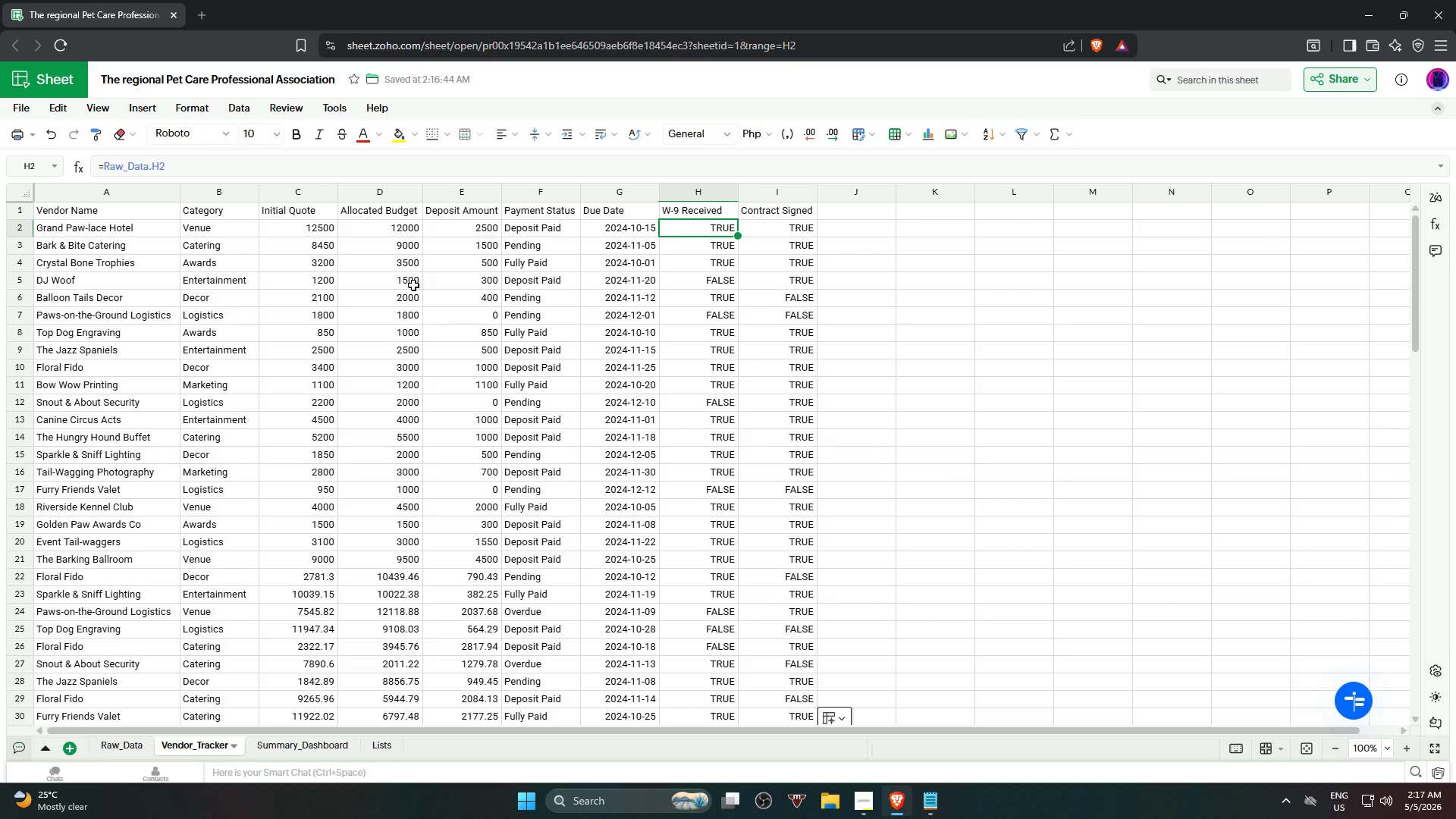 
key(ArrowRight)
 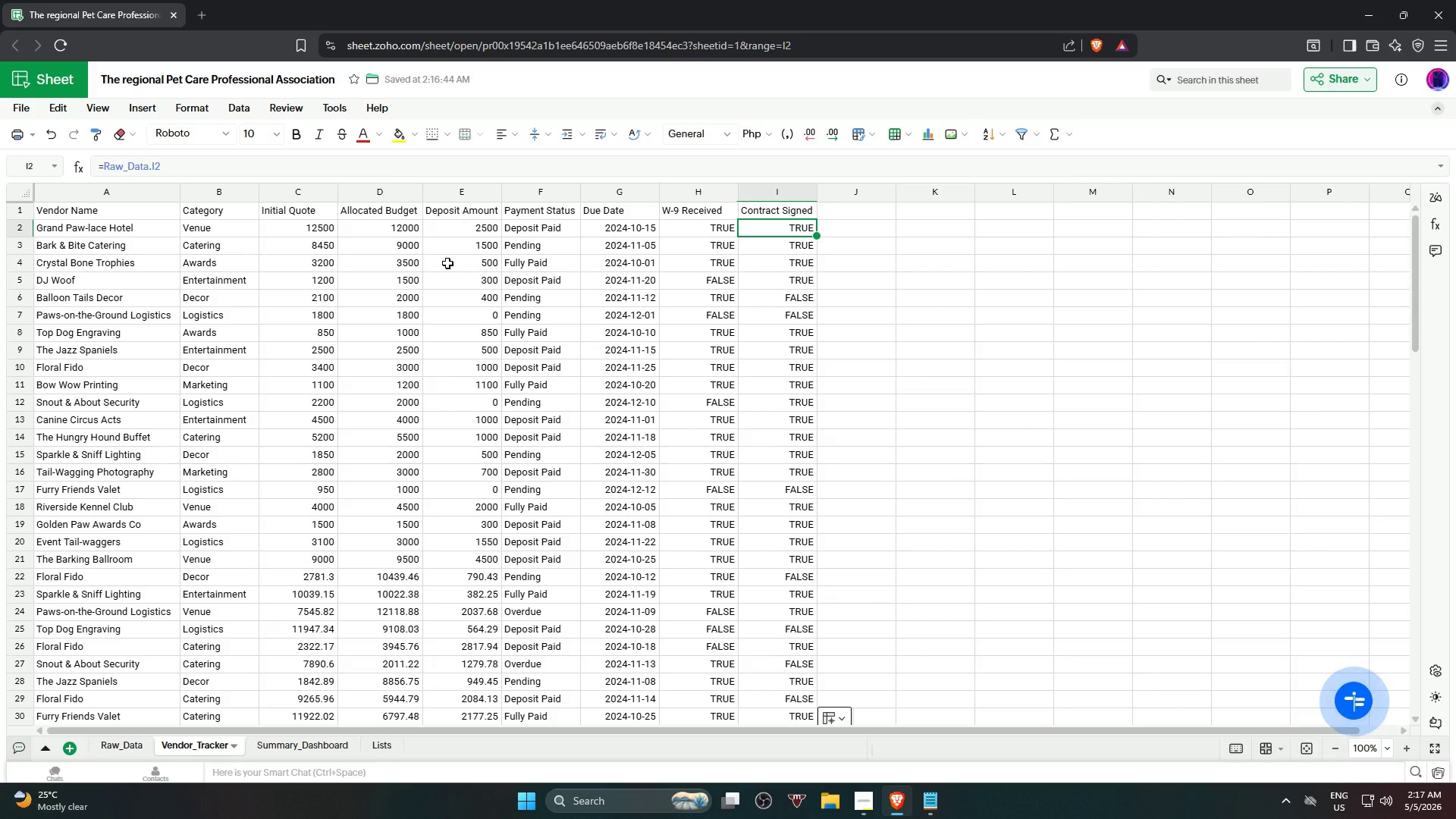 
key(ArrowLeft)
 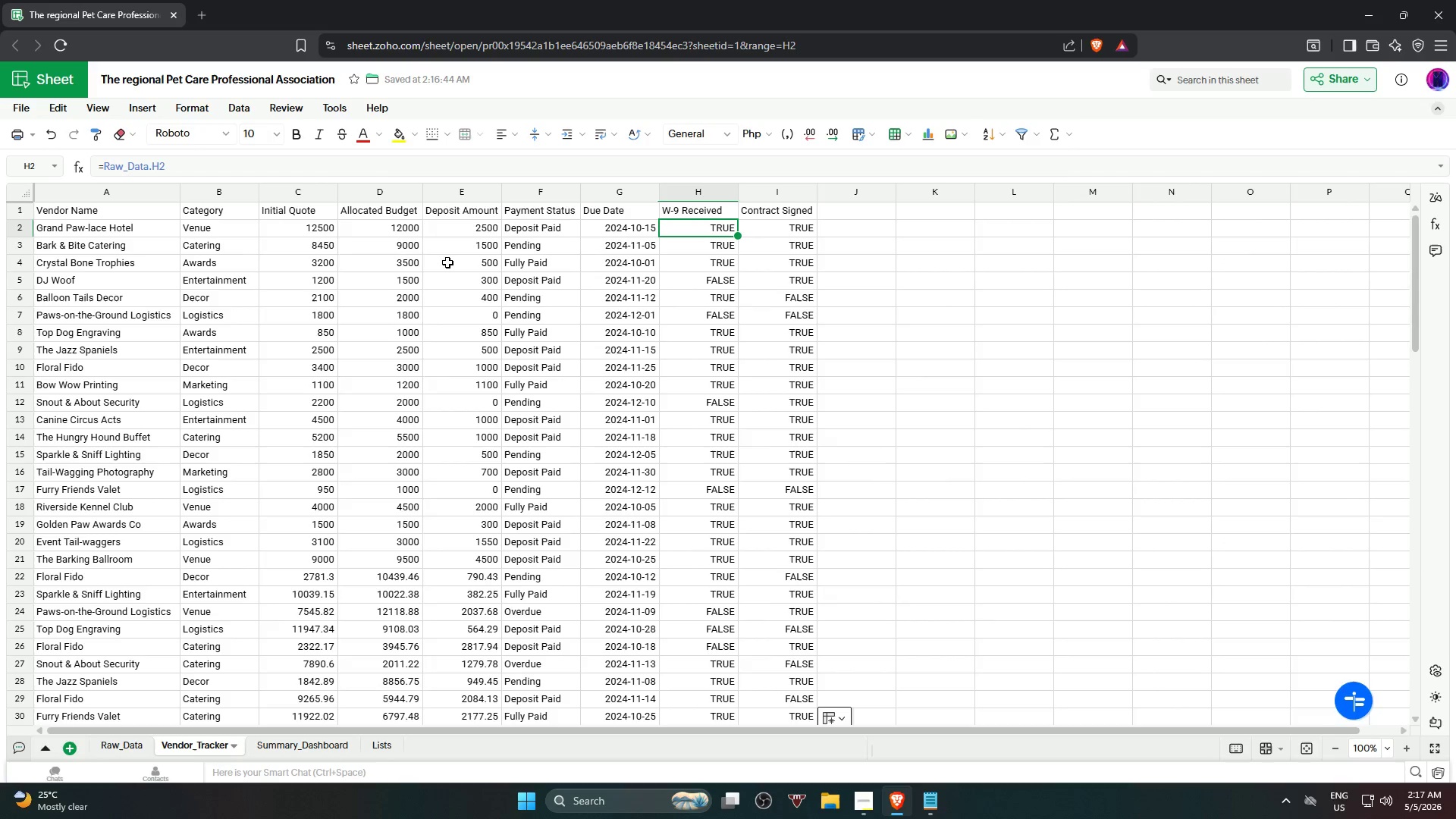 
key(ArrowRight)
 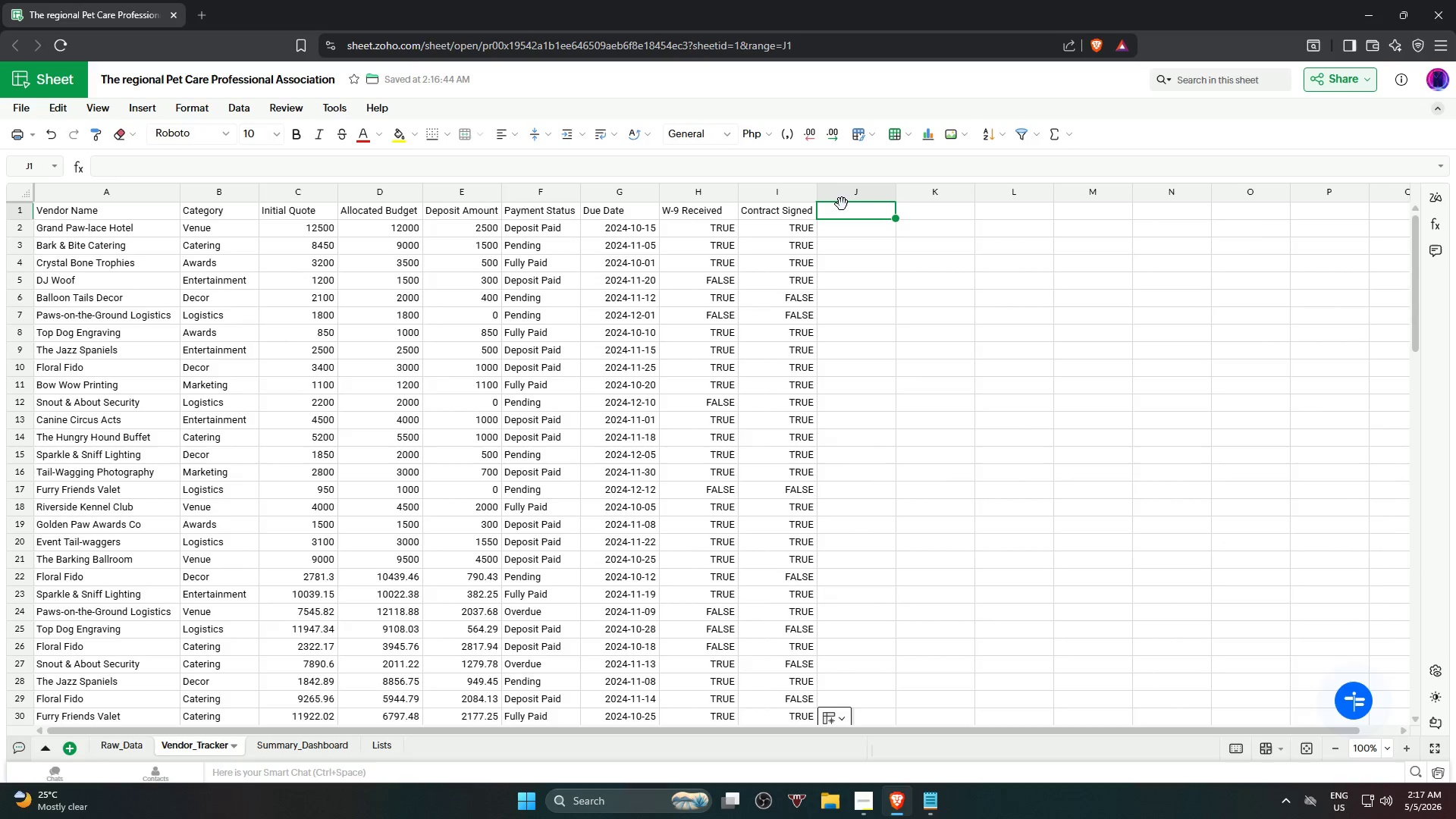 
wait(7.61)
 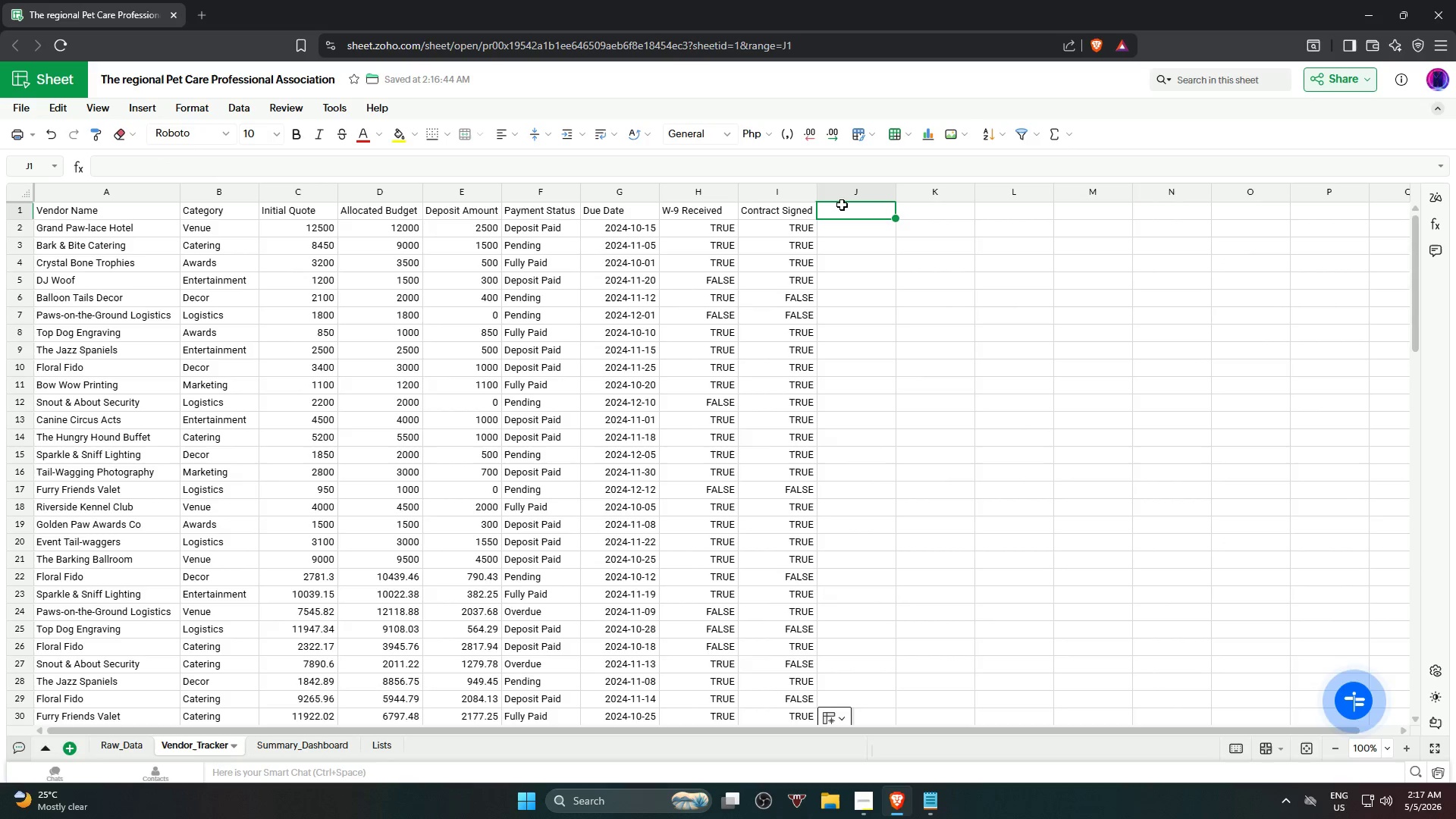 
type(Variance)
 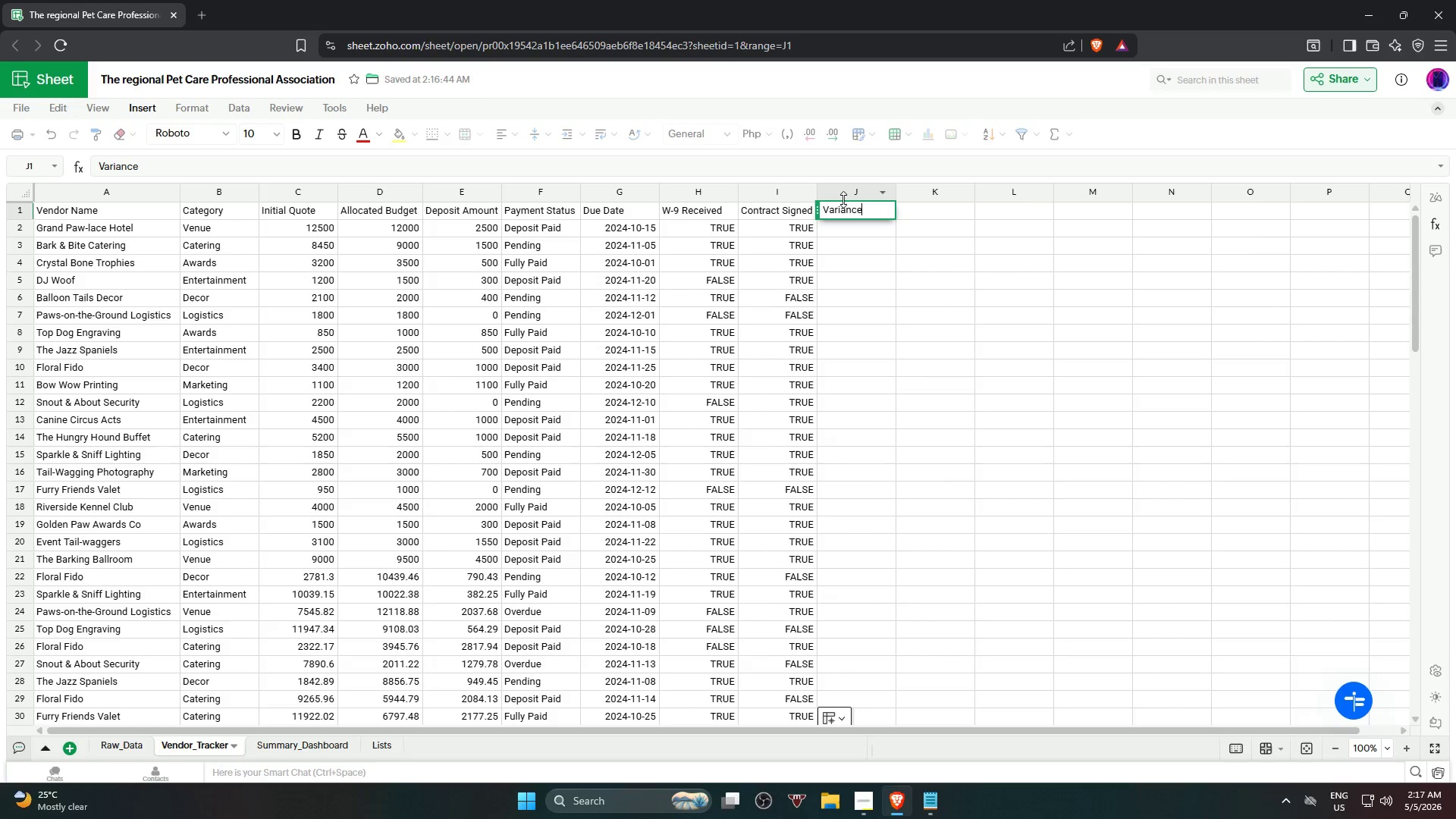 
key(ArrowRight)
 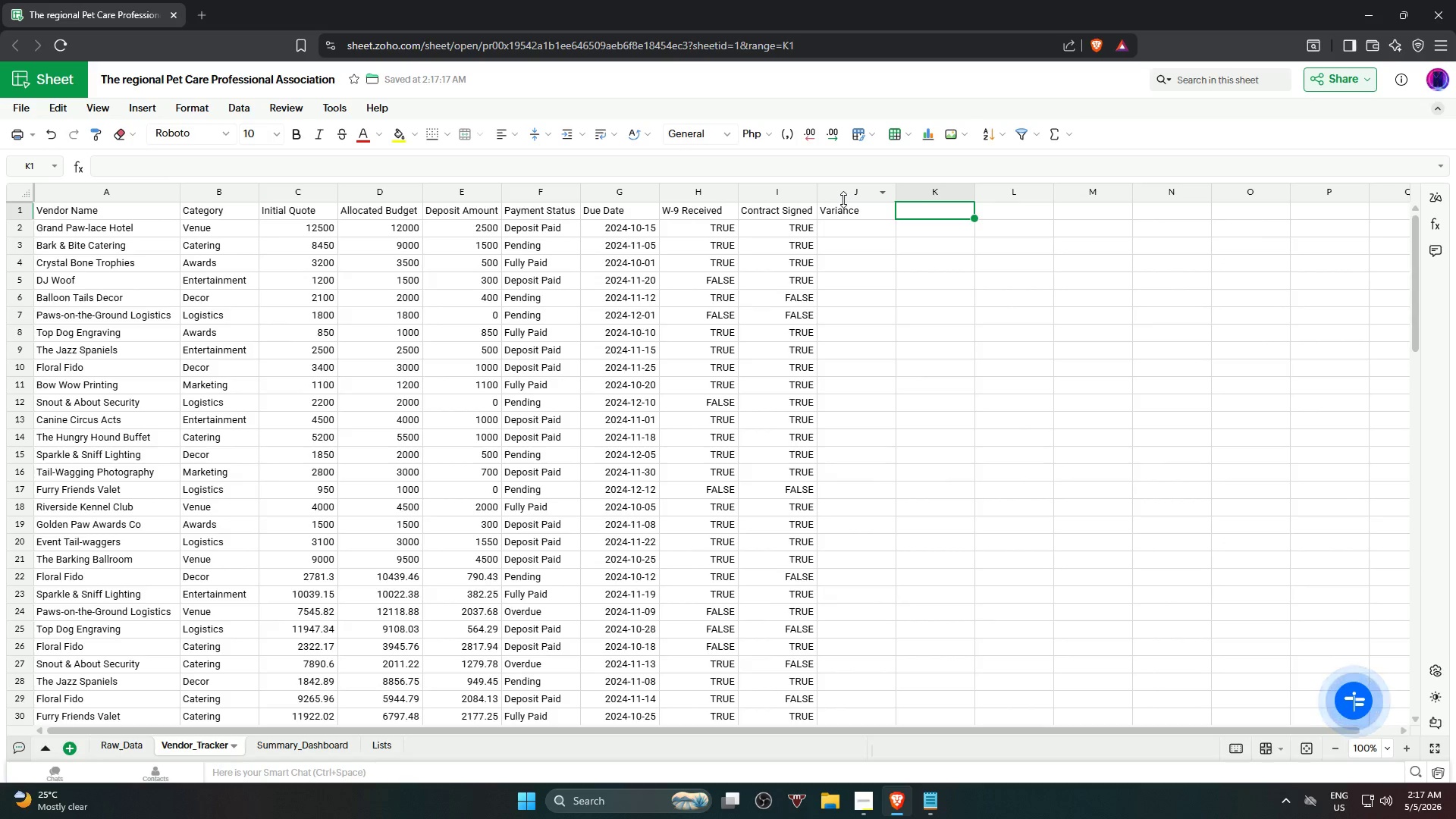 
type(Remaining Balance)
 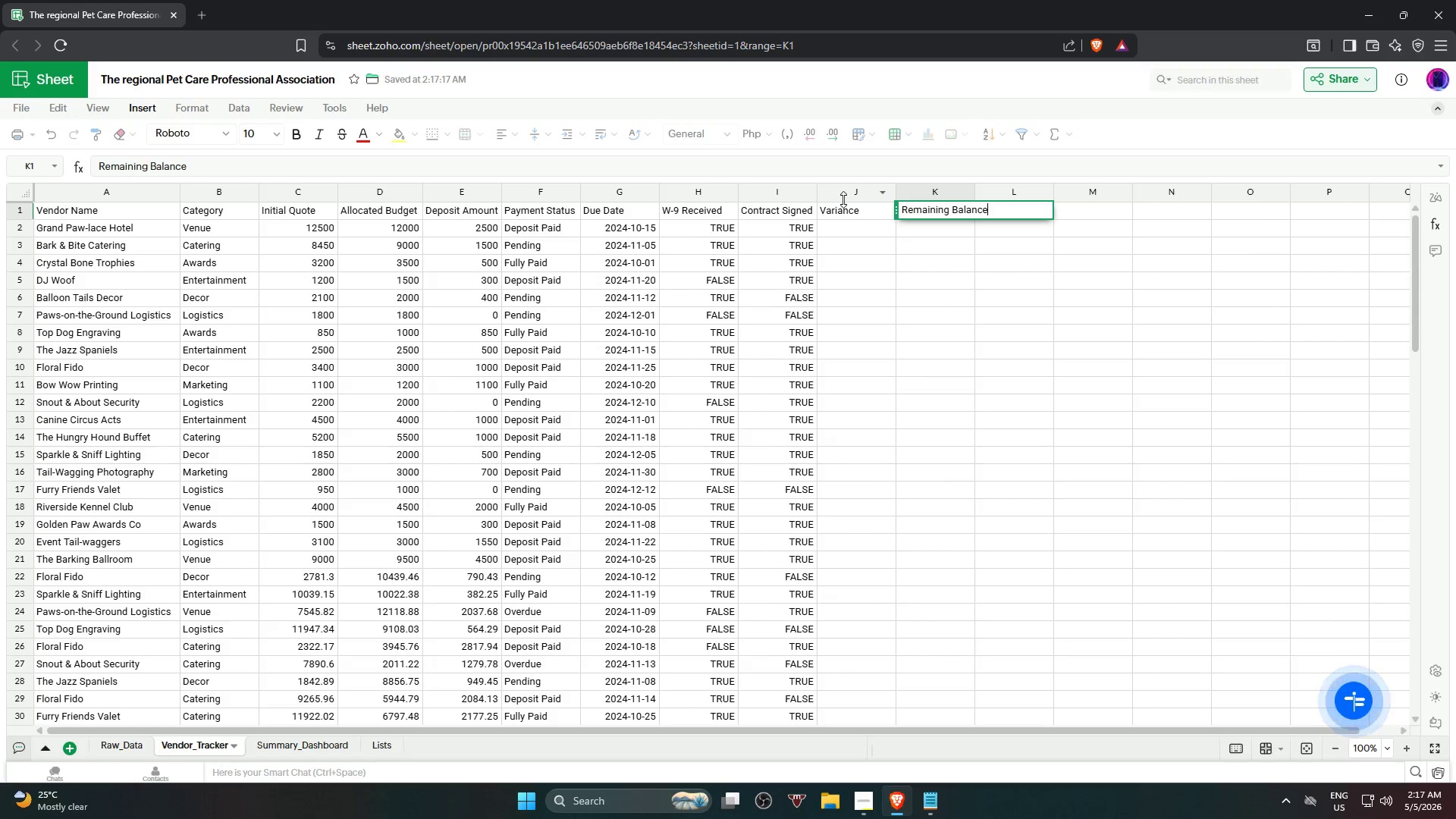 
key(ArrowRight)
 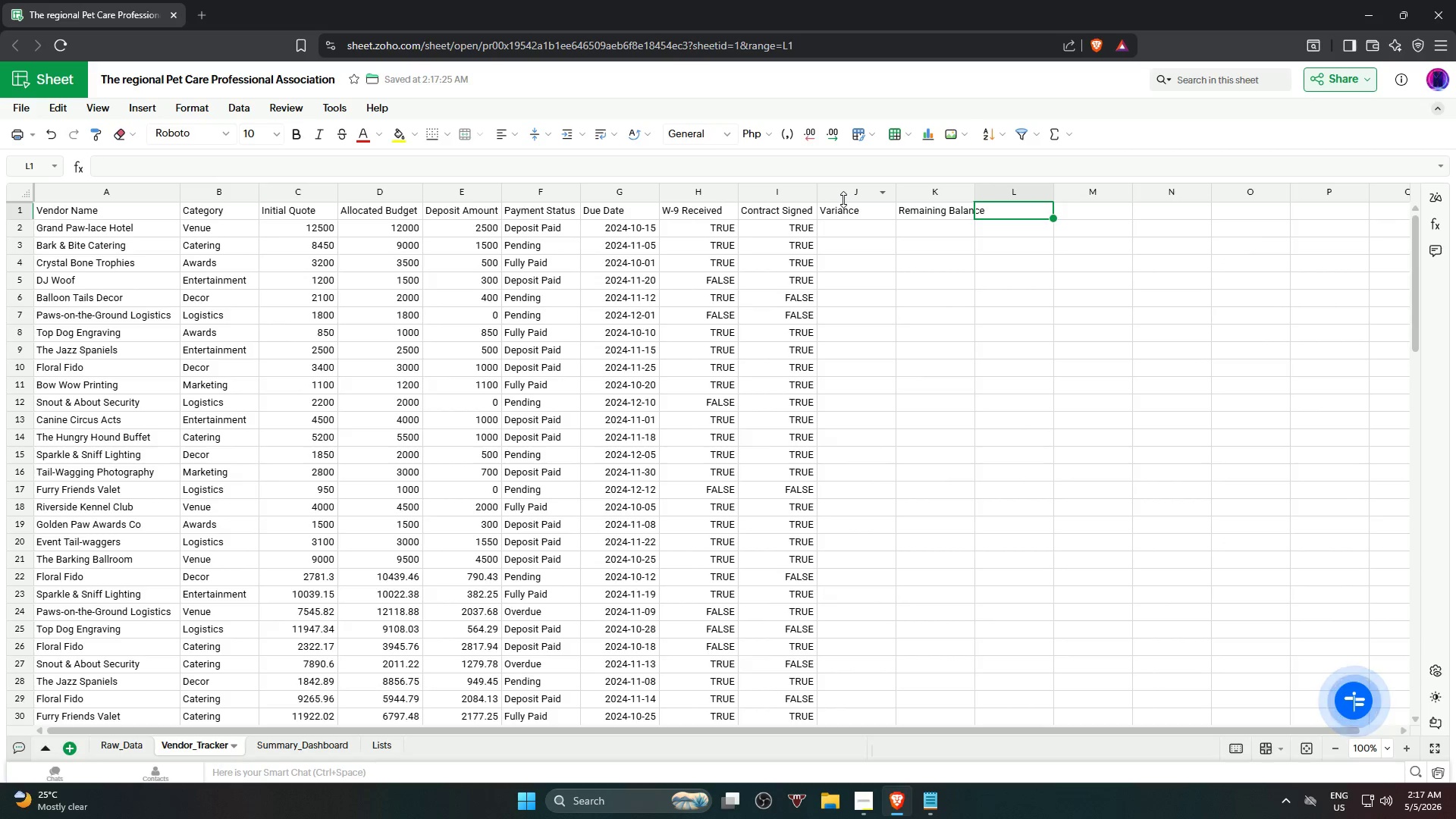 
type(Days Until Due)
 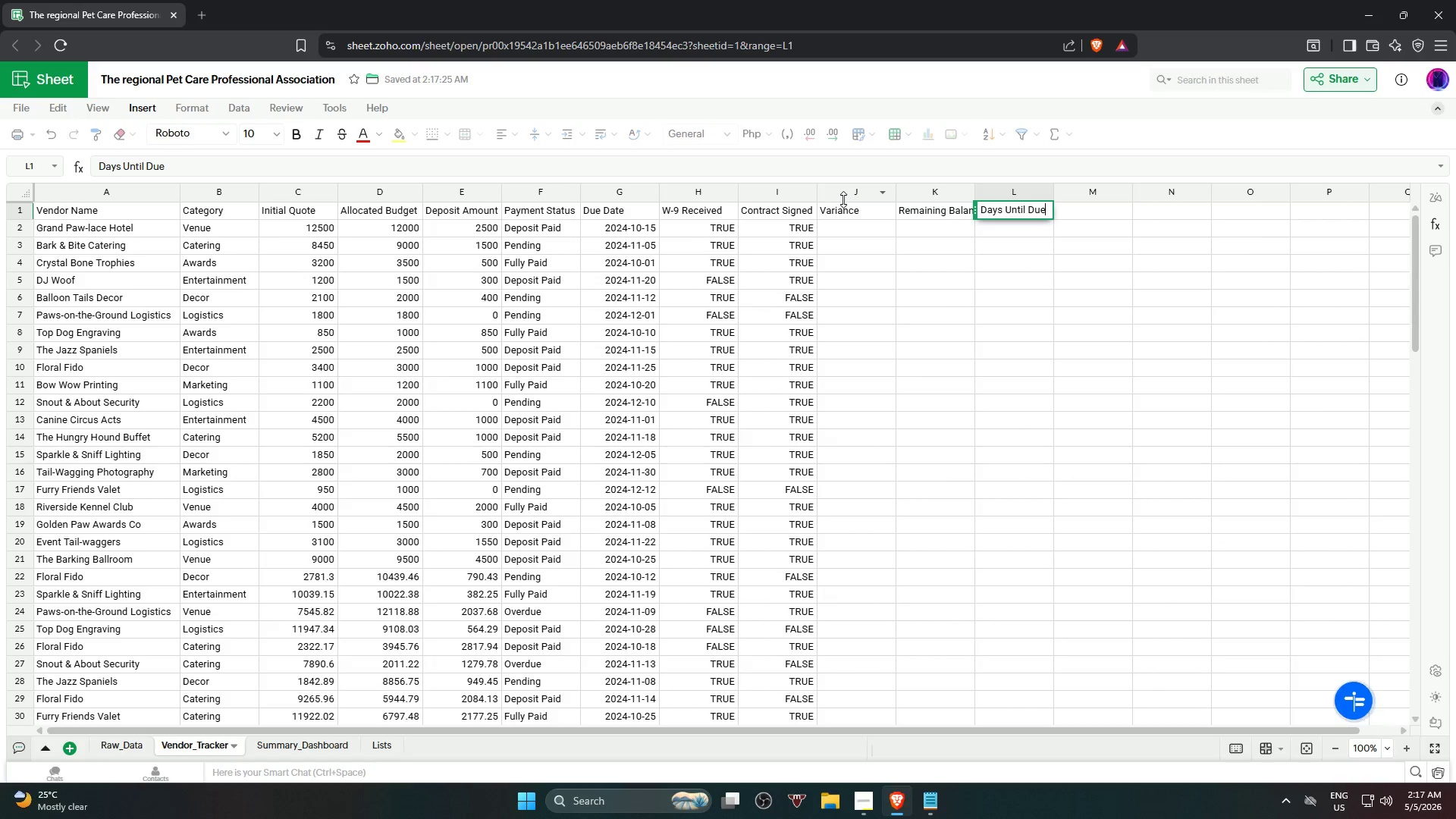 
wait(34.44)
 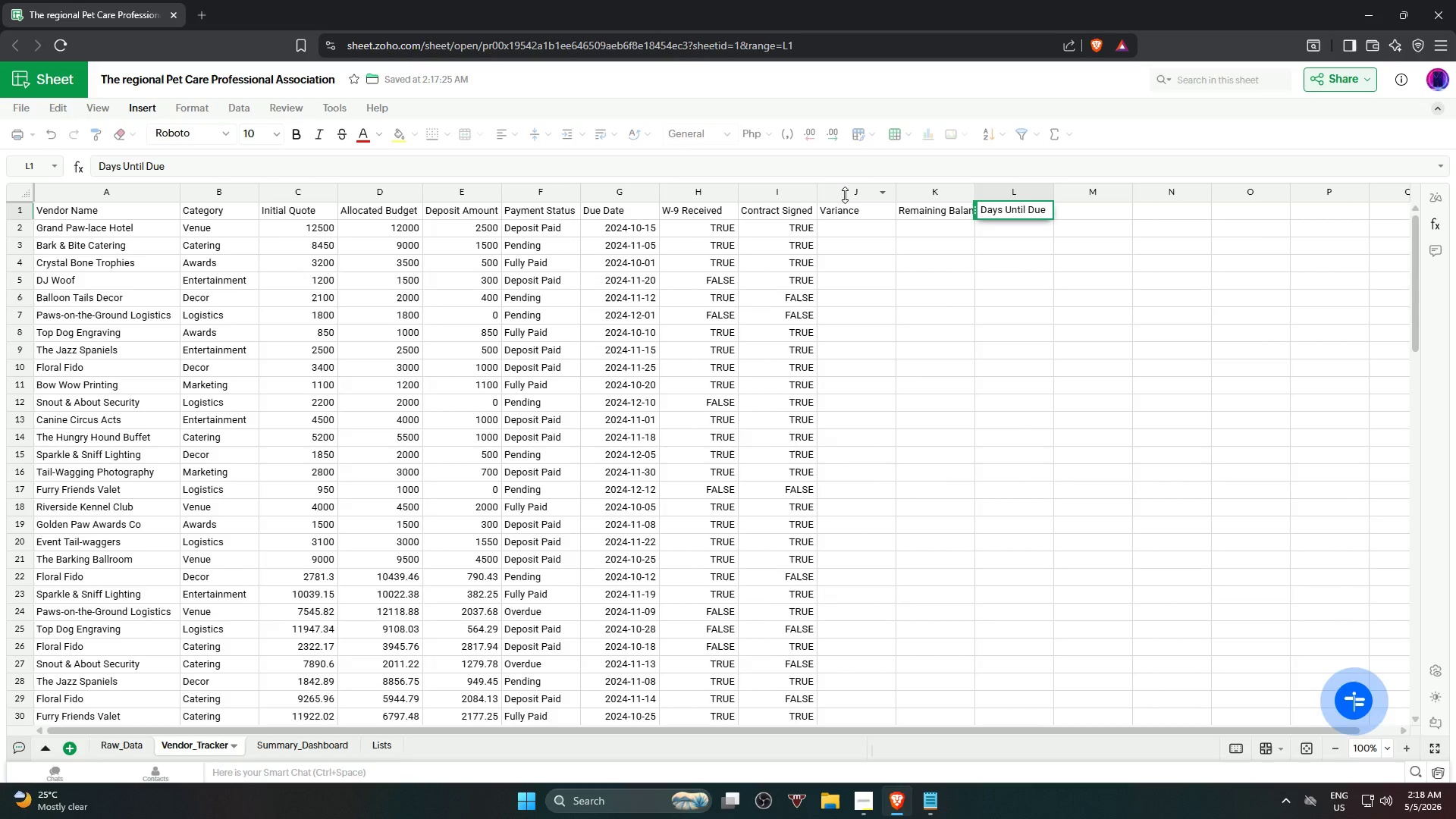 
left_click([974, 351])
 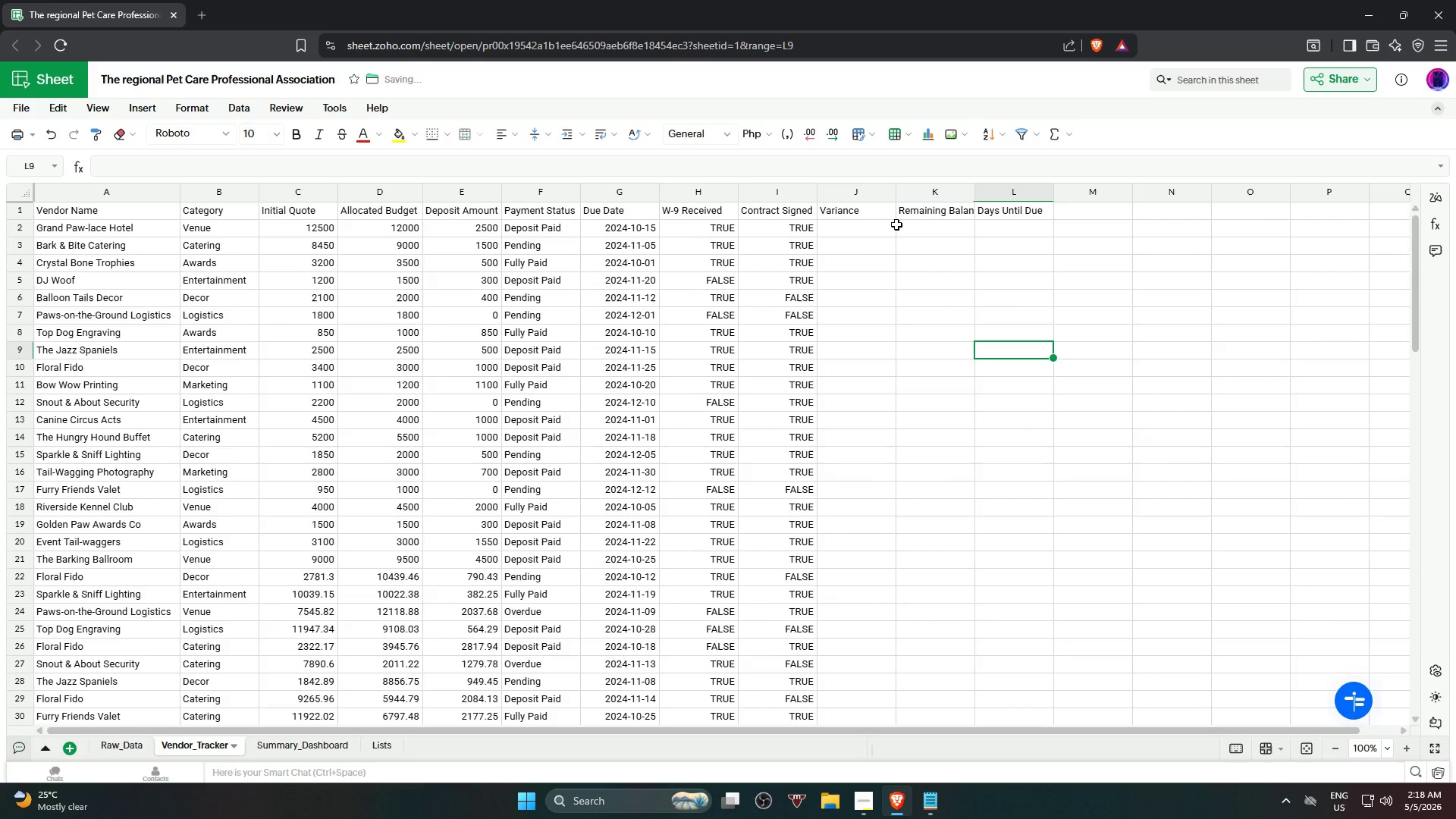 
left_click([871, 234])
 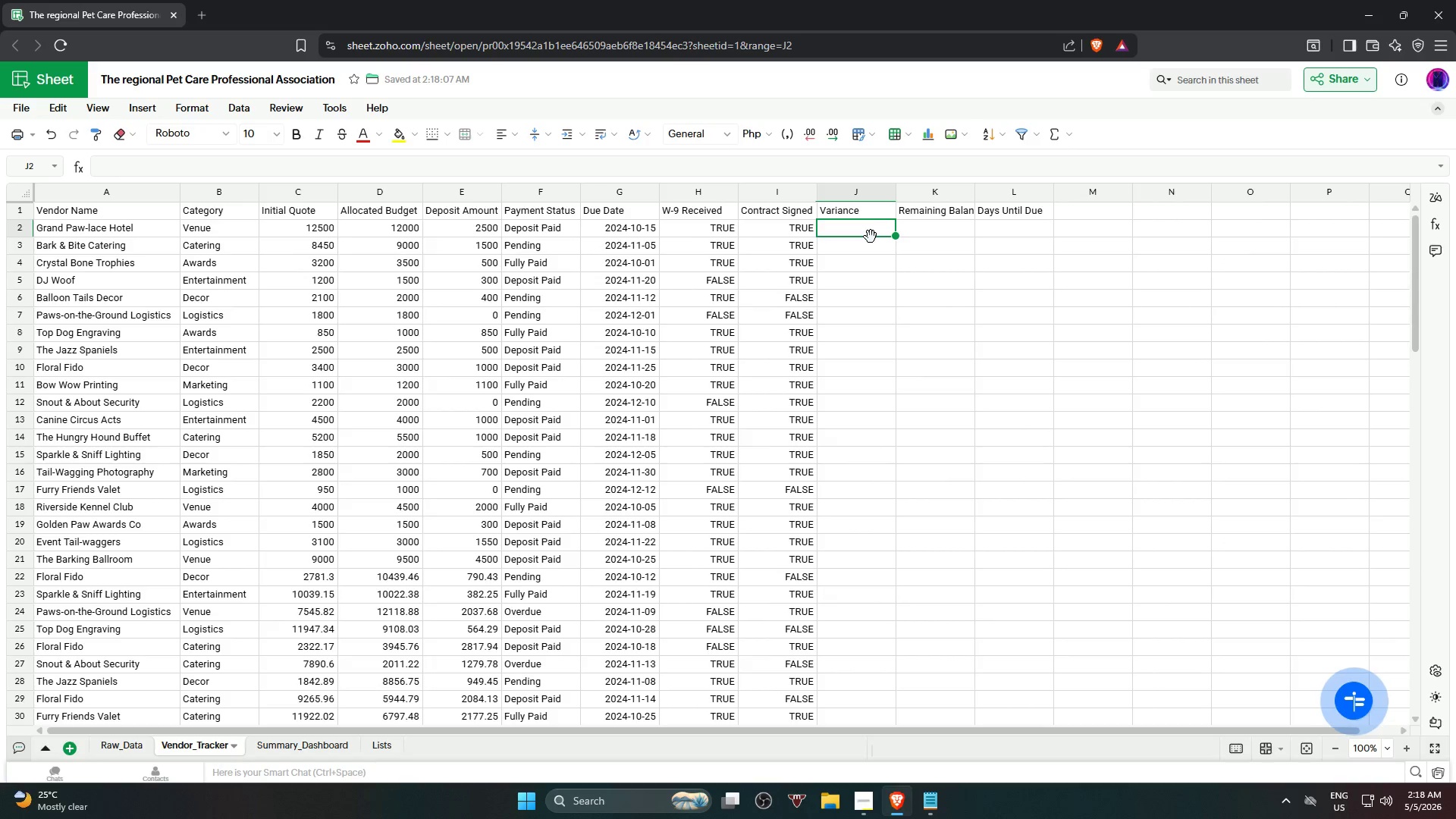 
wait(5.8)
 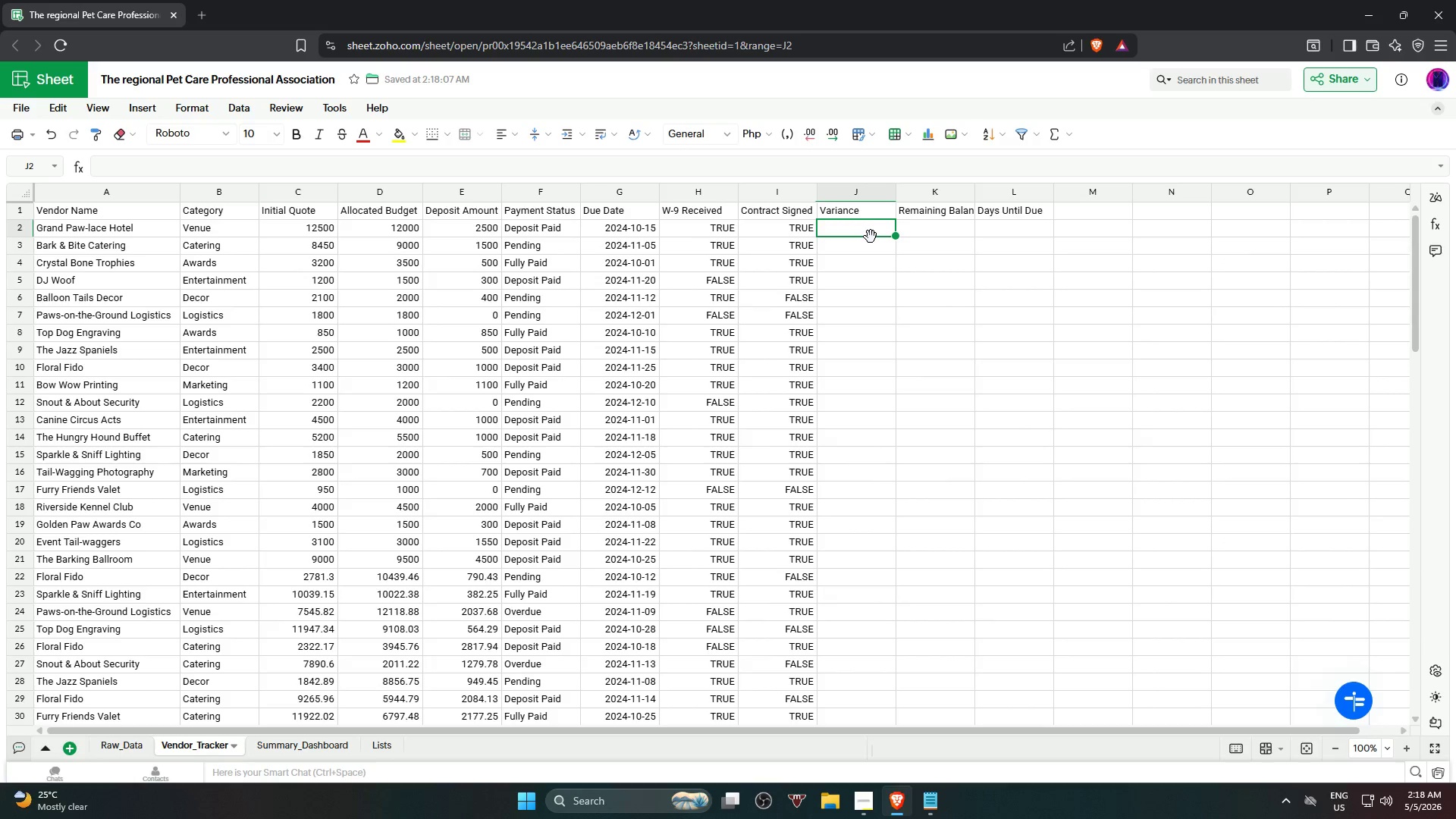 
key(Equal)
 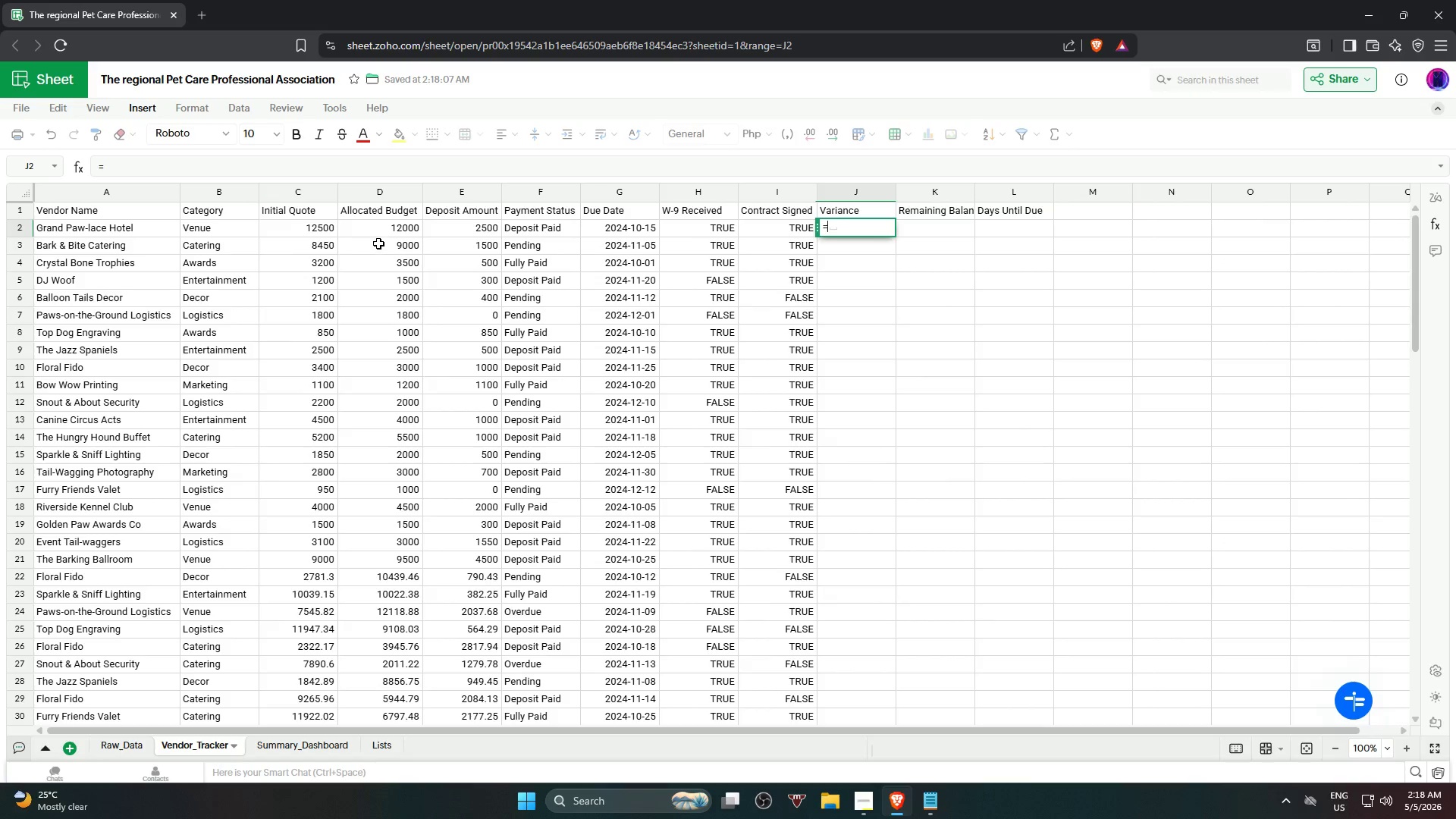 
left_click([383, 231])
 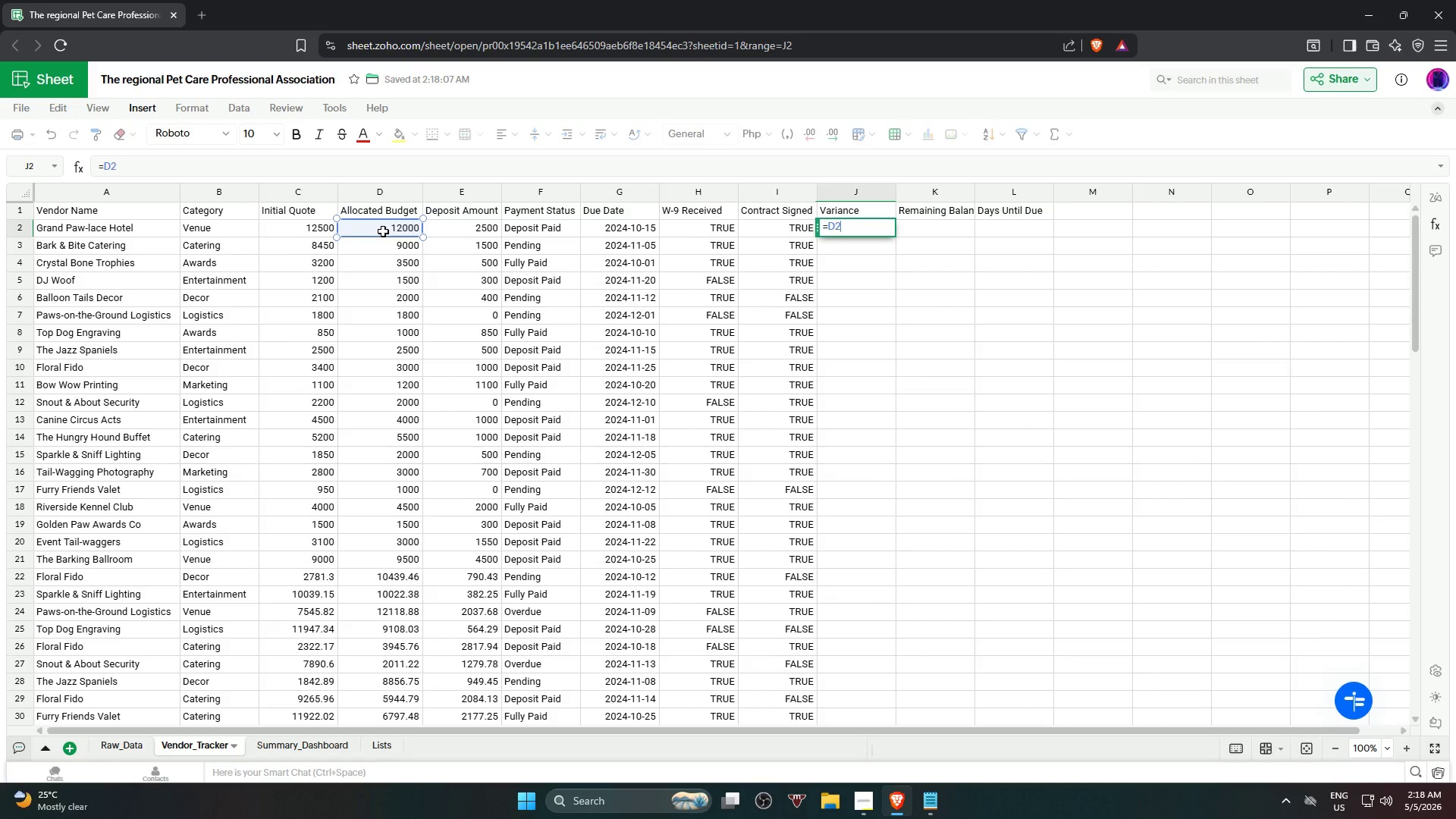 
key(NumpadSubtract)
 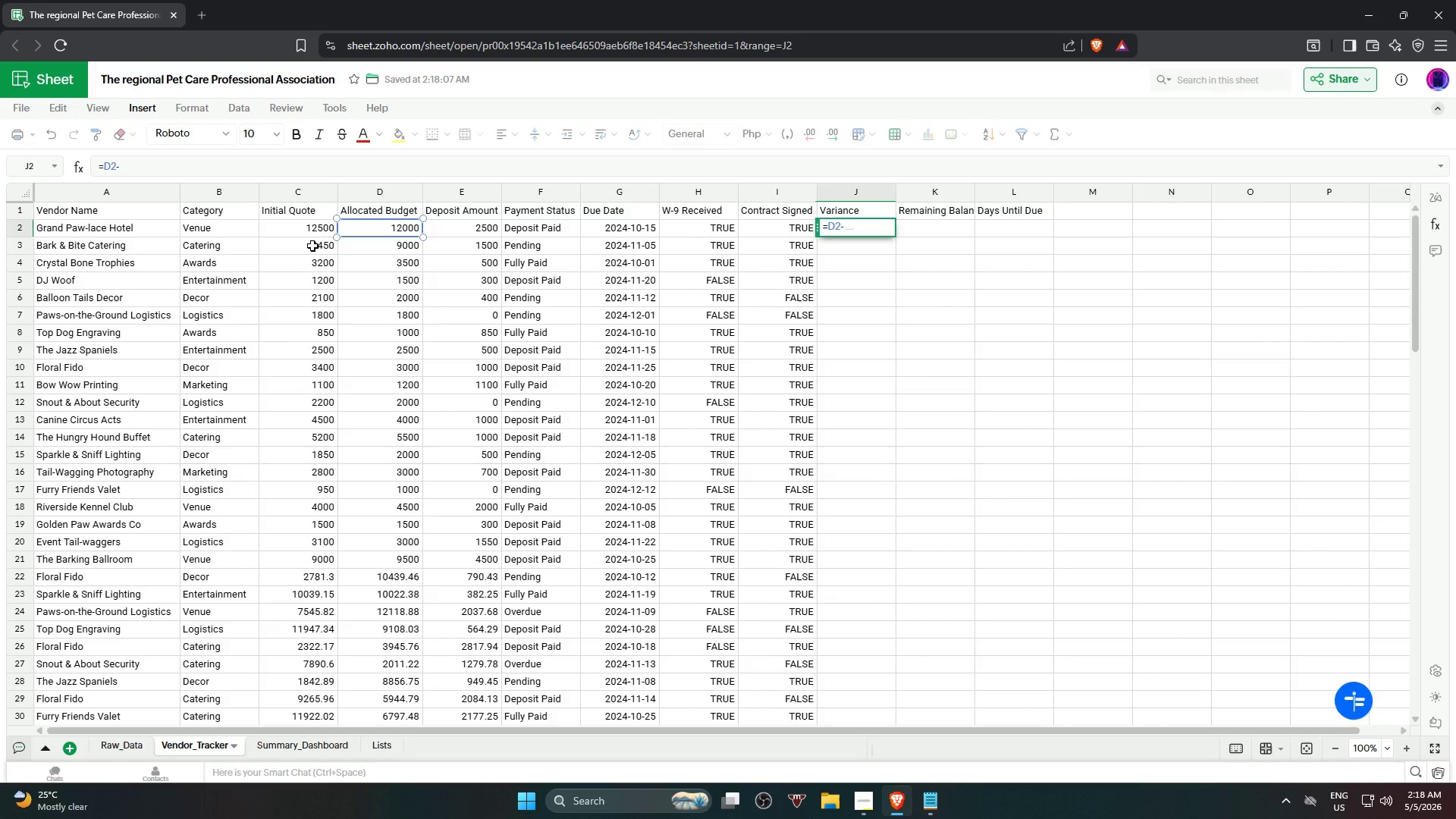 
left_click([315, 230])
 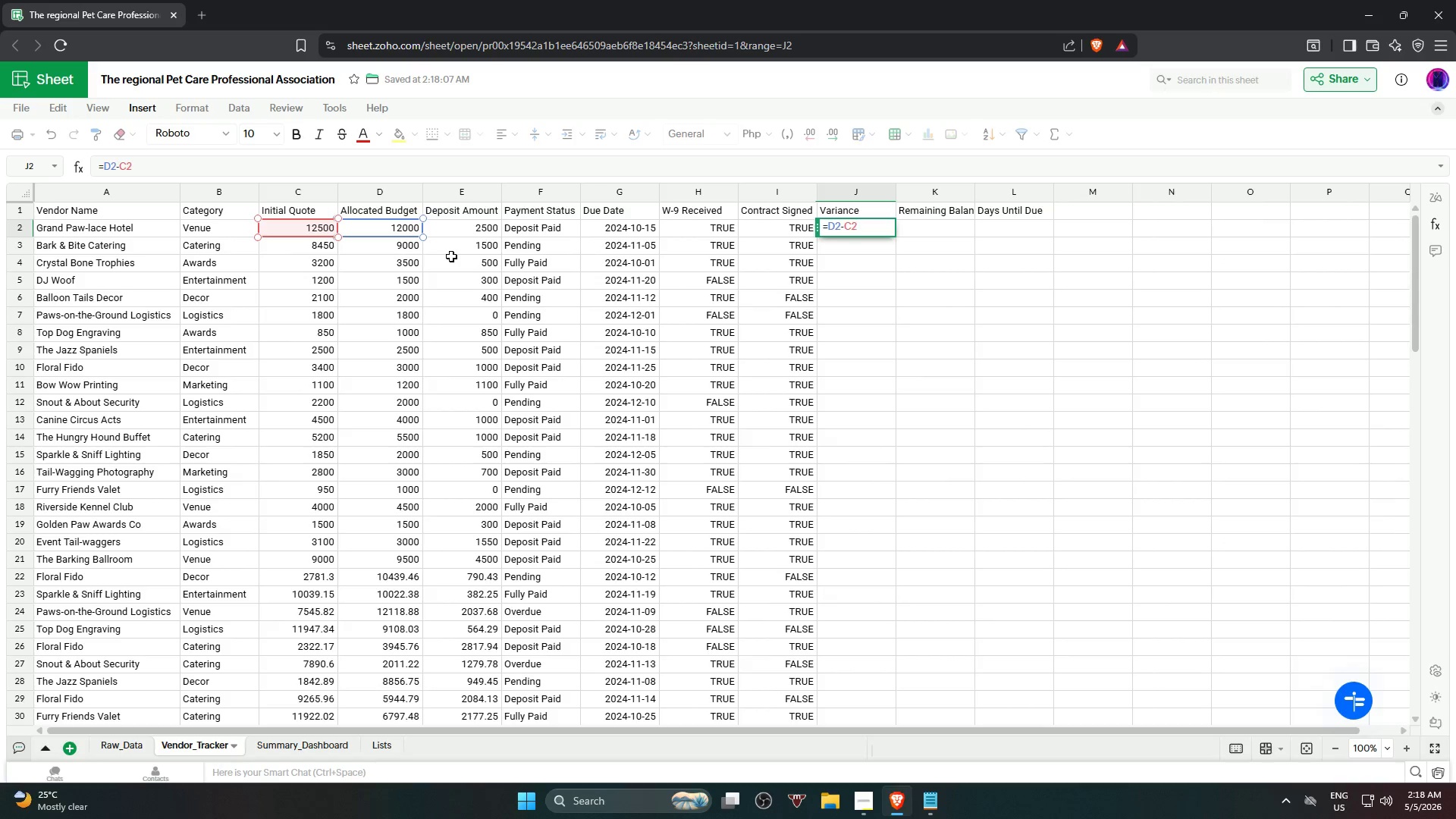 
key(NumpadEnter)
 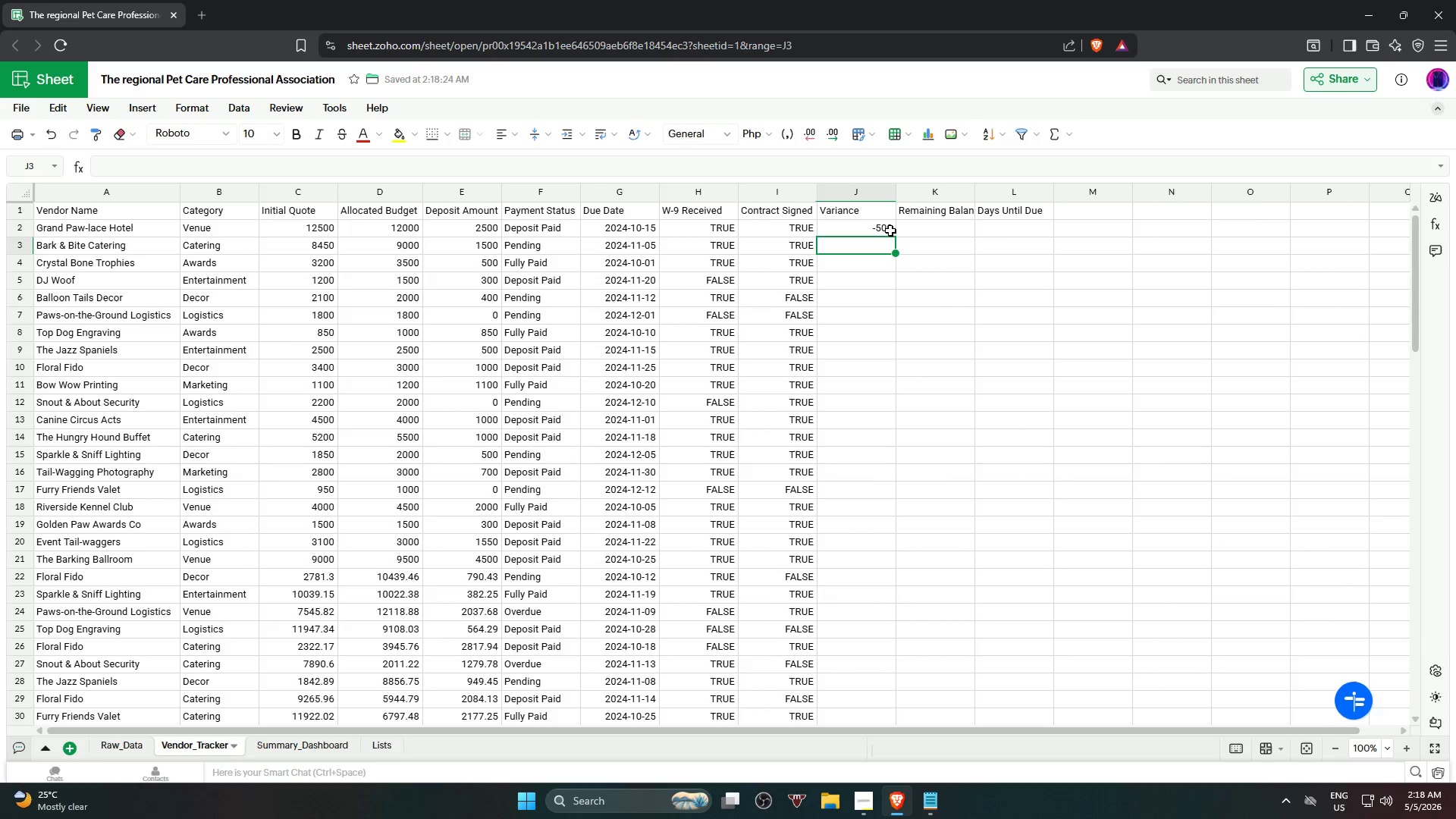 
wait(10.44)
 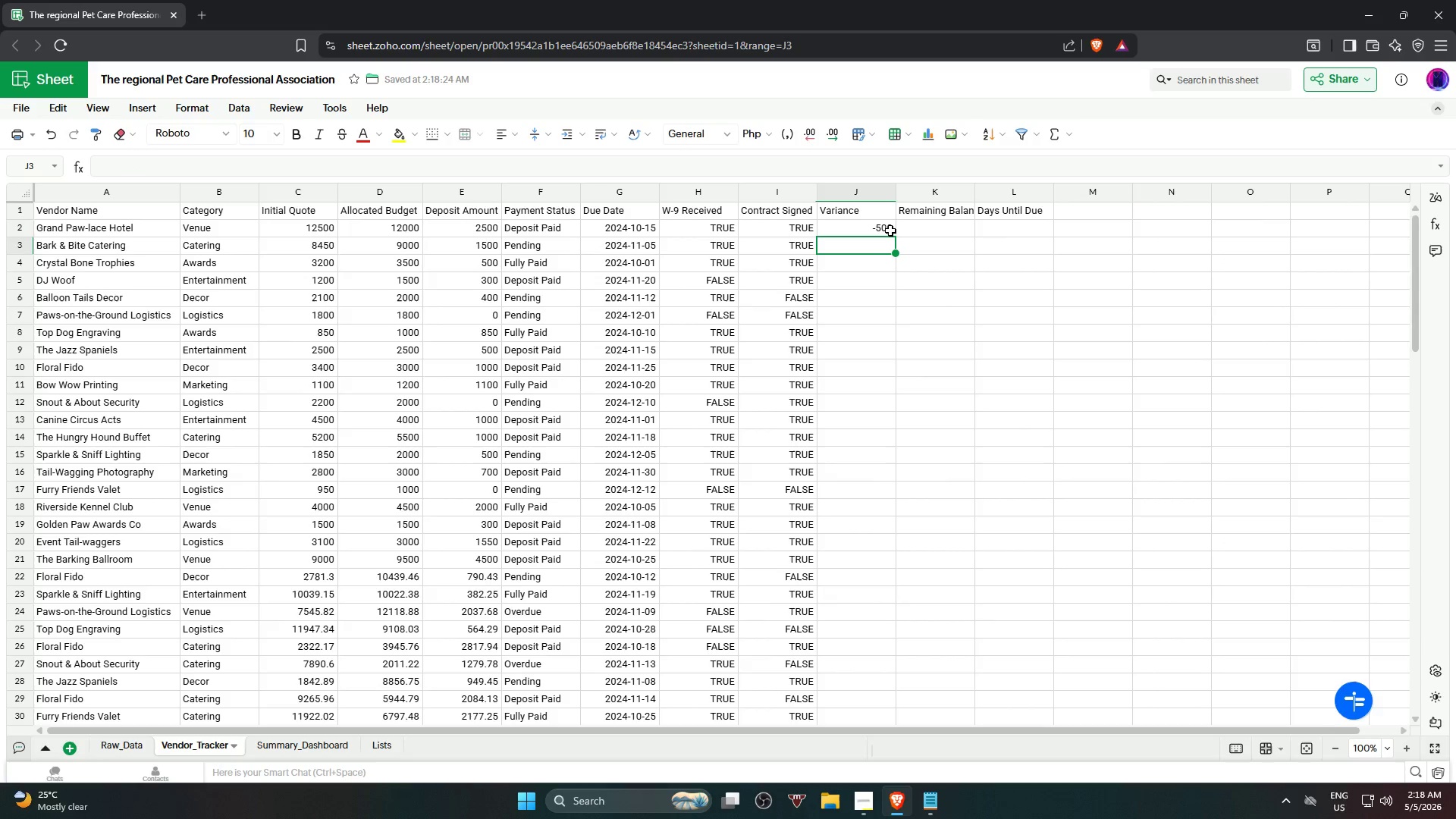 
left_click([876, 229])
 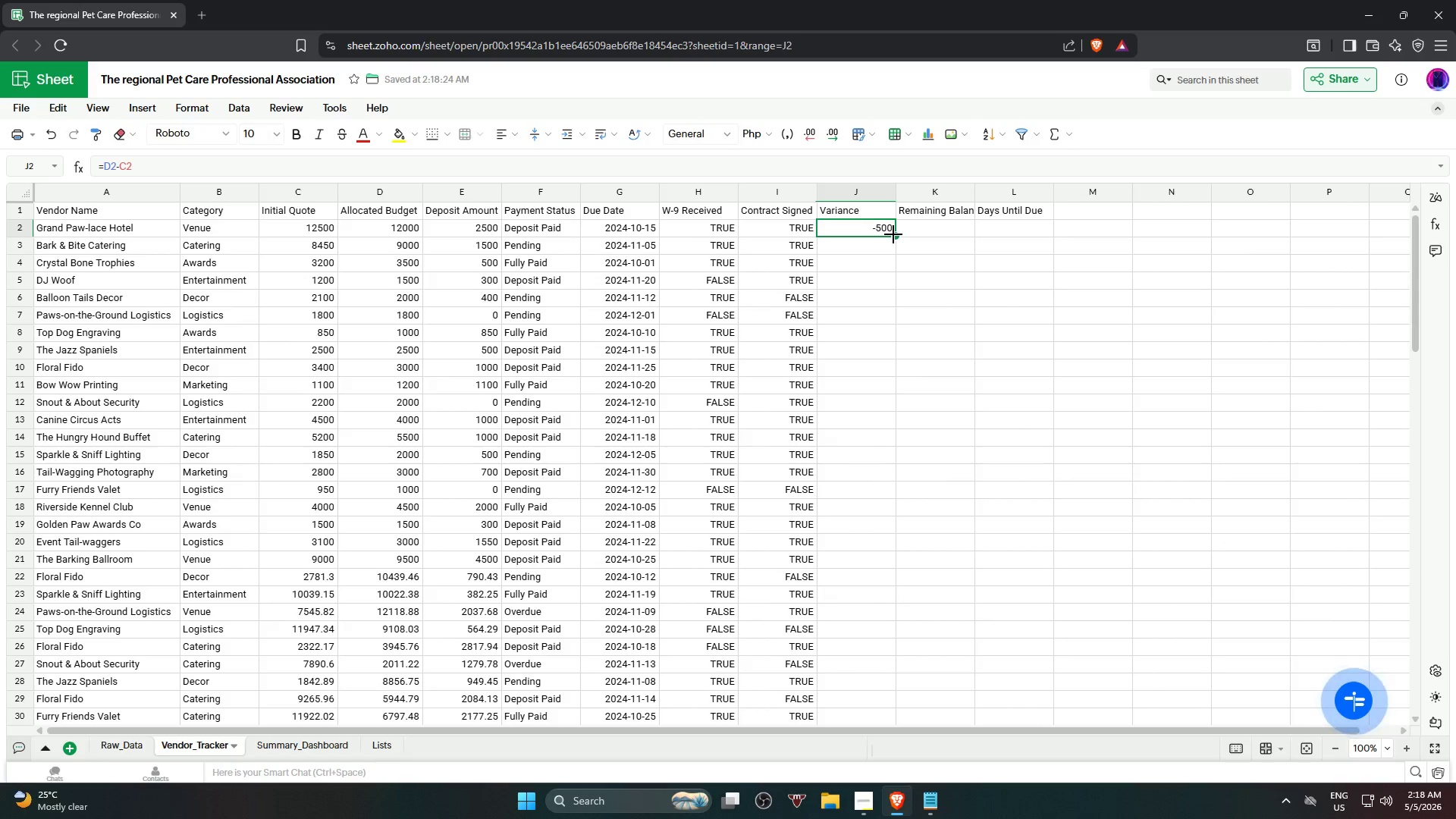 
left_click_drag(start_coordinate=[896, 235], to_coordinate=[886, 515])
 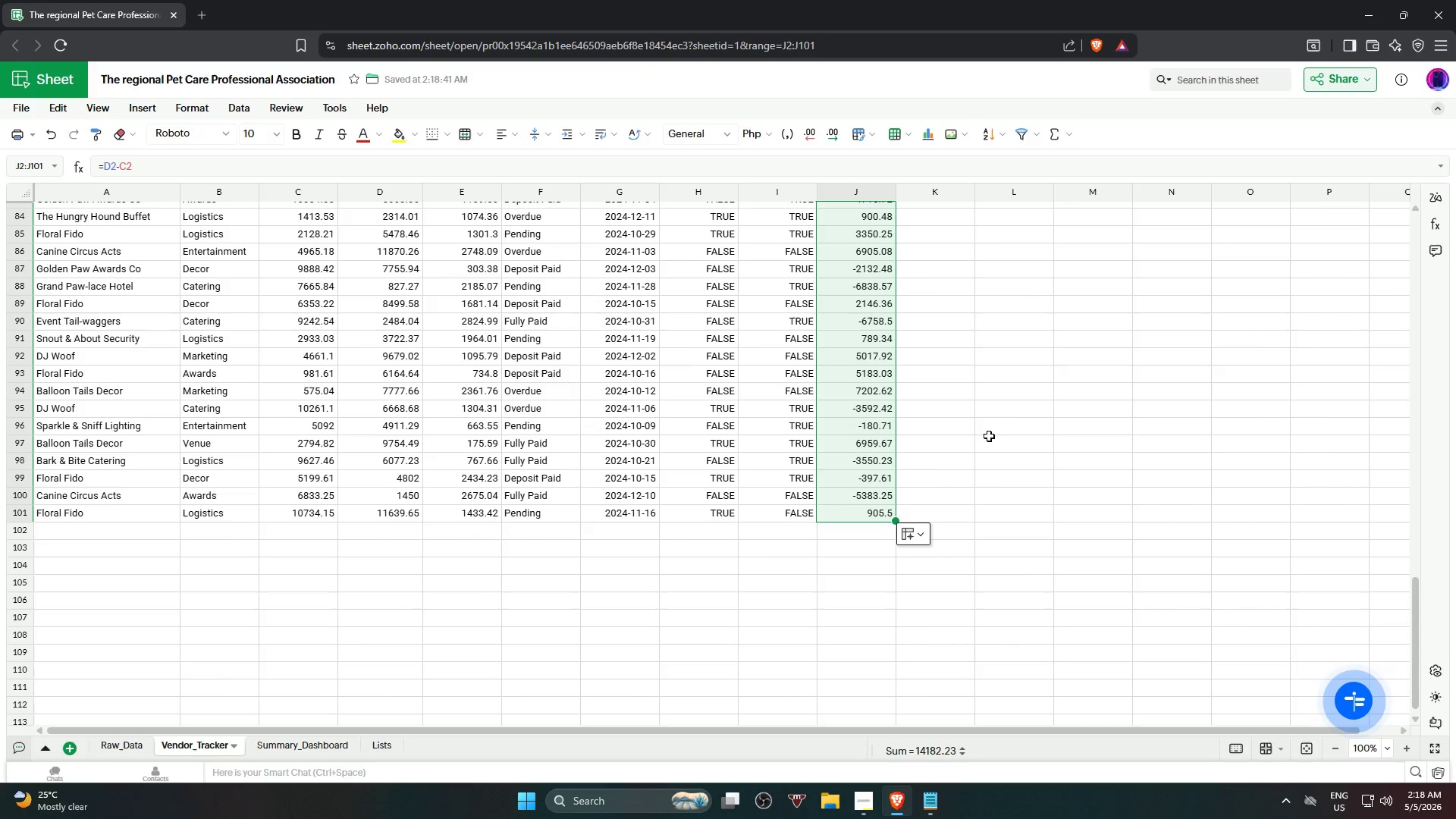 
scroll: coordinate [880, 484], scroll_direction: down, amount: 19.0
 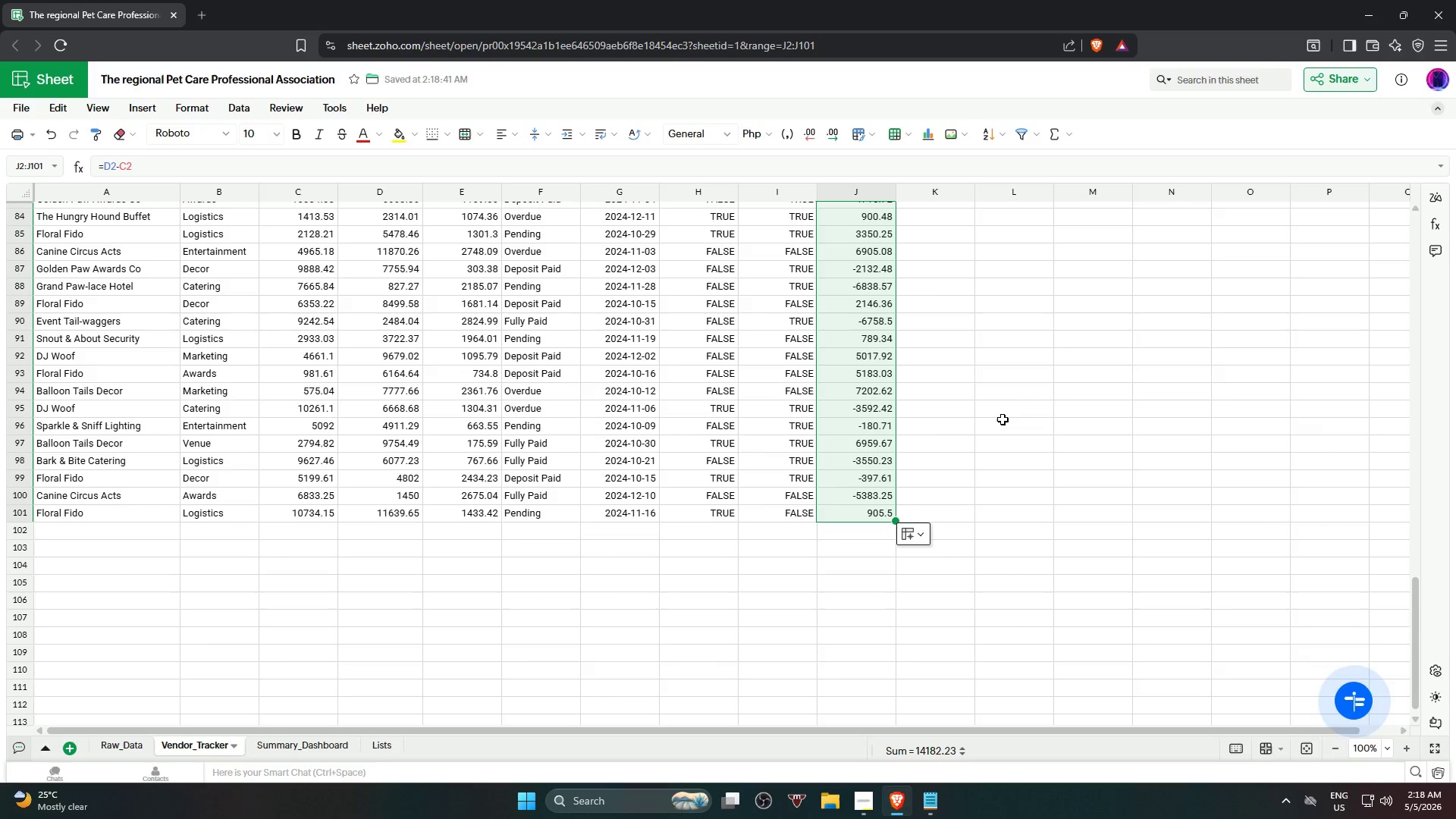 
scroll: coordinate [1003, 406], scroll_direction: up, amount: 22.0
 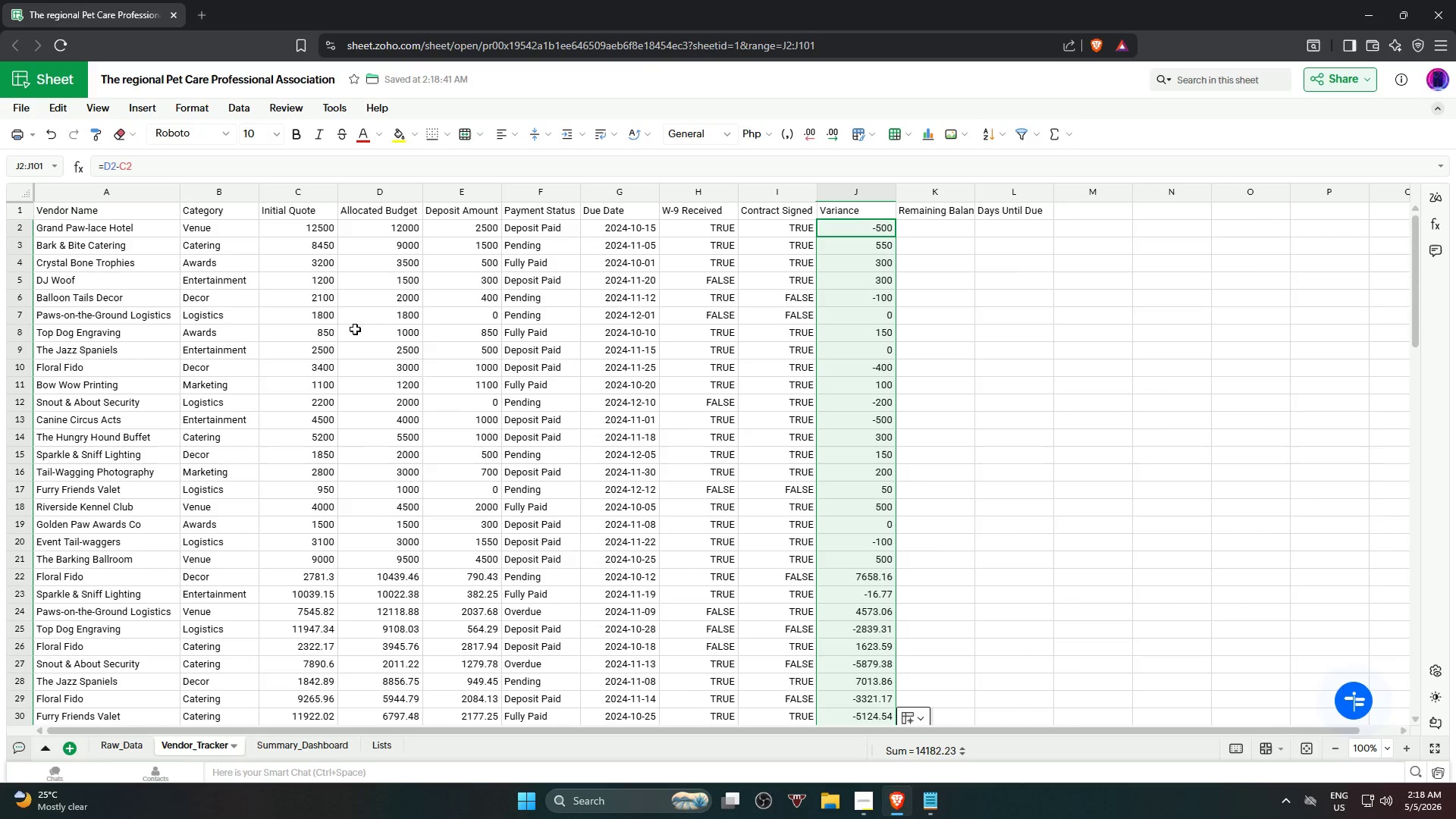 
left_click([941, 231])
 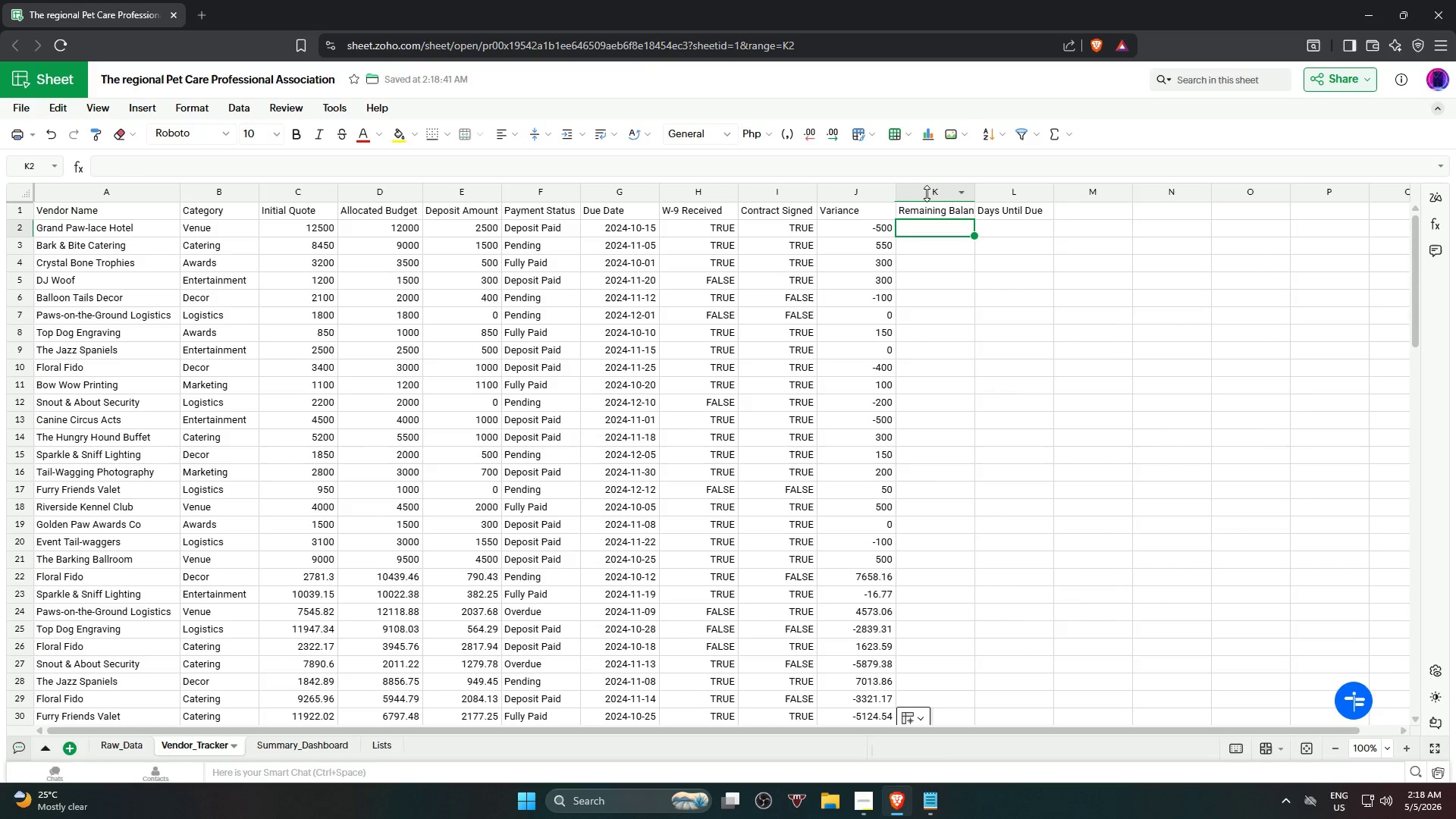 
key(Equal)
 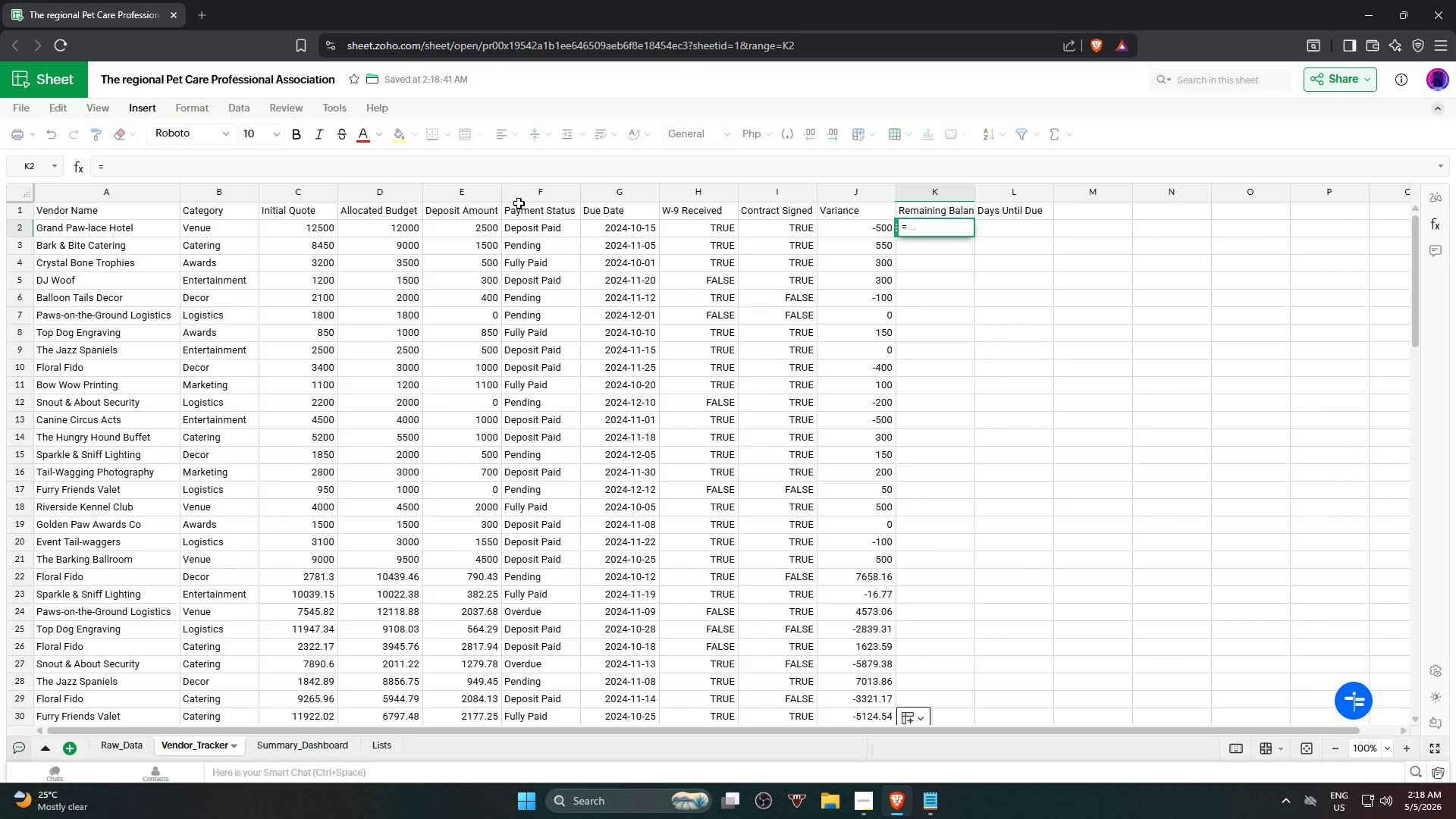 
left_click([466, 231])
 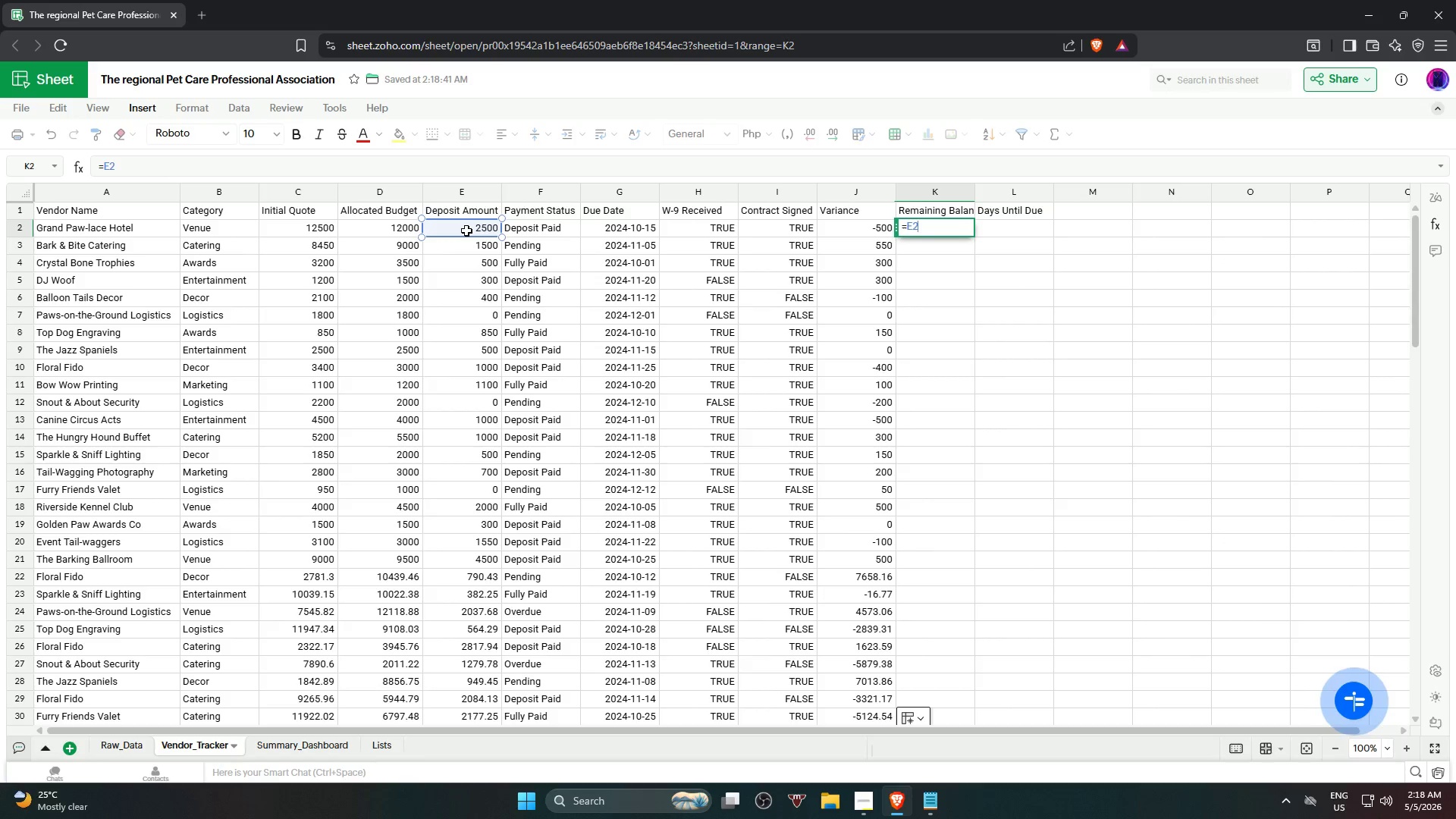 
key(Backspace)
 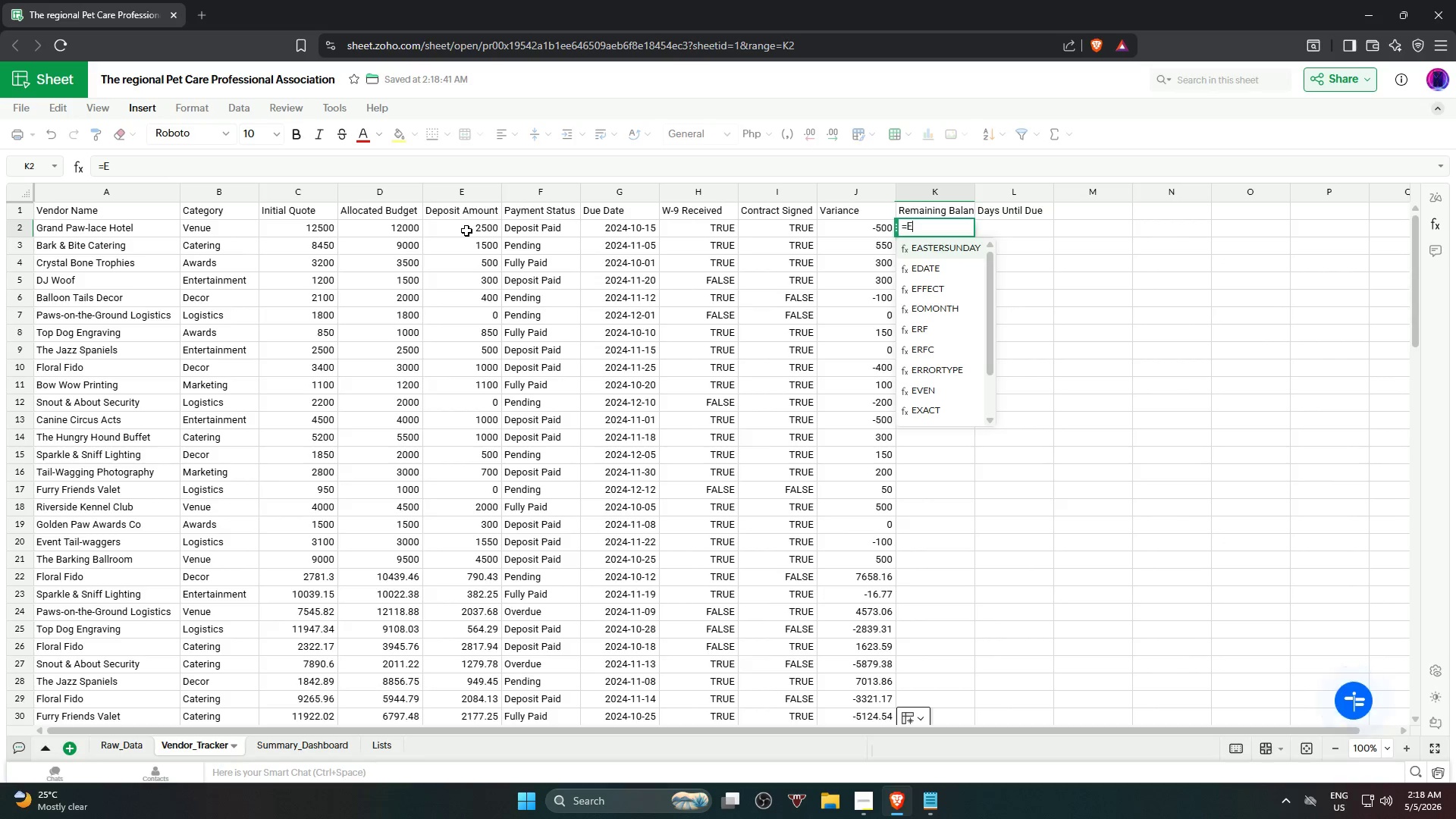 
key(Backspace)
 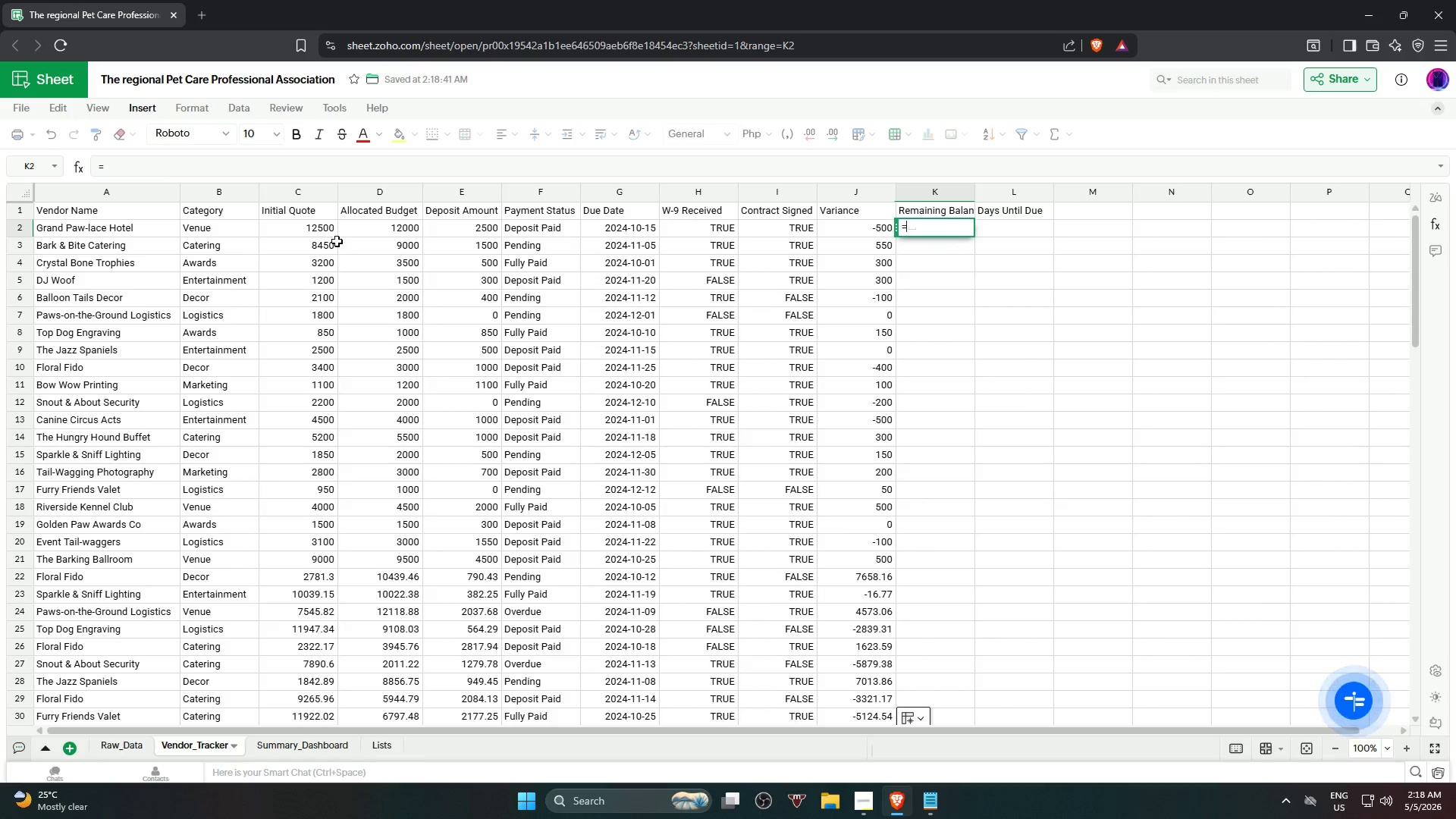 
left_click([312, 229])
 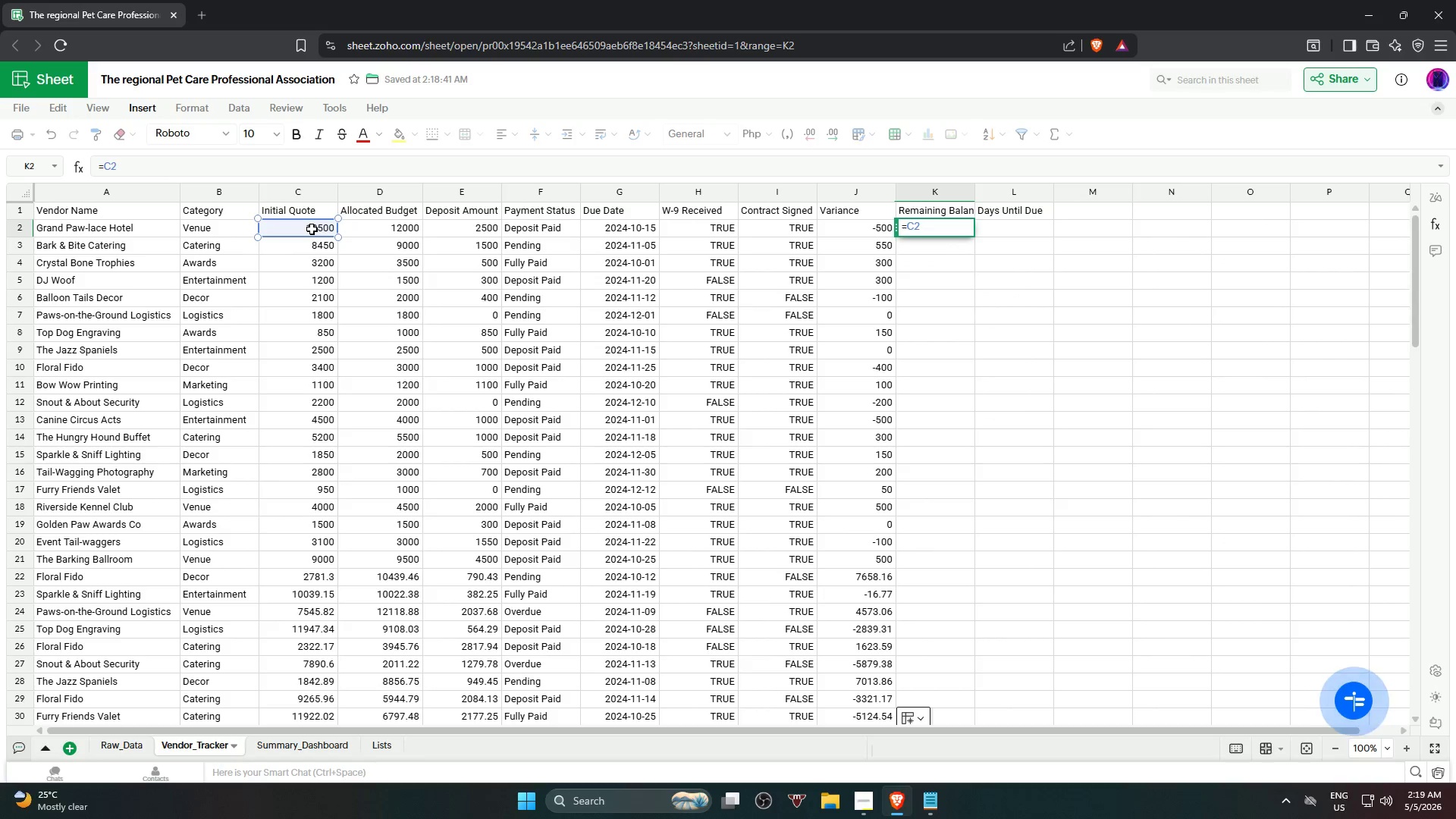 
key(NumpadSubtract)
 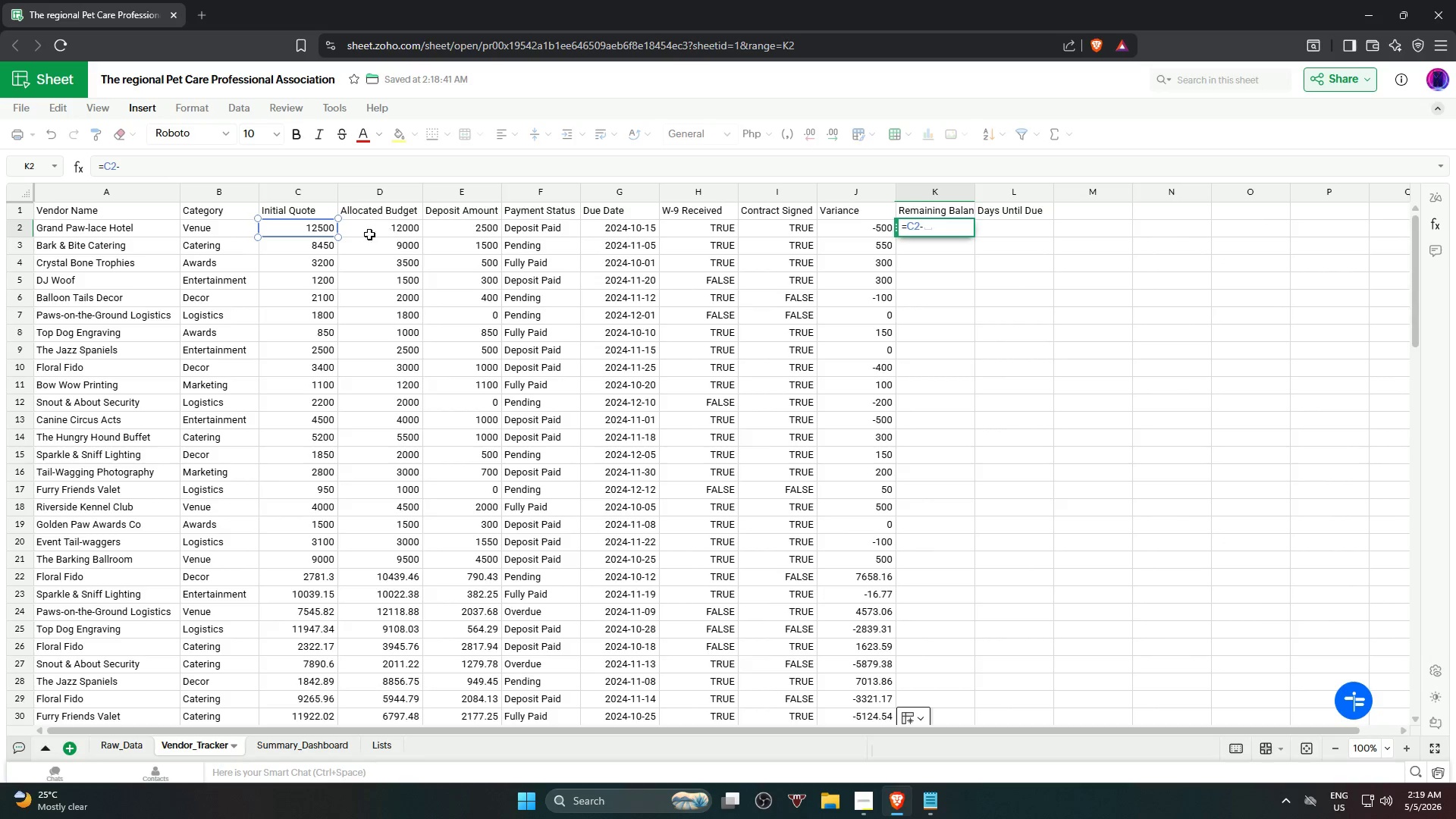 
left_click([461, 233])
 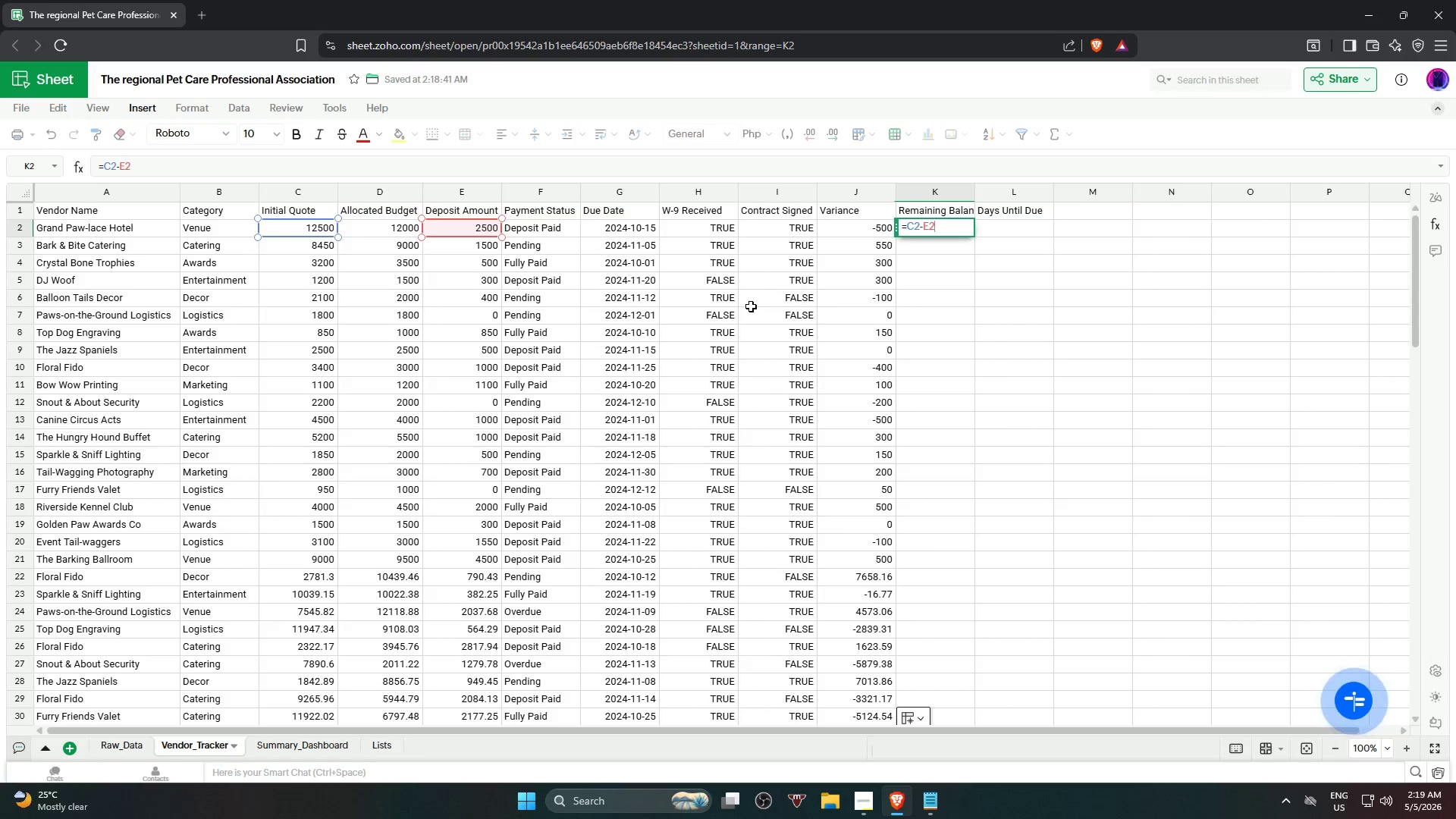 
key(NumpadEnter)
 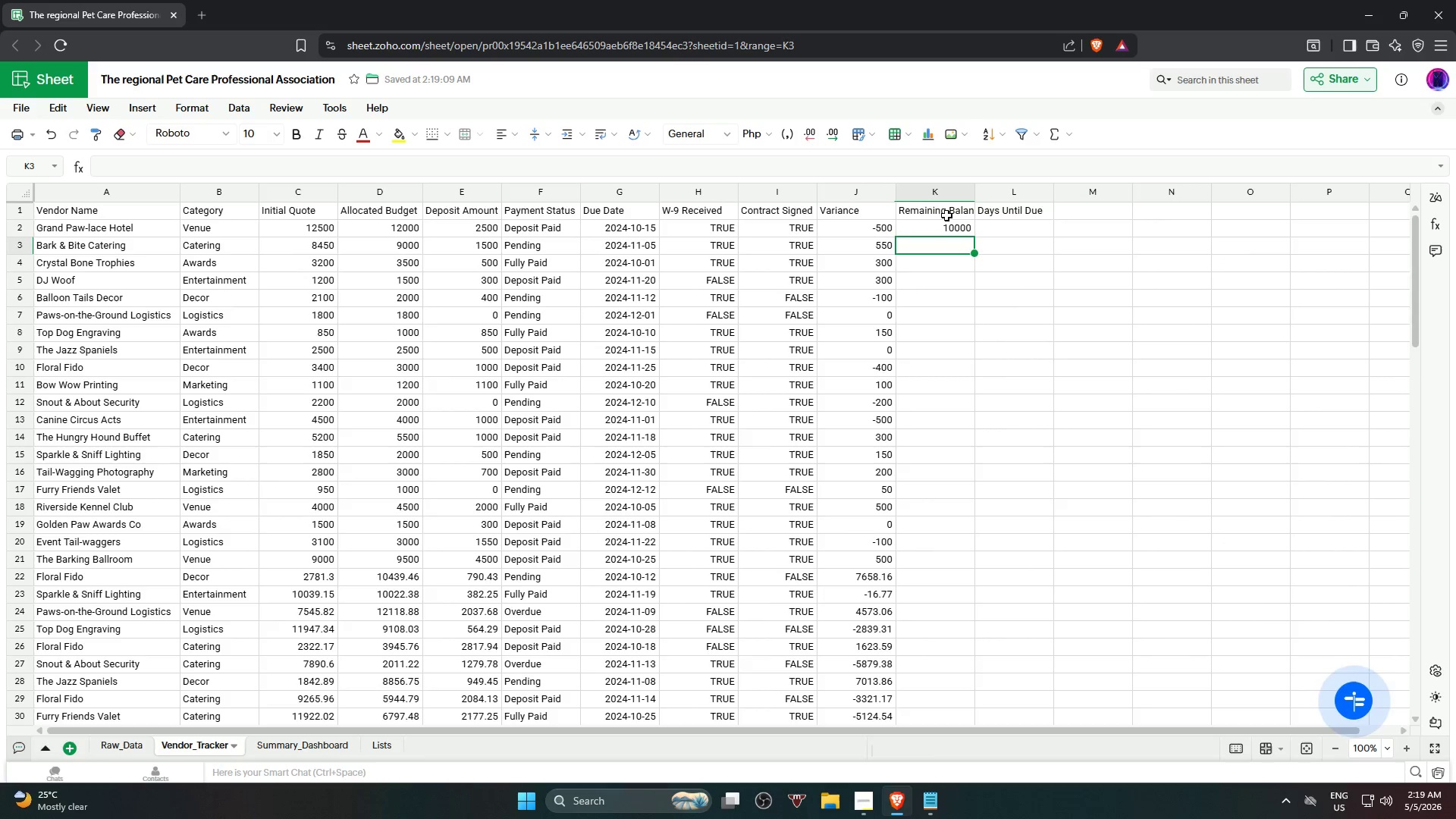 
wait(8.47)
 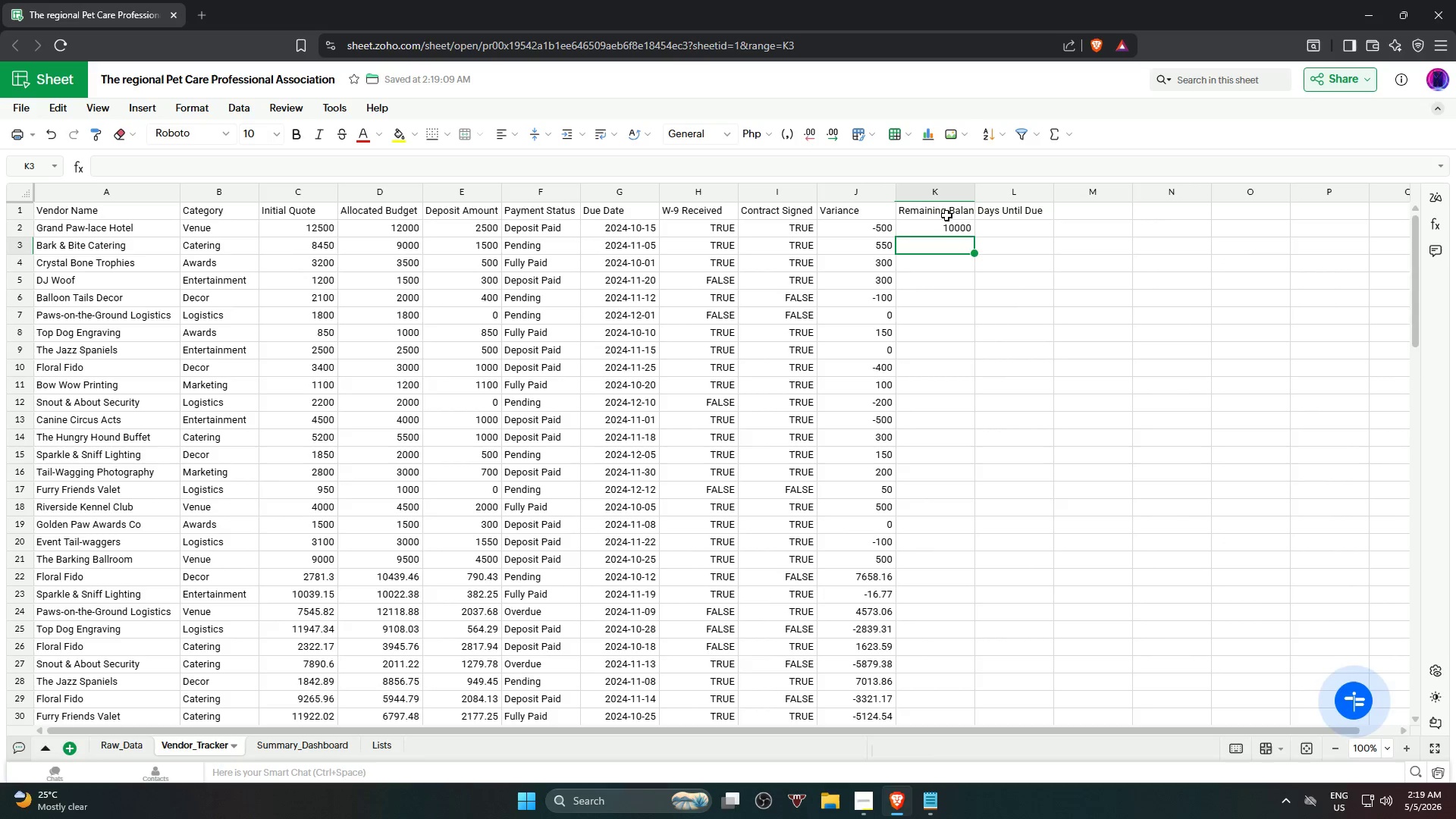 
left_click([949, 227])
 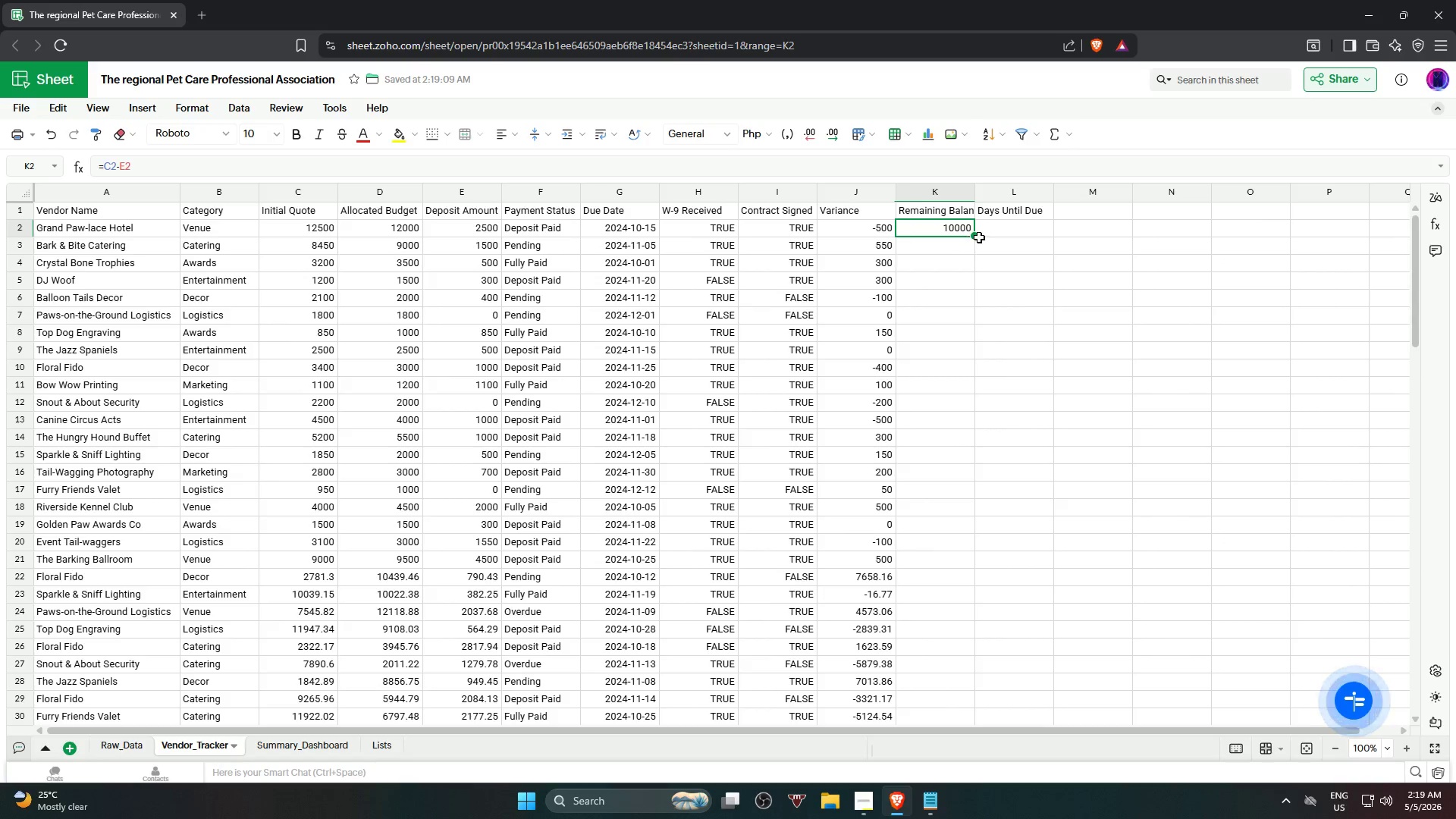 
left_click_drag(start_coordinate=[977, 236], to_coordinate=[961, 447])
 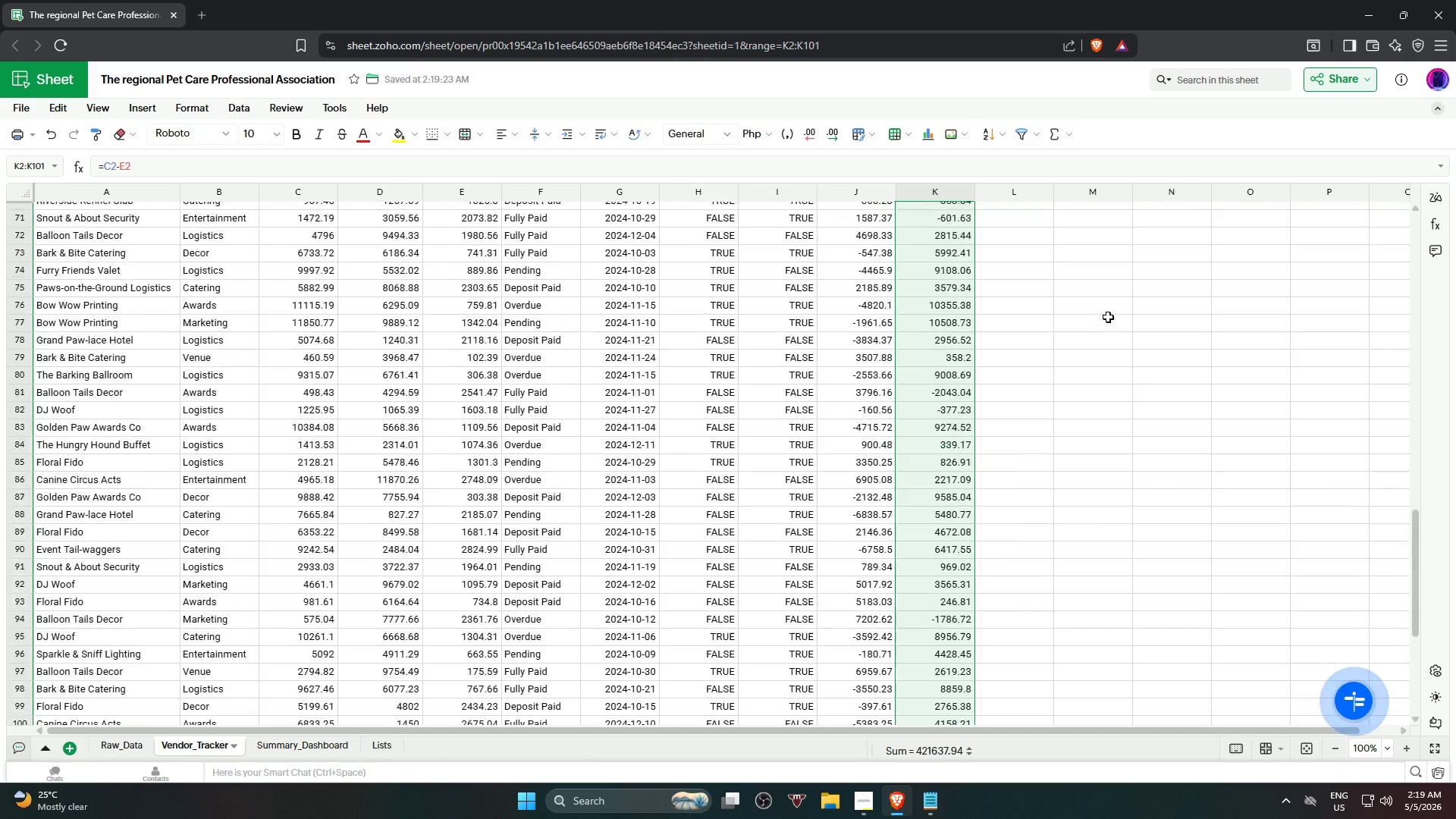 
scroll: coordinate [969, 484], scroll_direction: down, amount: 20.0
 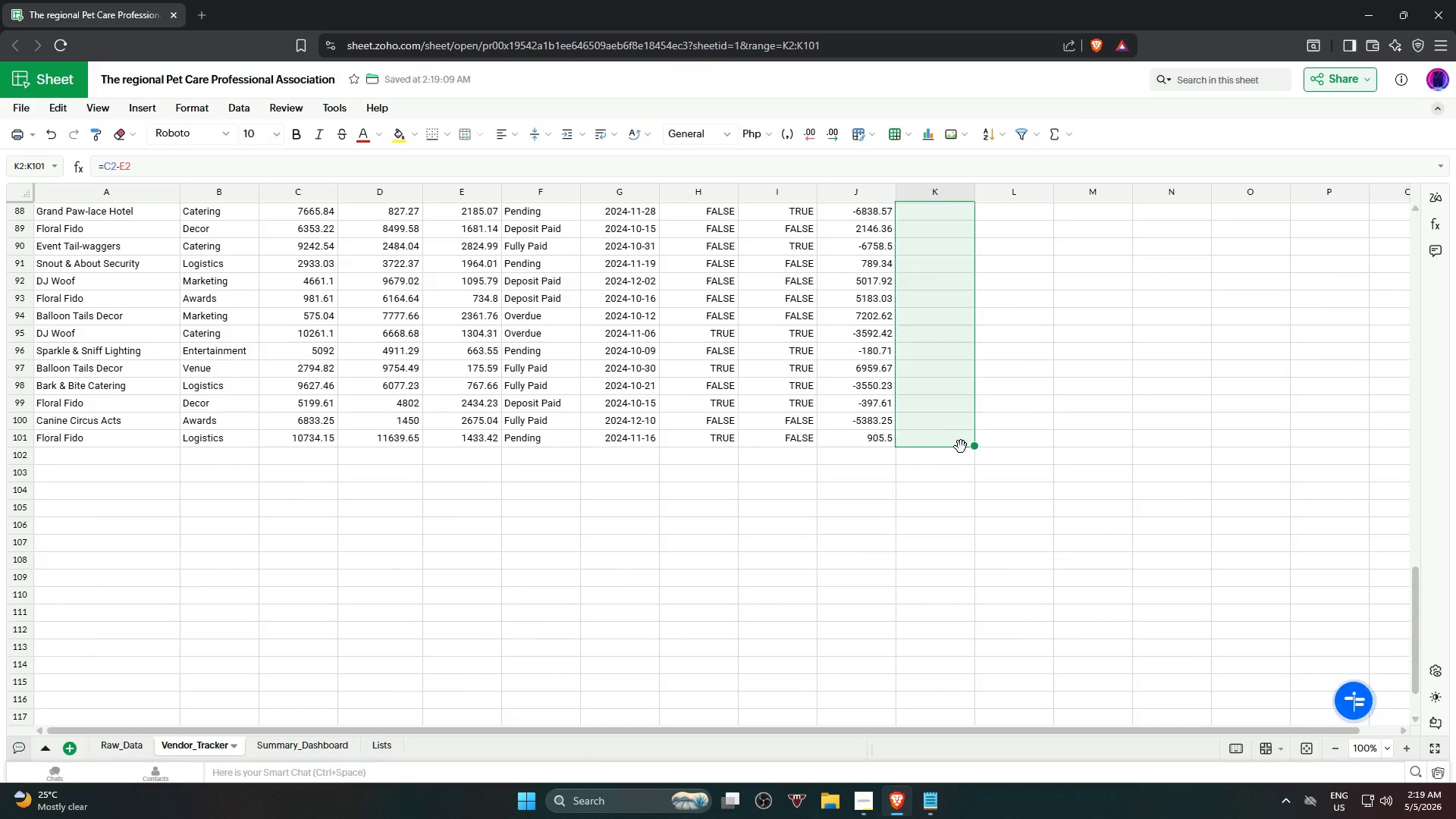 
scroll: coordinate [1109, 315], scroll_direction: up, amount: 27.0
 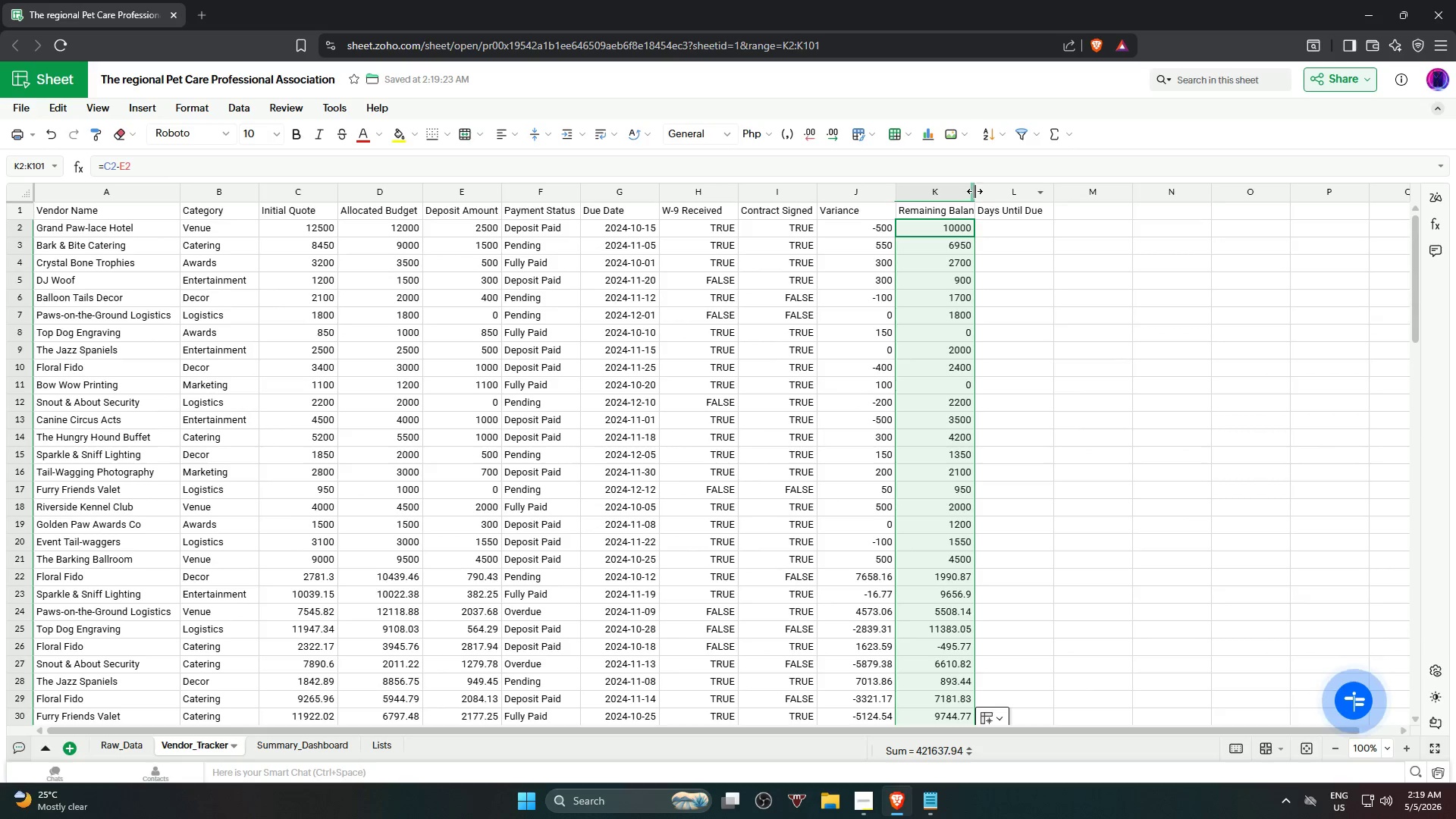 
double_click([974, 189])
 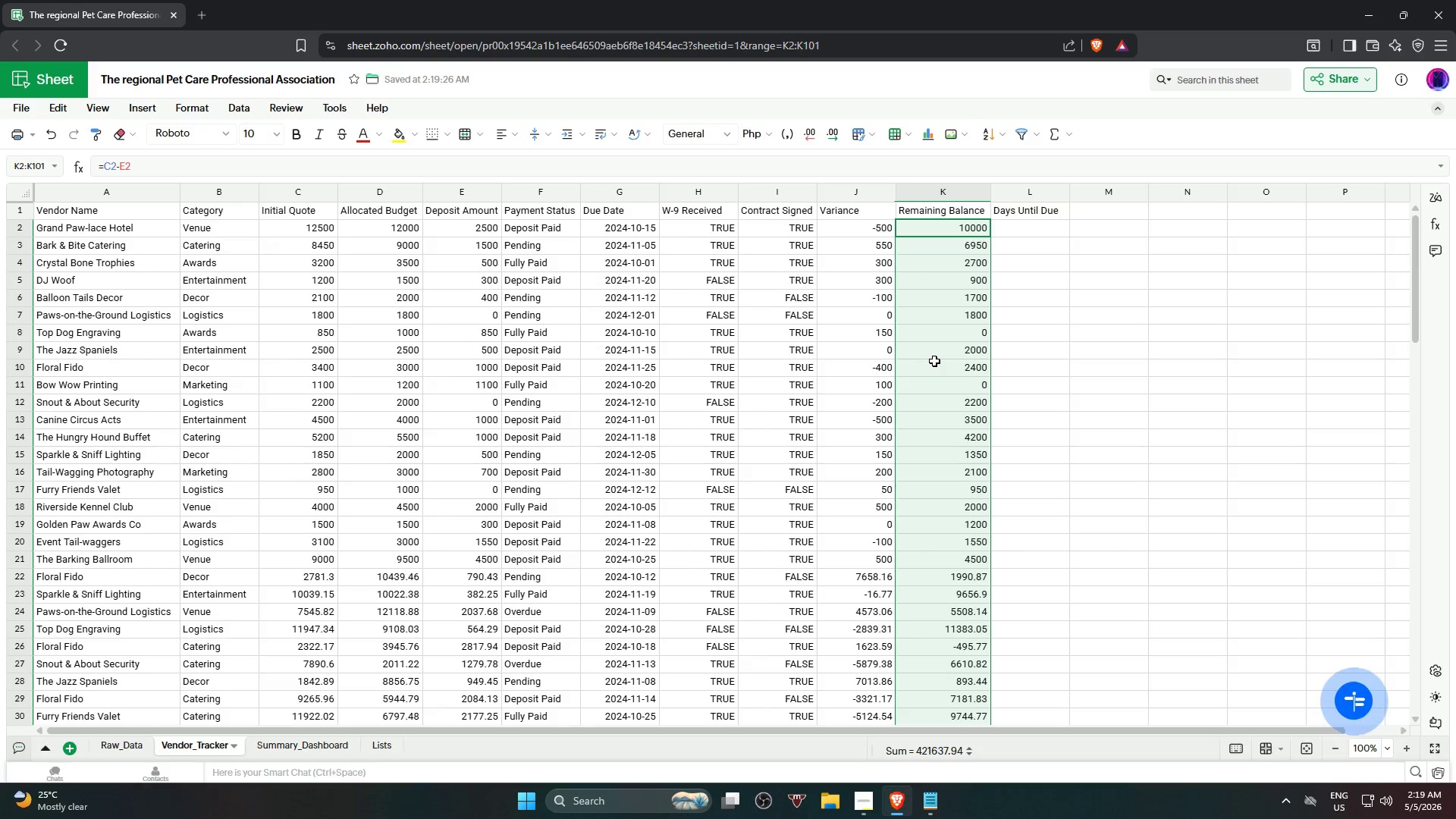 
wait(16.22)
 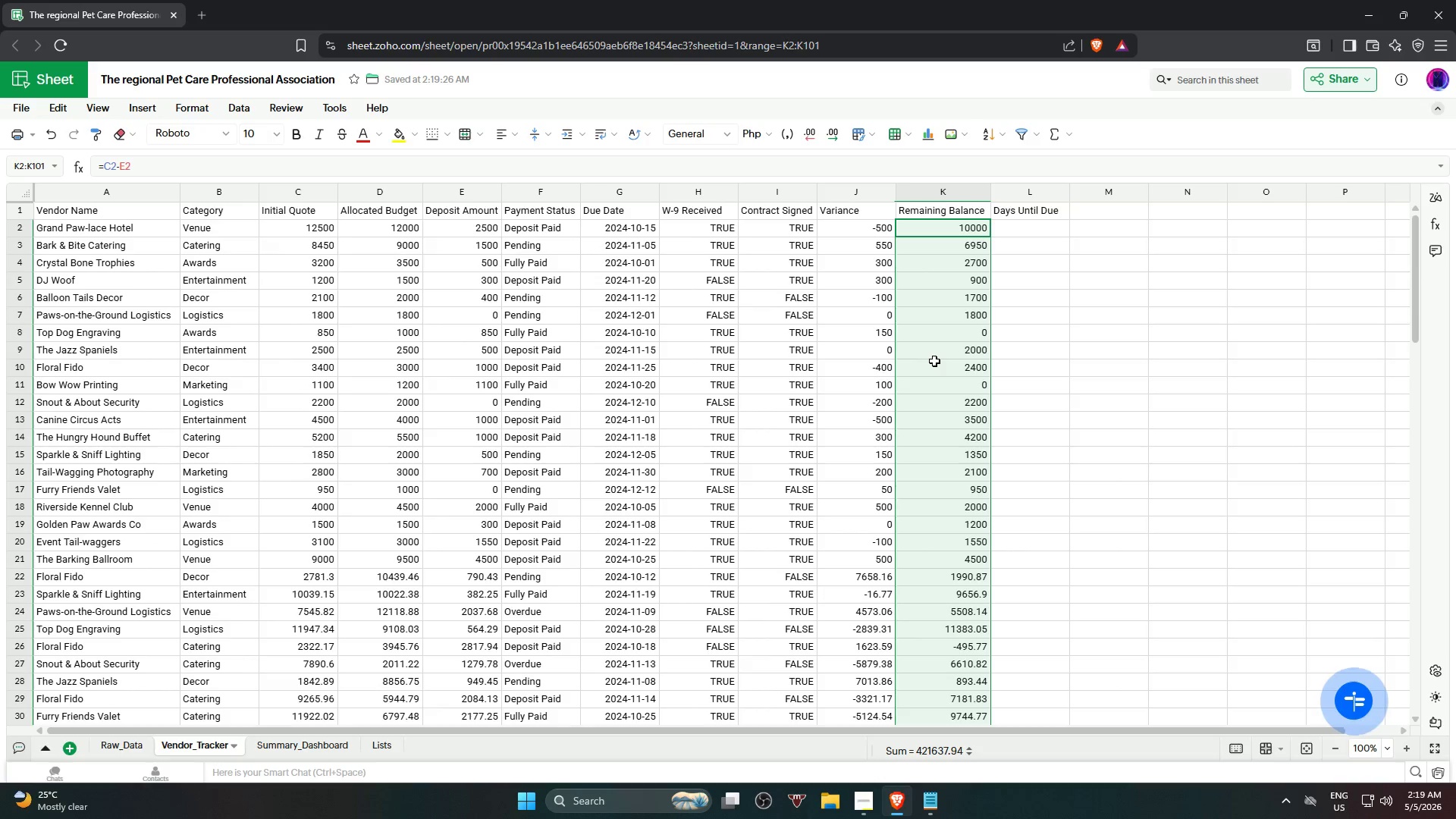 
left_click([290, 740])
 